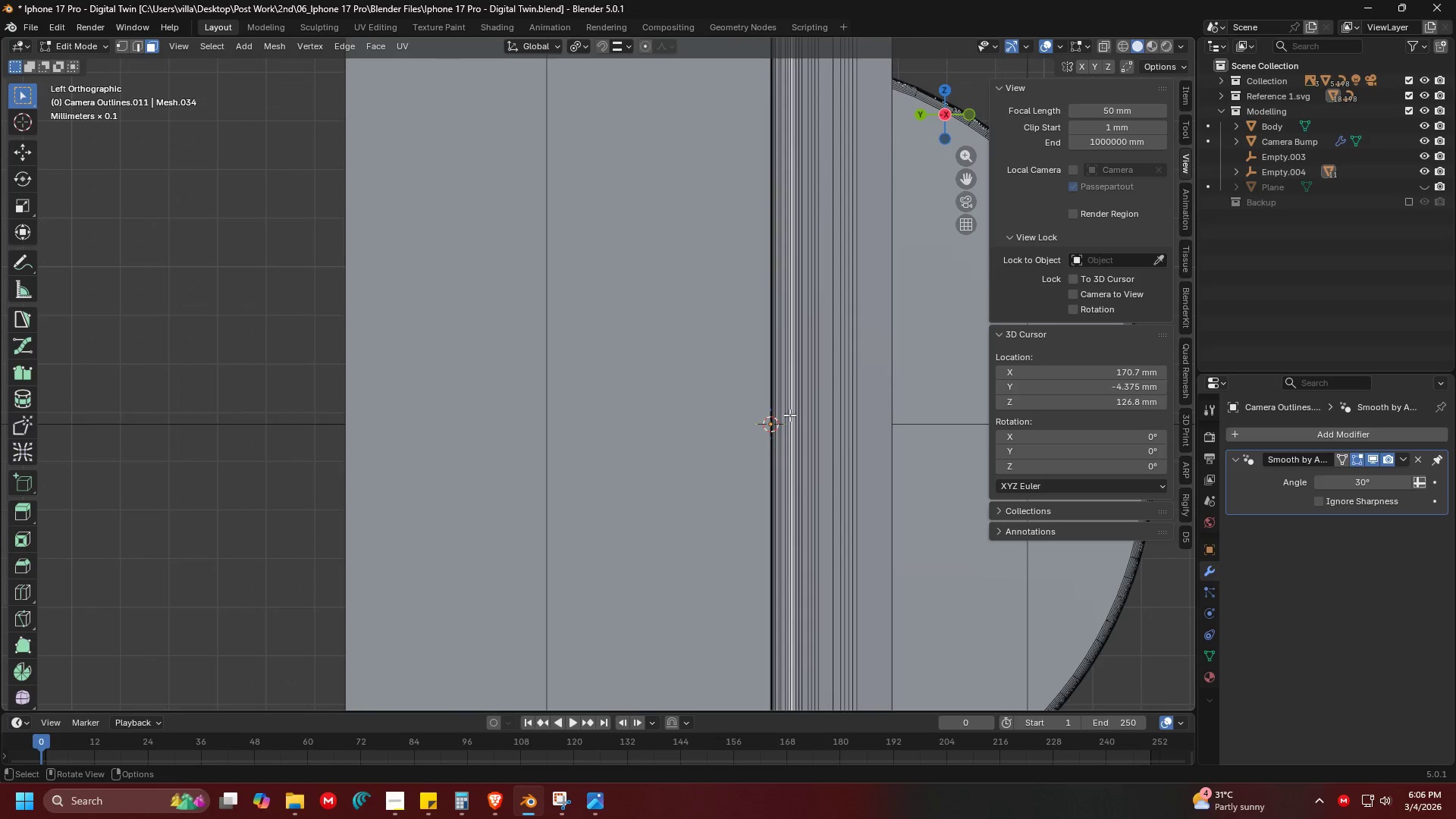 
key(Shift+ShiftLeft)
 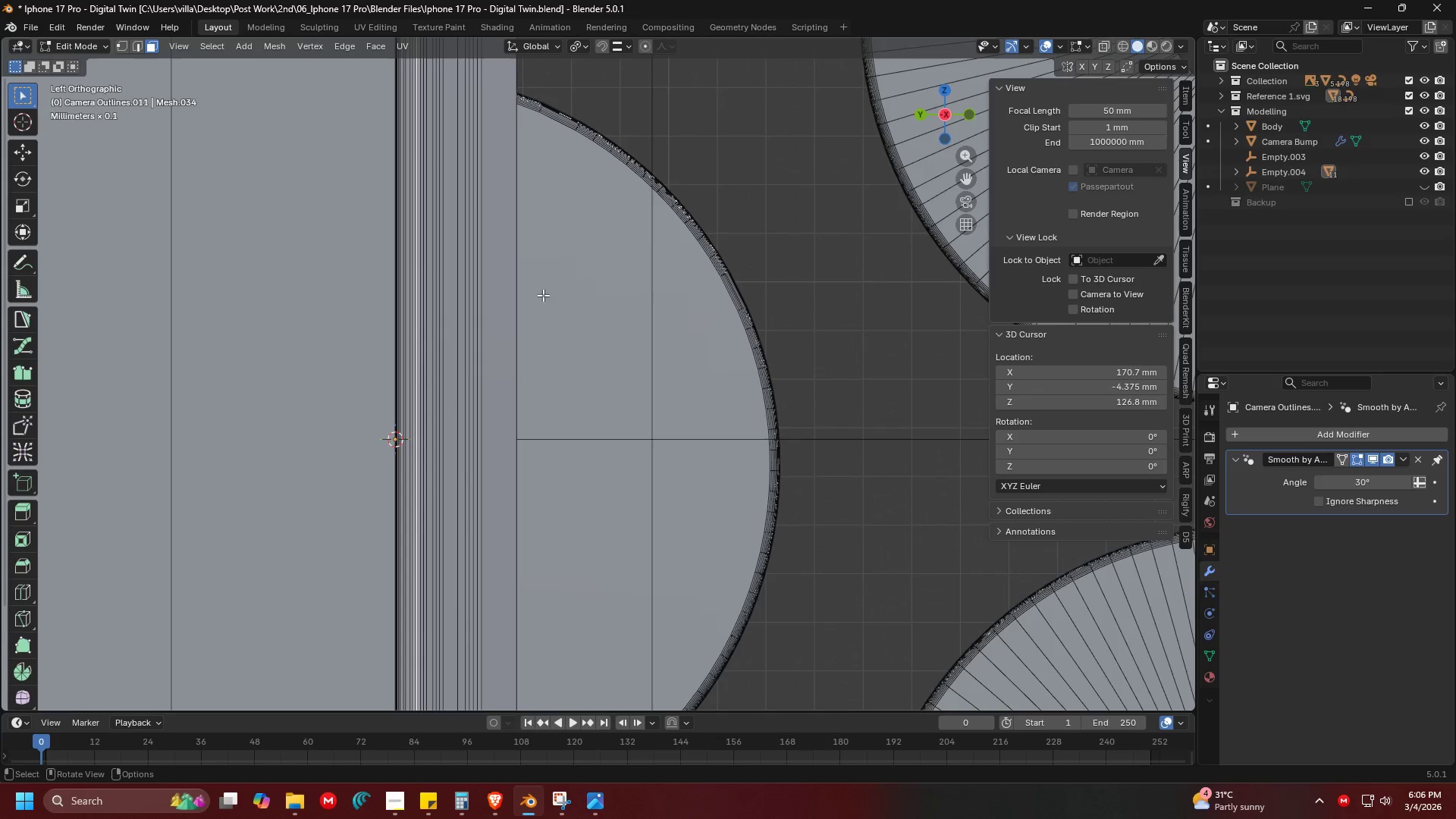 
key(Tab)
 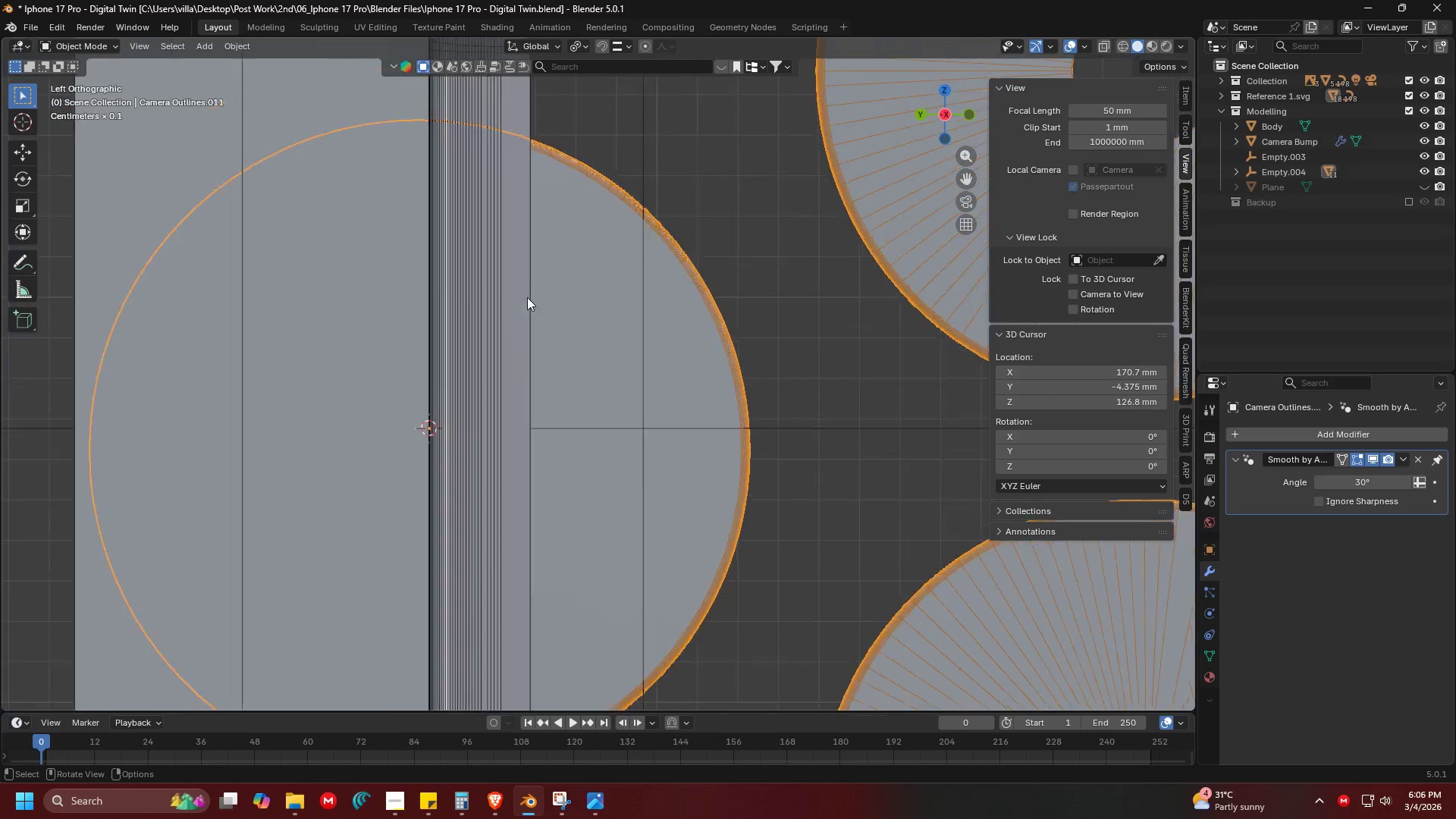 
left_click([529, 312])
 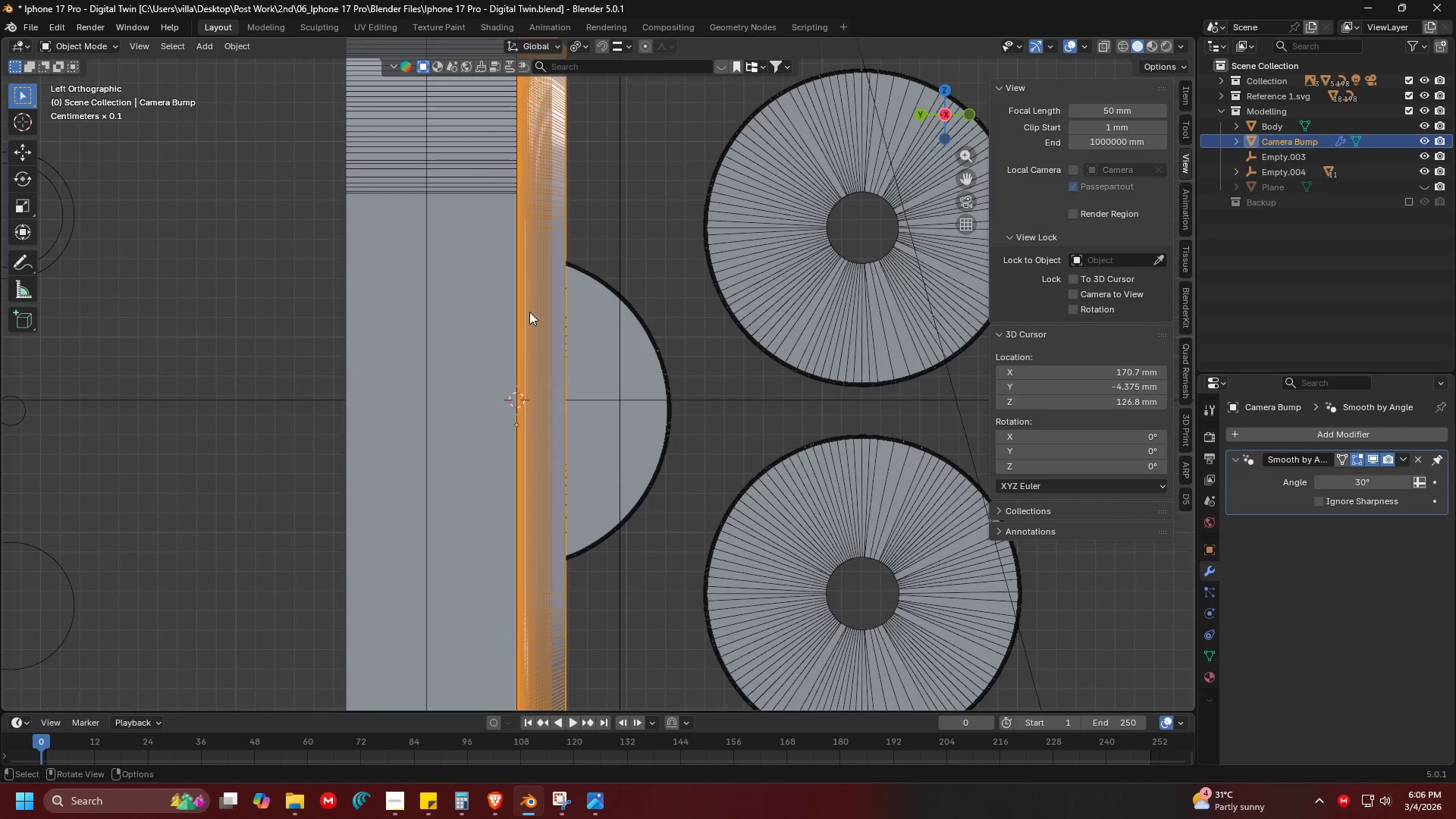 
scroll: coordinate [526, 298], scroll_direction: down, amount: 5.0
 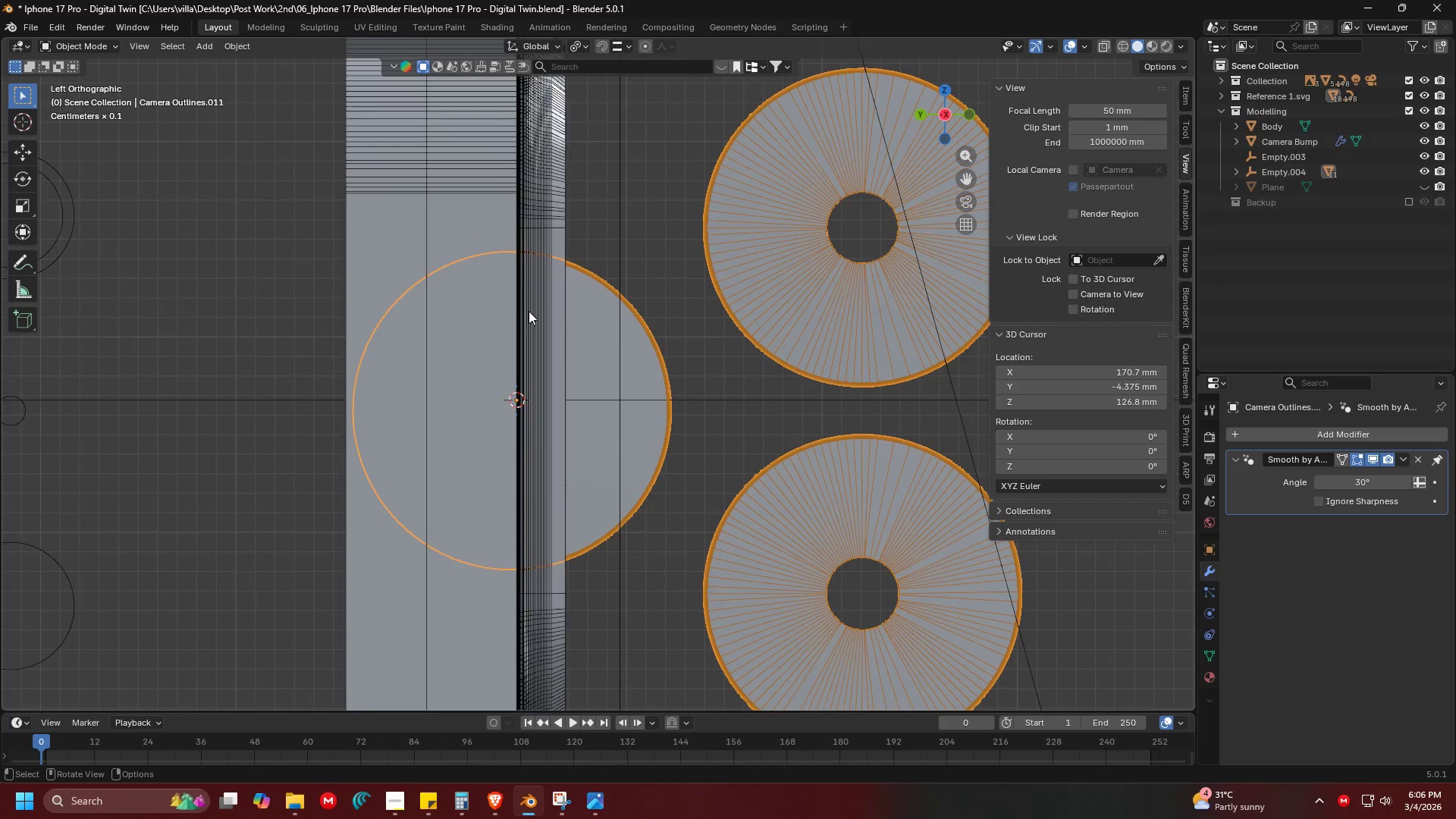 
key(H)
 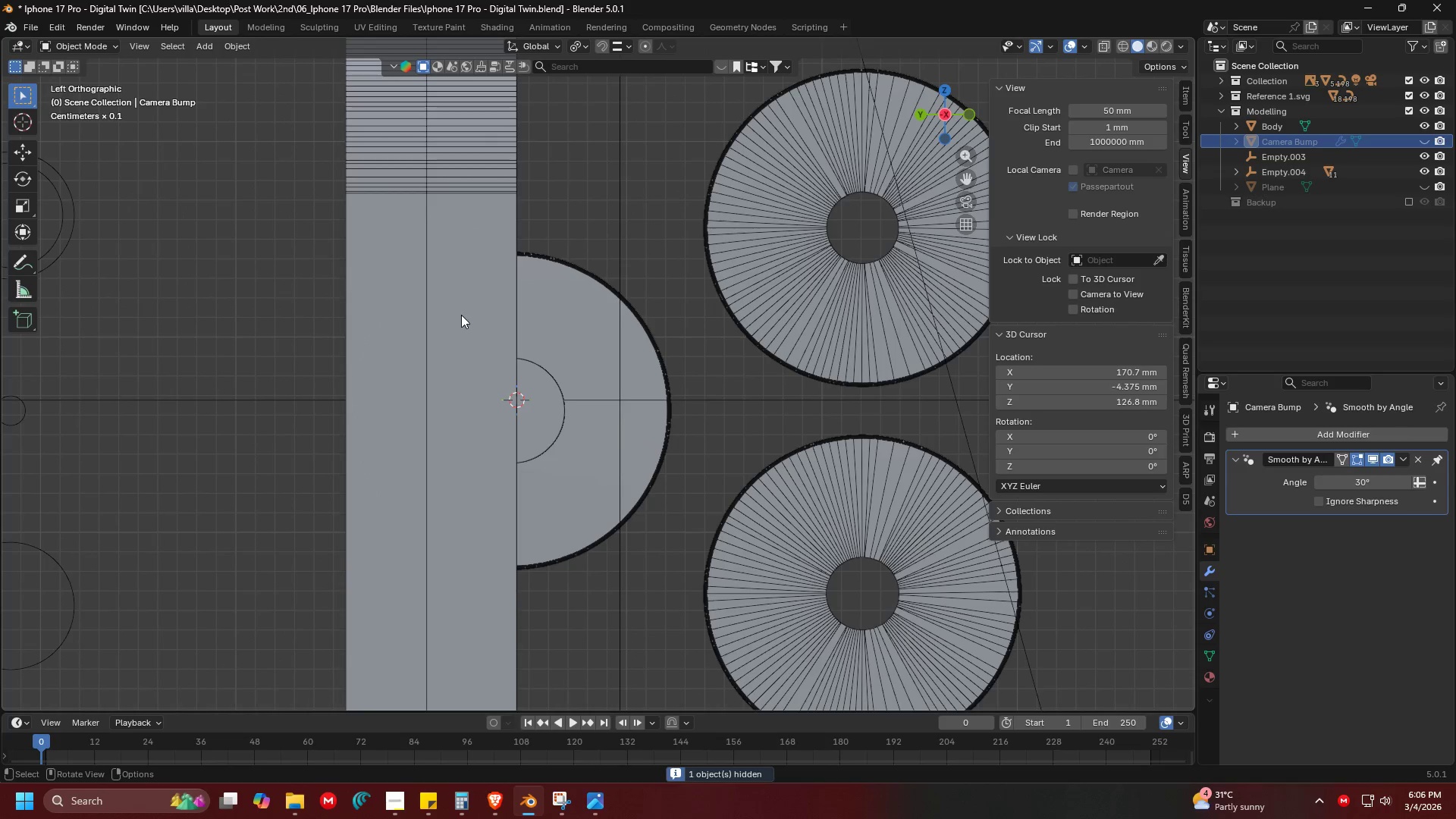 
left_click([461, 315])
 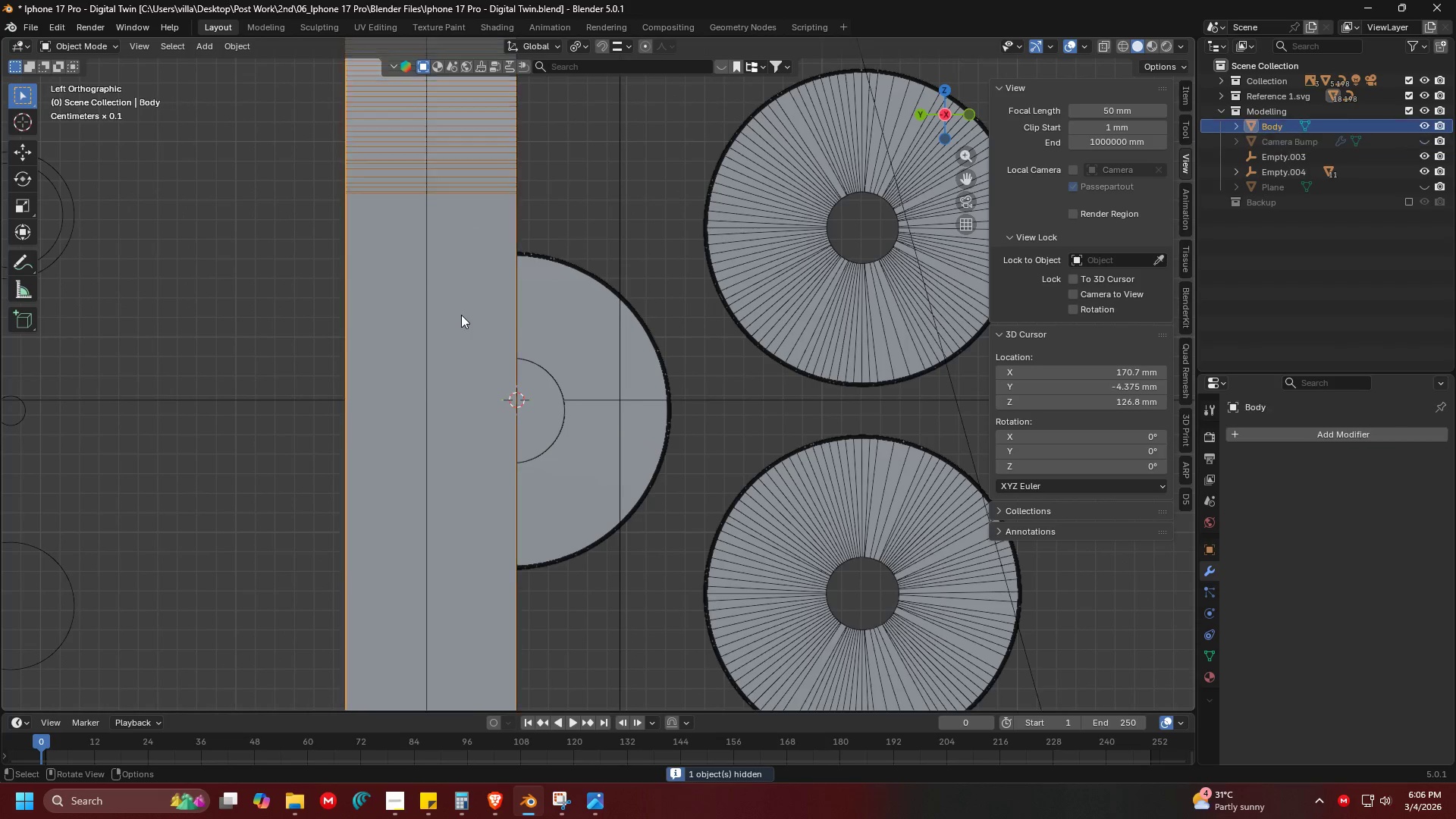 
key(H)
 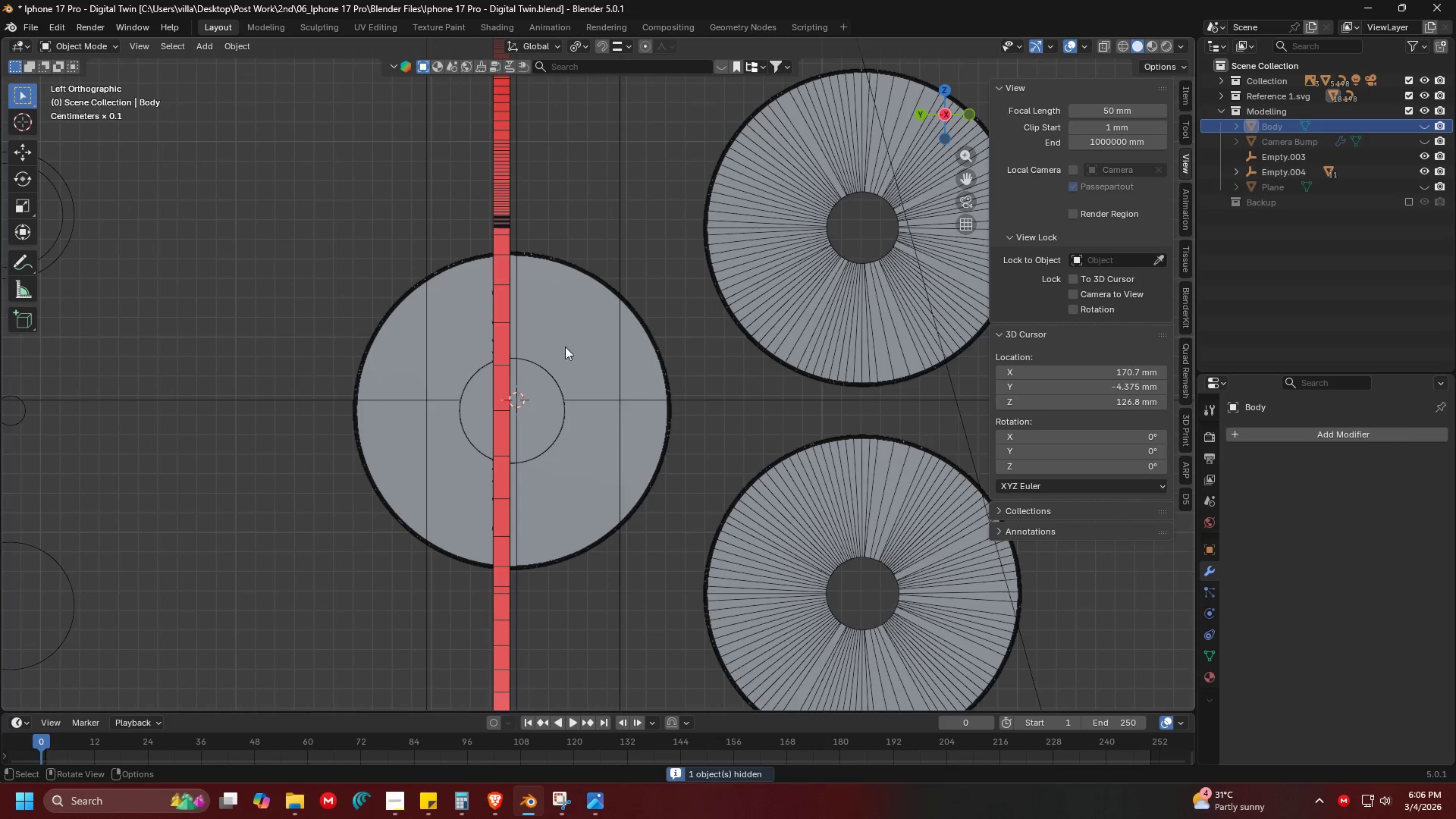 
double_click([571, 347])
 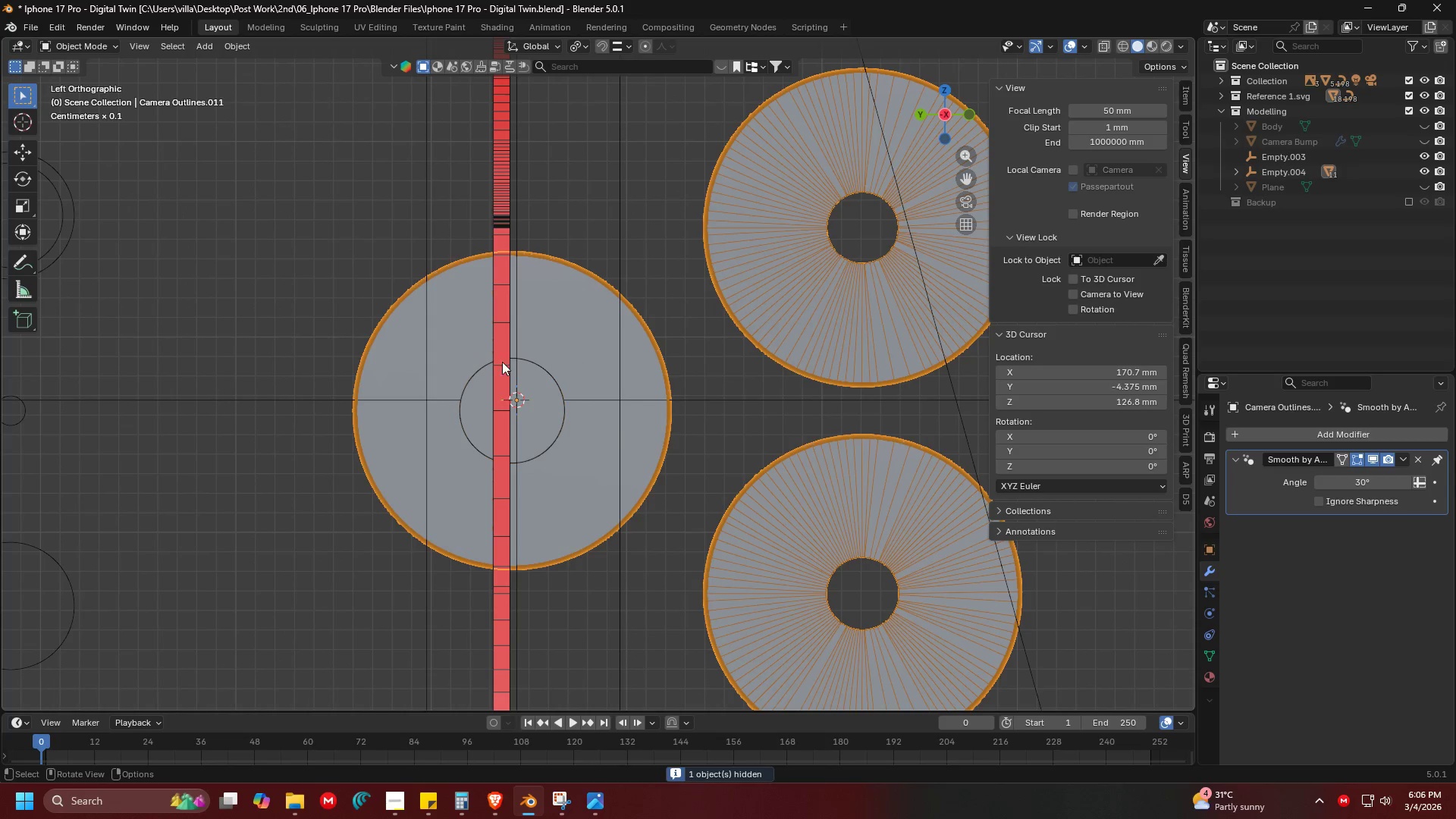 
left_click([493, 353])
 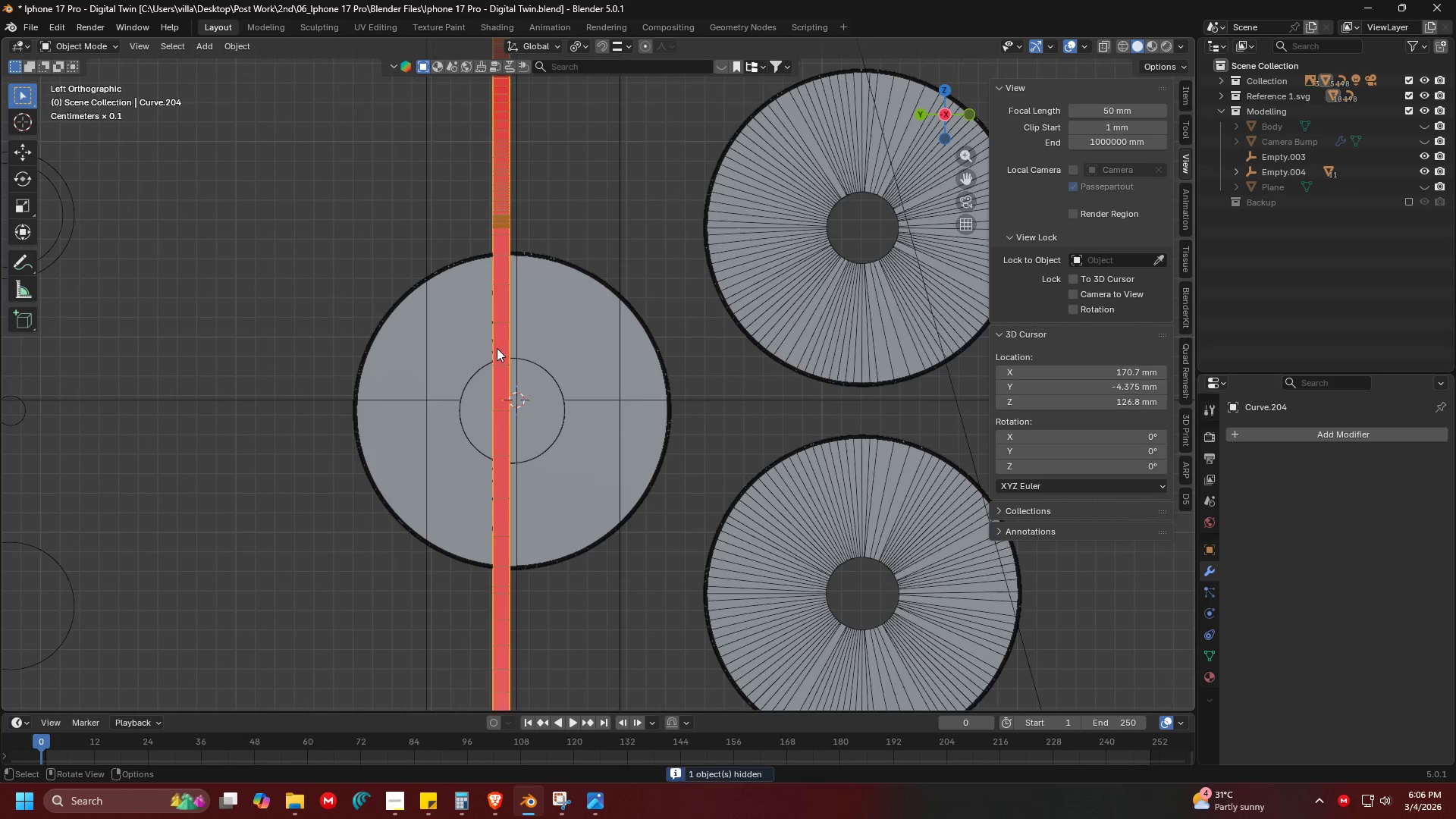 
key(H)
 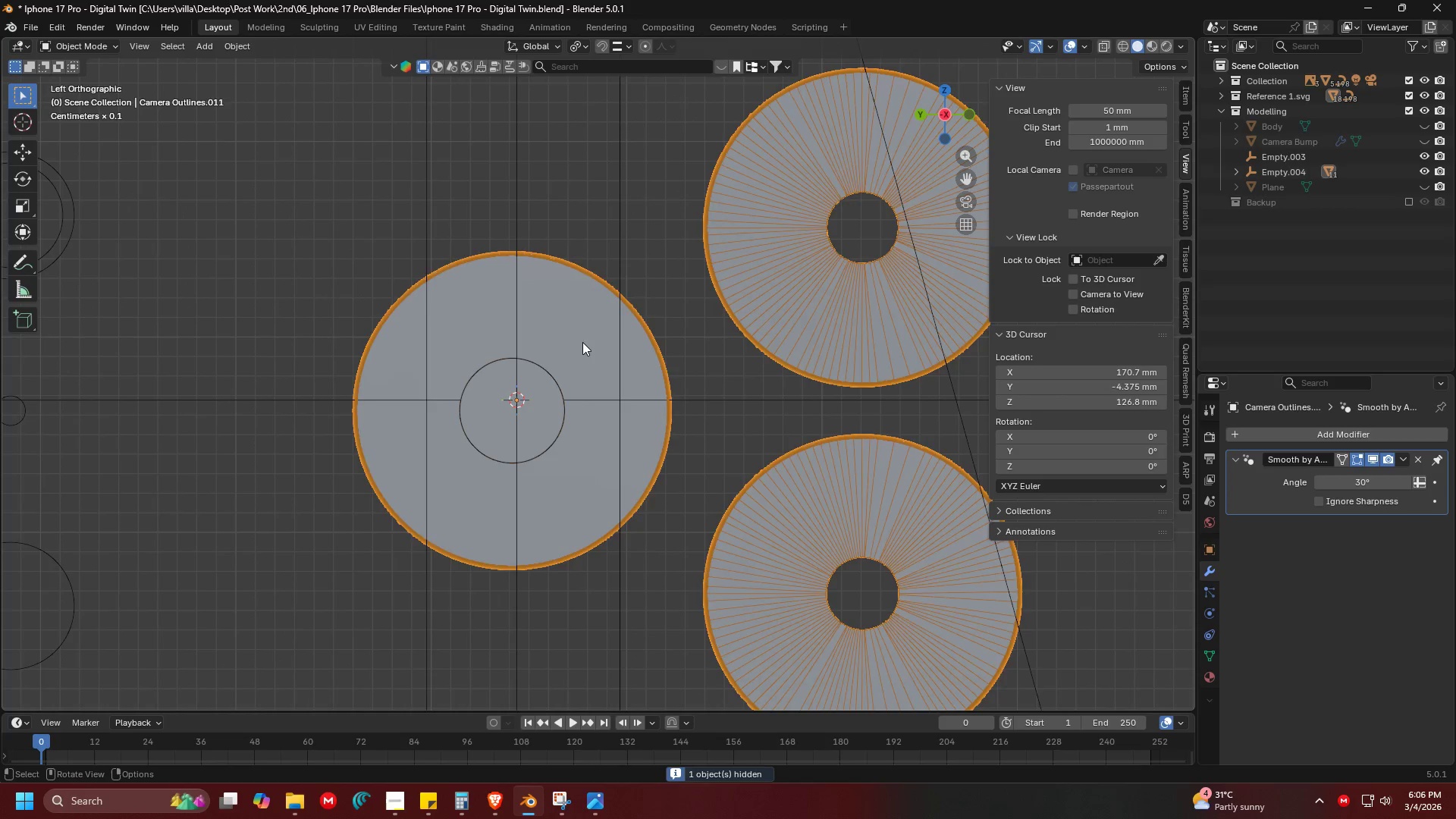 
key(Tab)
 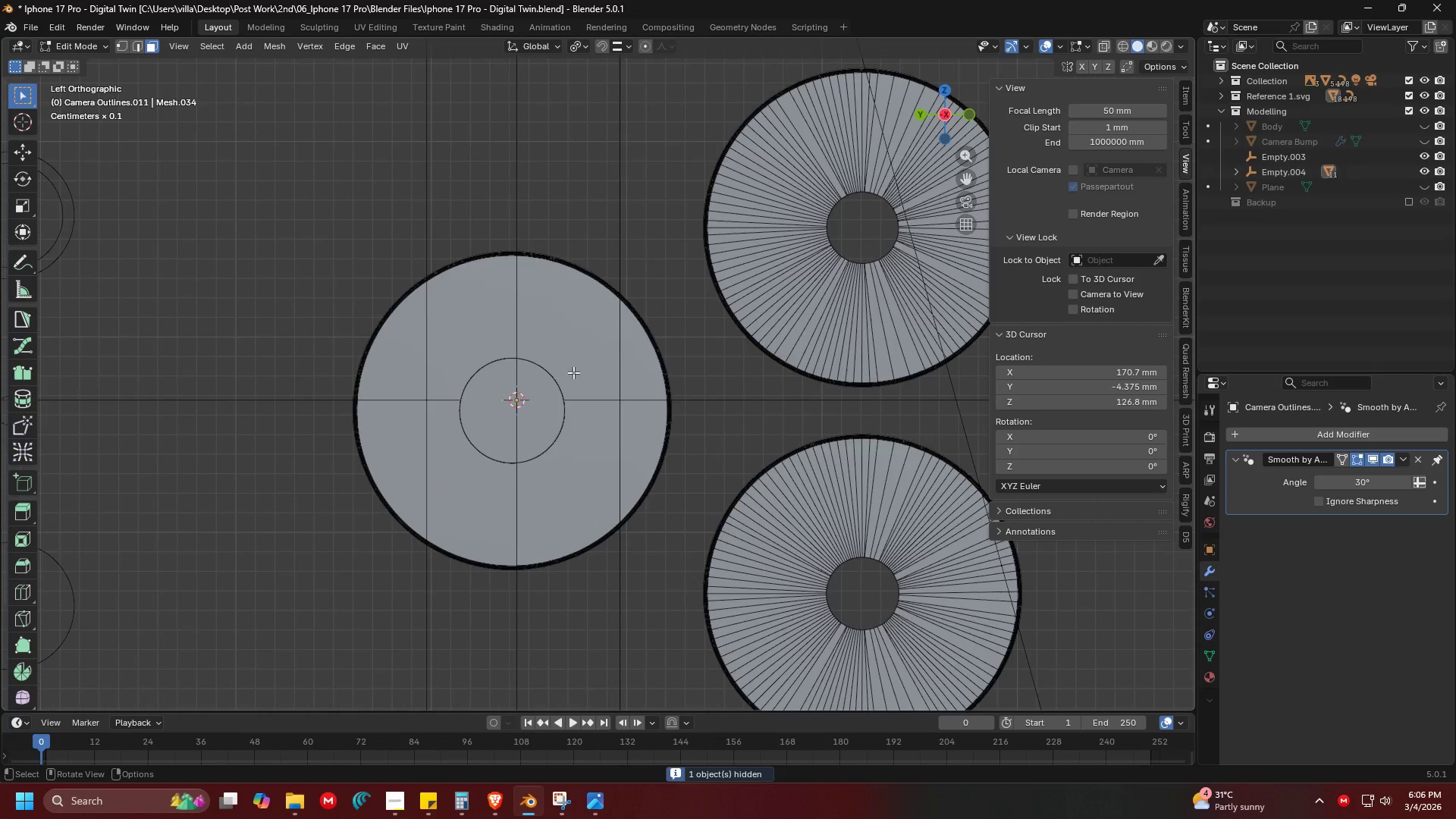 
hold_key(key=ShiftLeft, duration=0.36)
 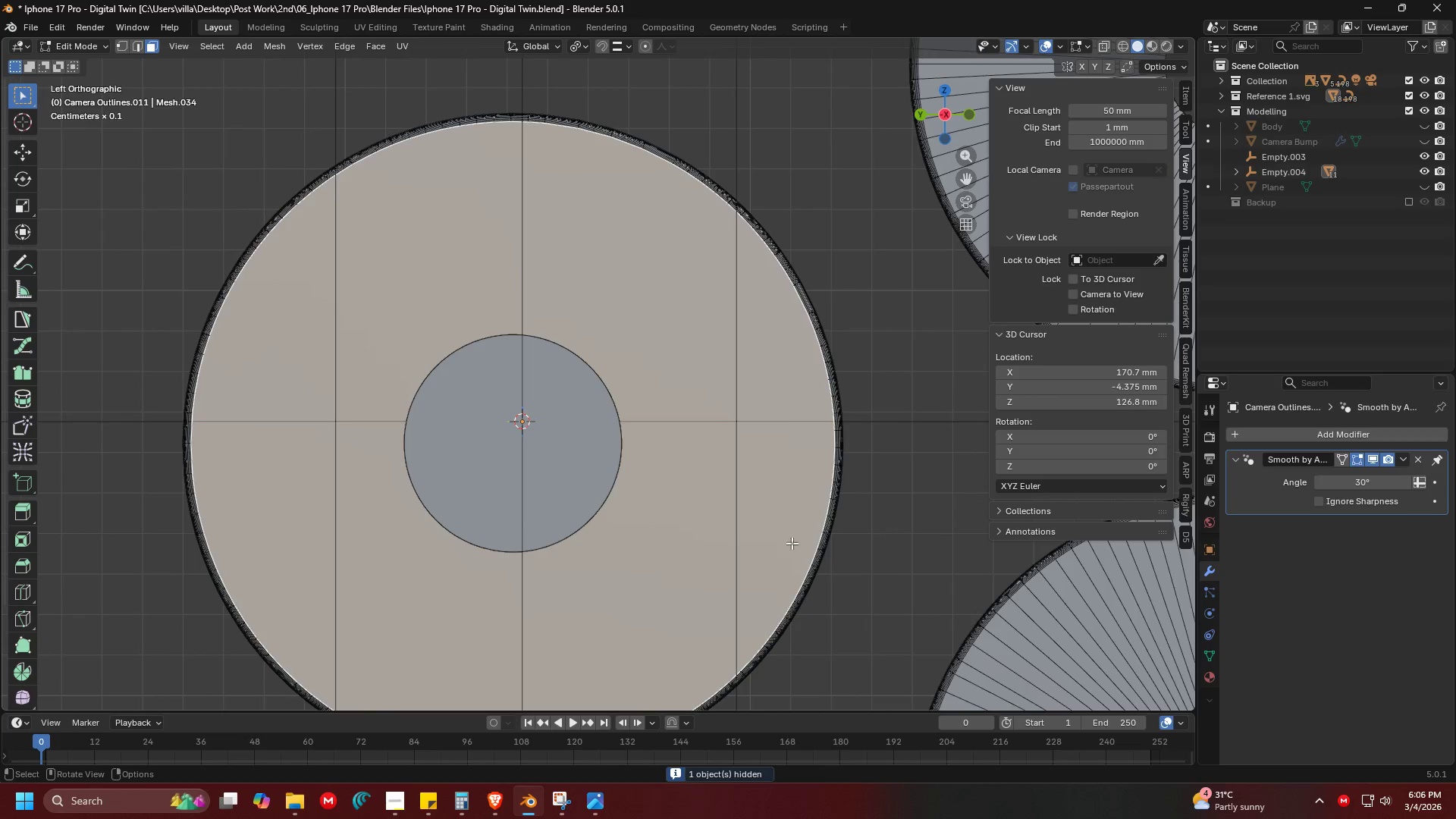 
scroll: coordinate [573, 374], scroll_direction: up, amount: 4.0
 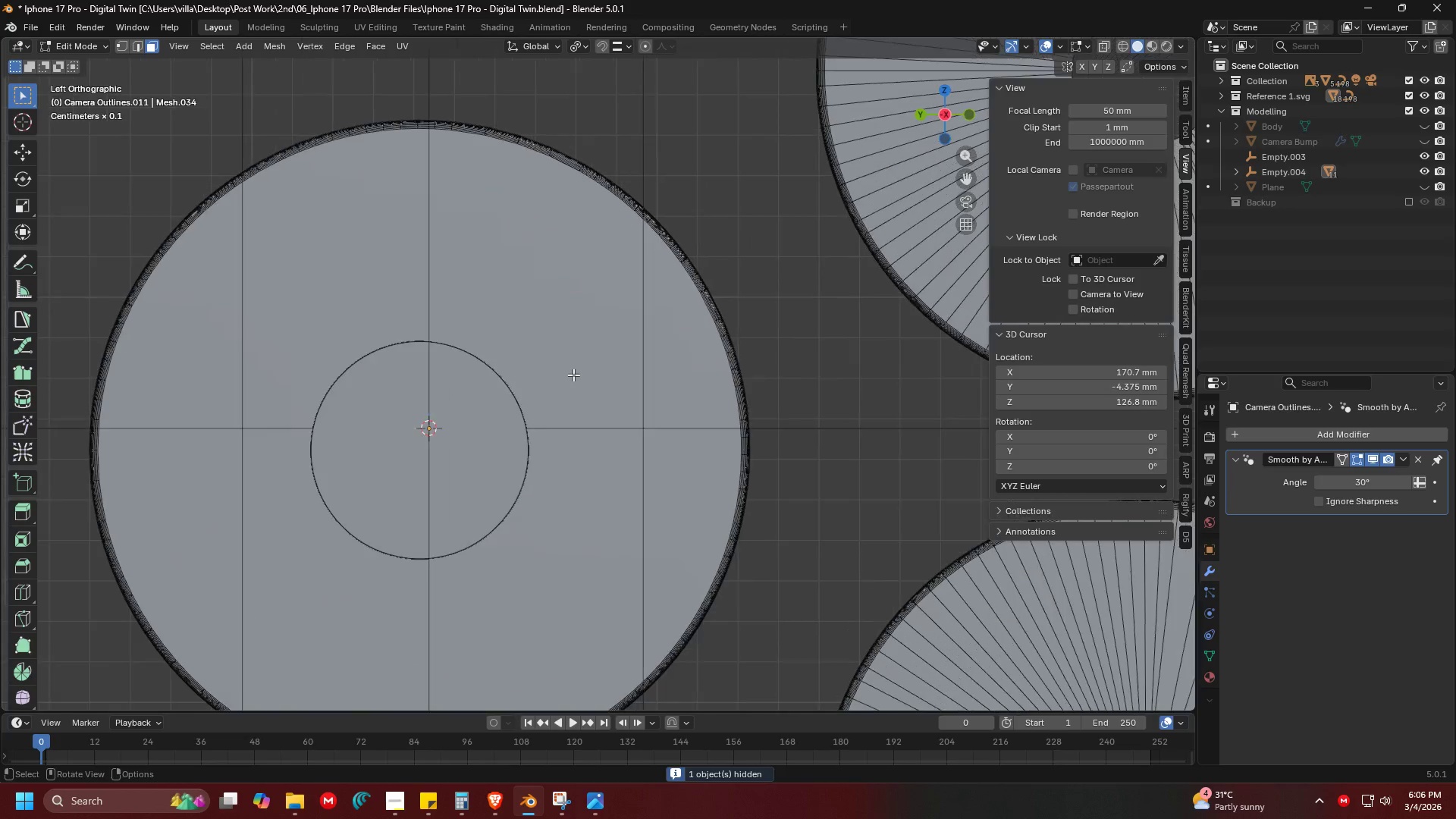 
scroll: coordinate [592, 474], scroll_direction: down, amount: 4.0
 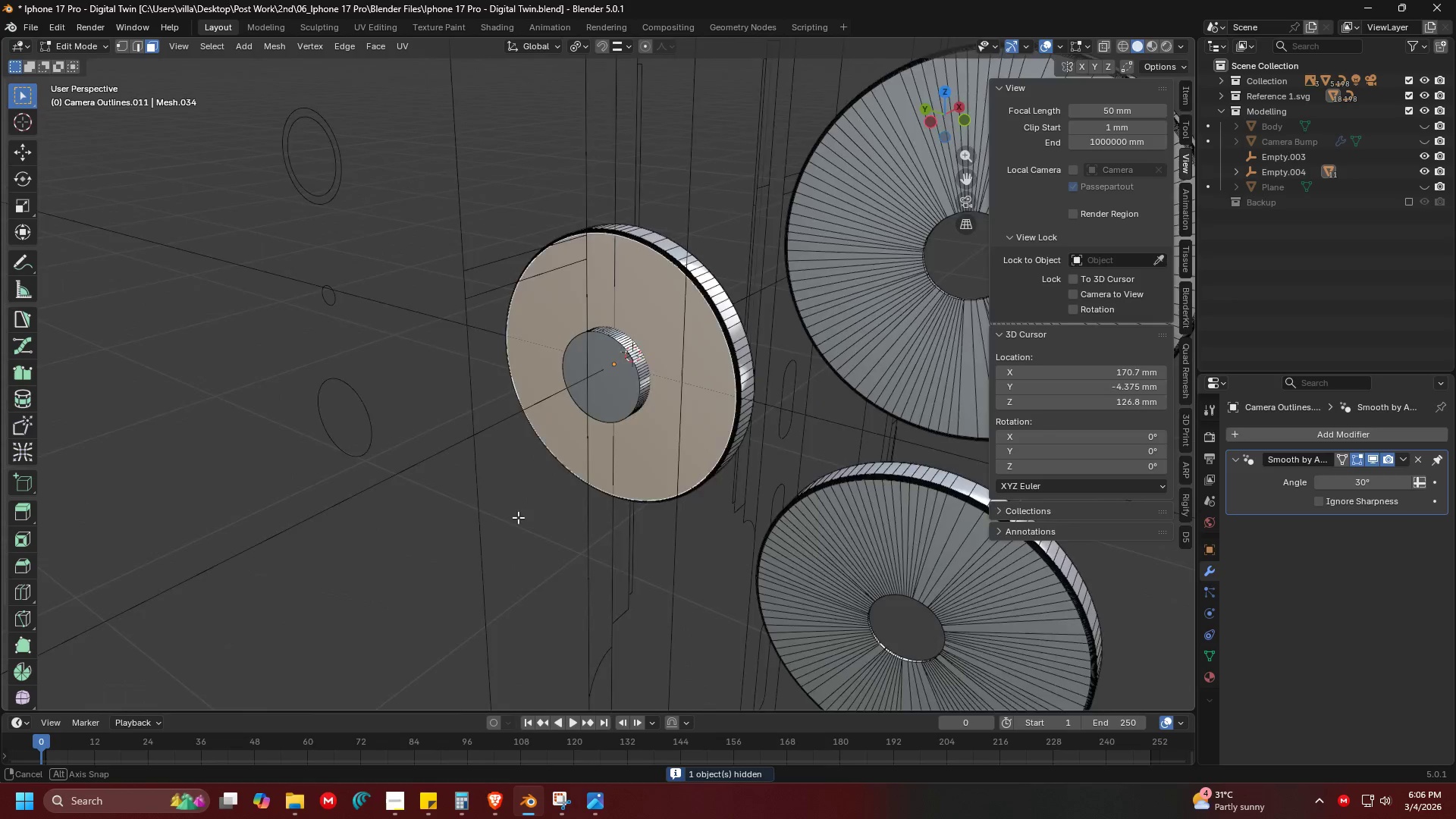 
scroll: coordinate [461, 525], scroll_direction: up, amount: 4.0
 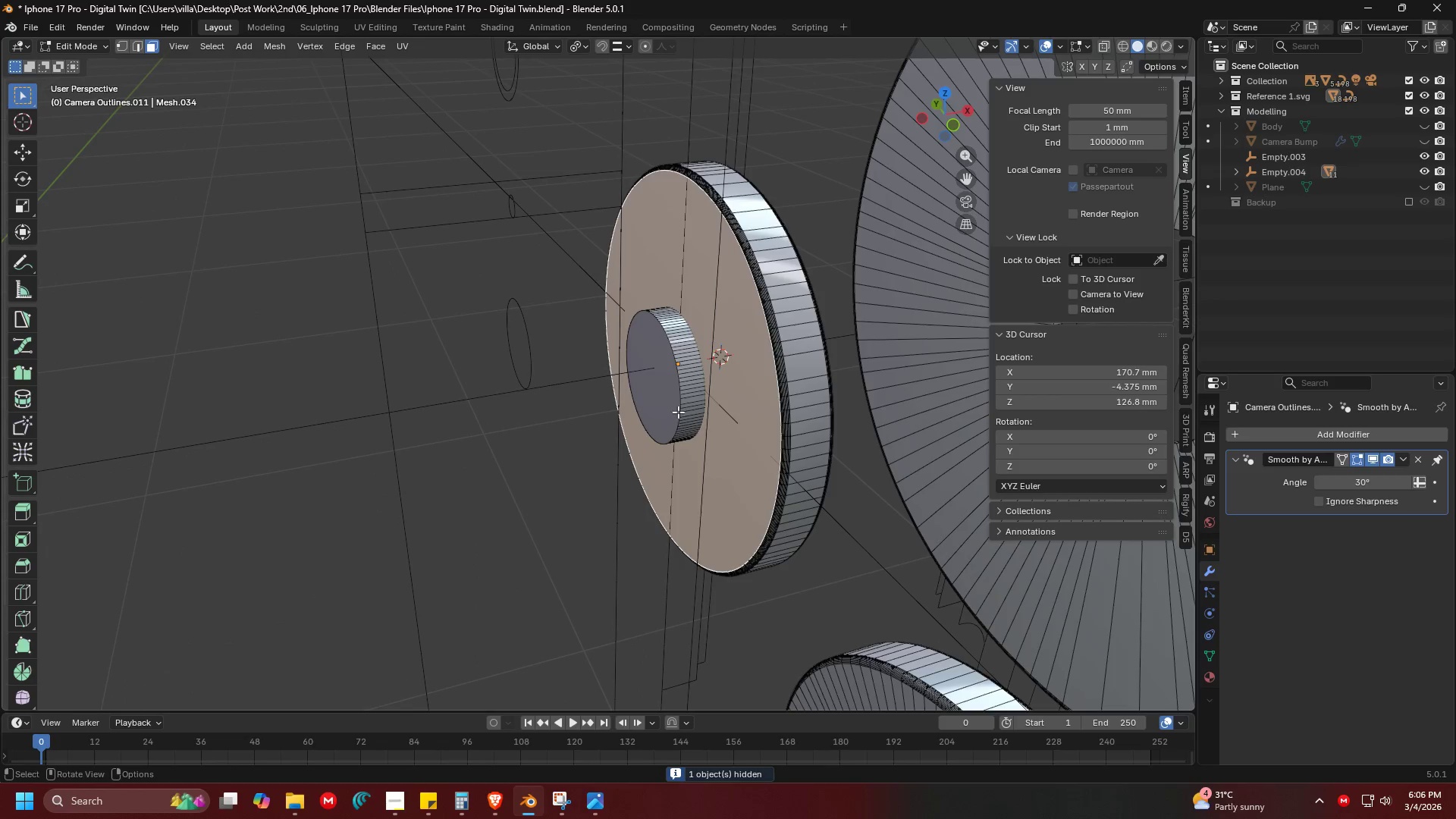 
key(Tab)
 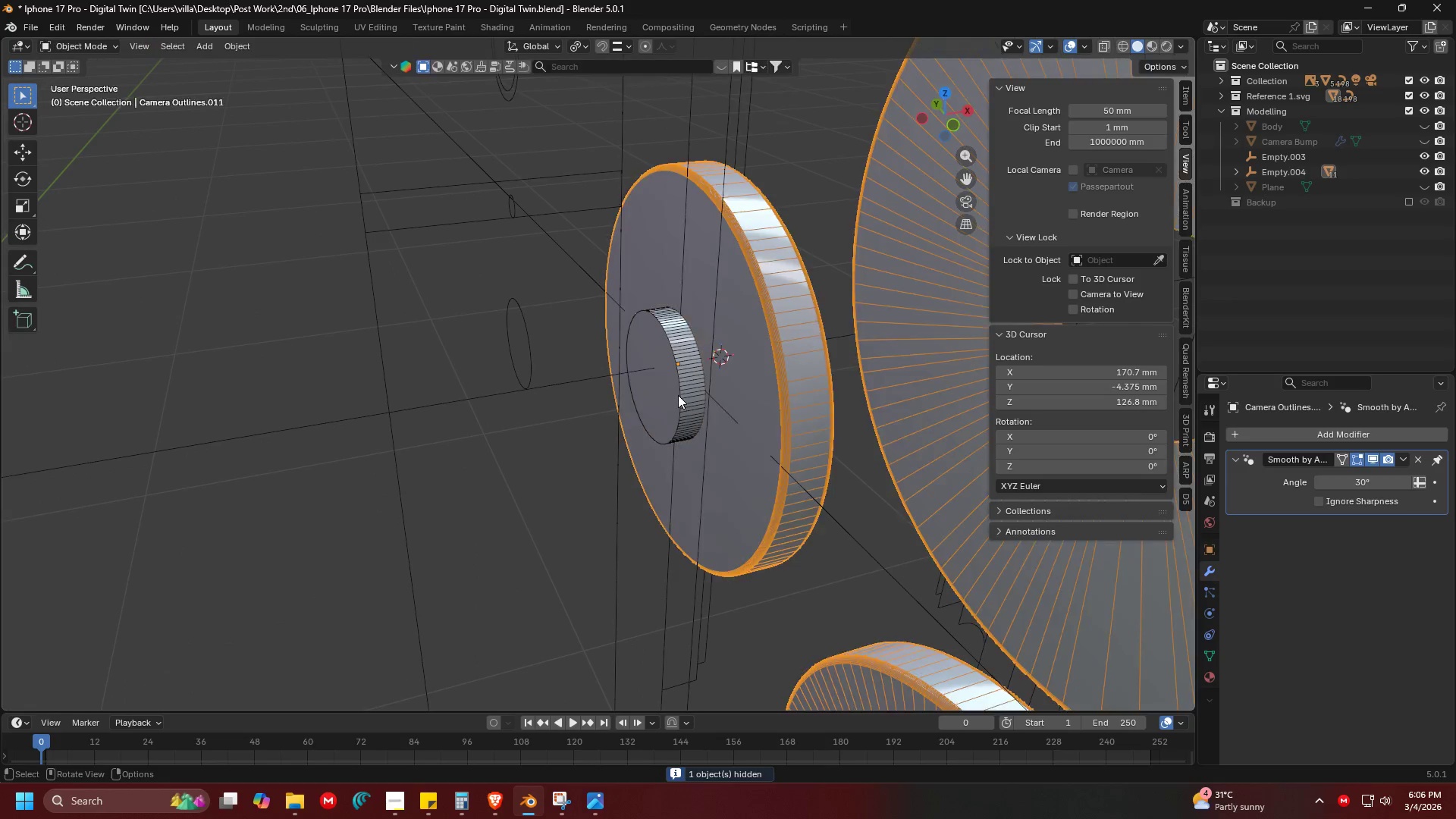 
left_click([678, 395])
 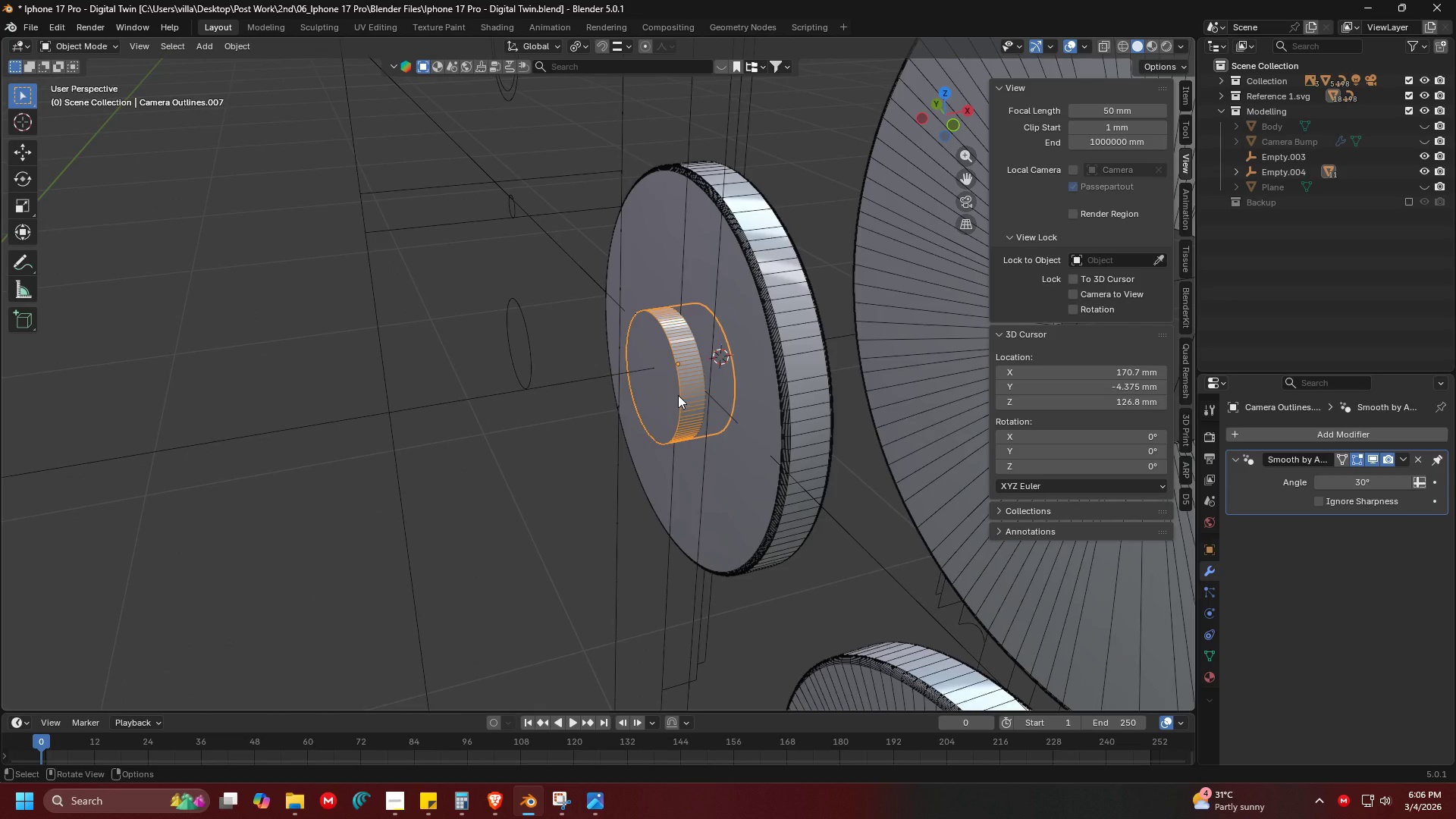 
key(H)
 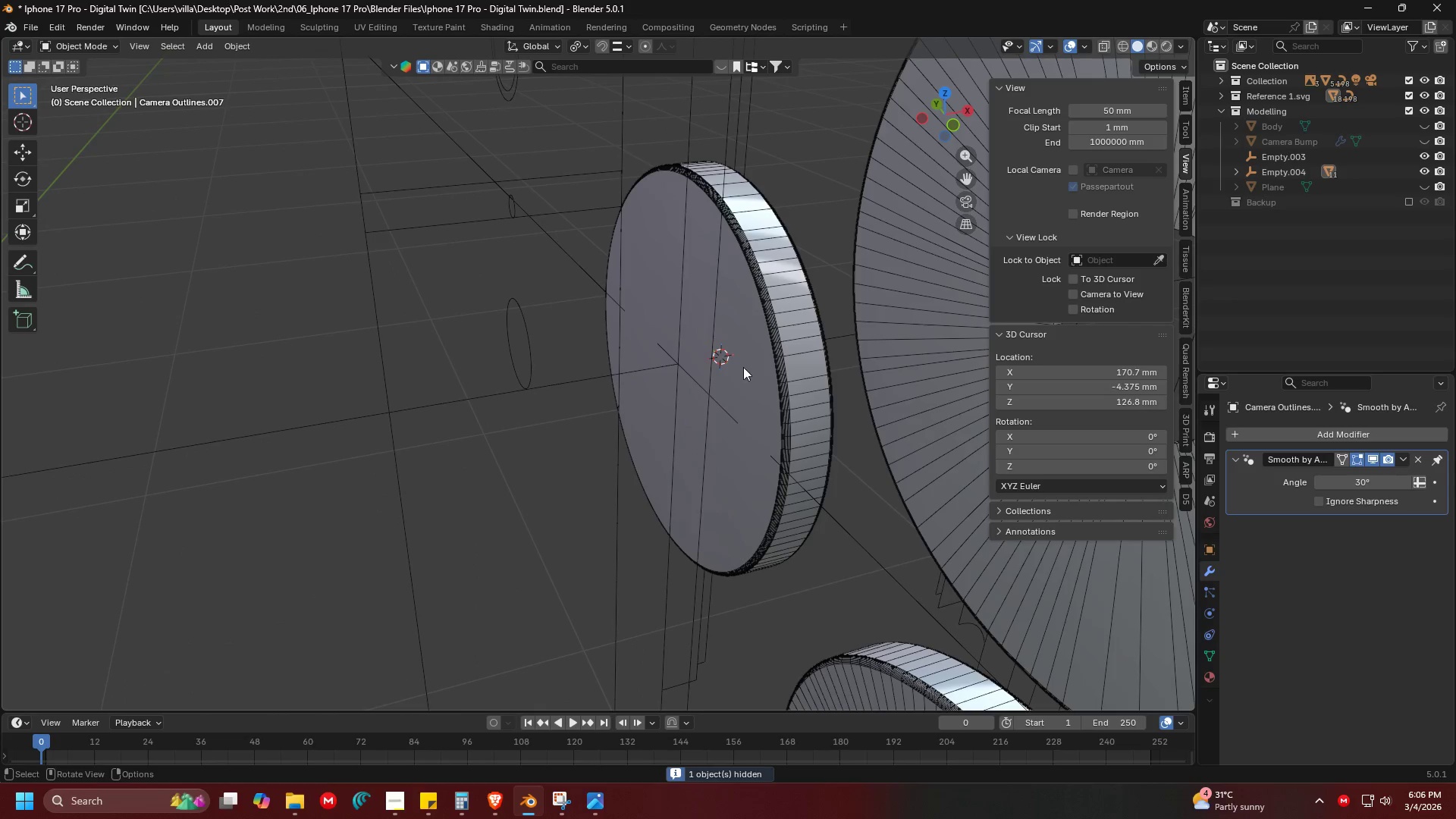 
left_click([745, 366])
 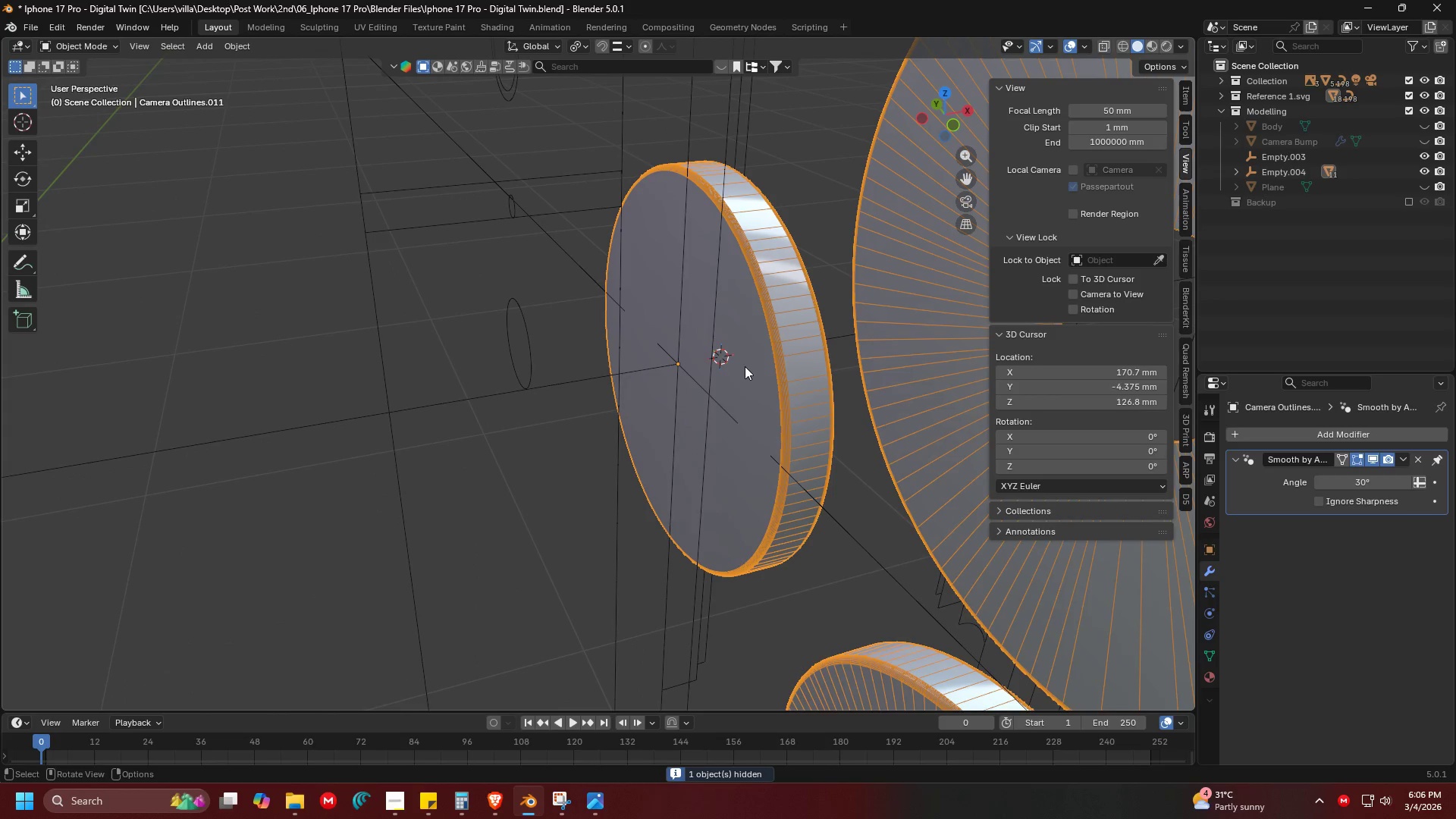 
key(Tab)
 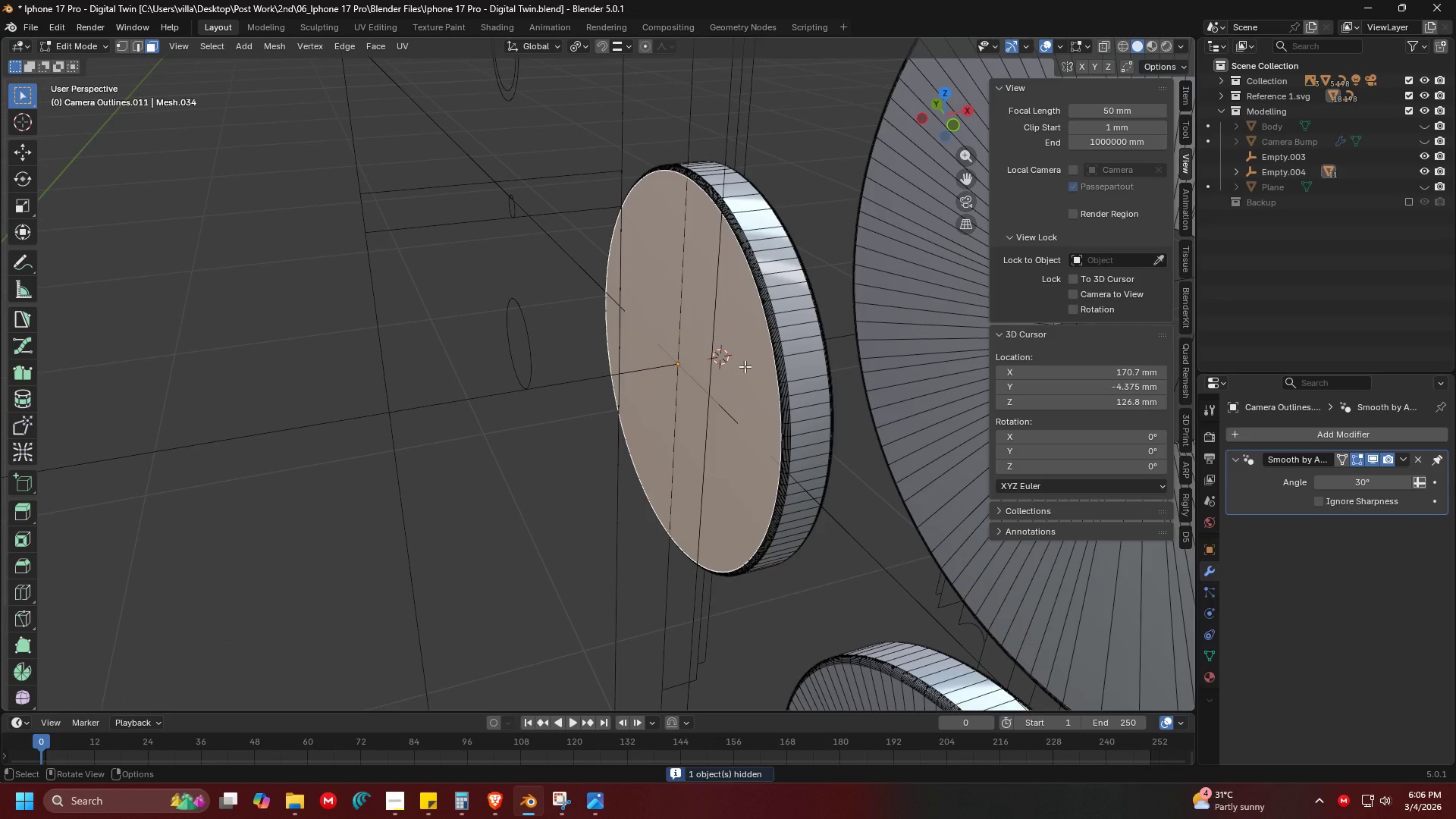 
key(Control+Z)
 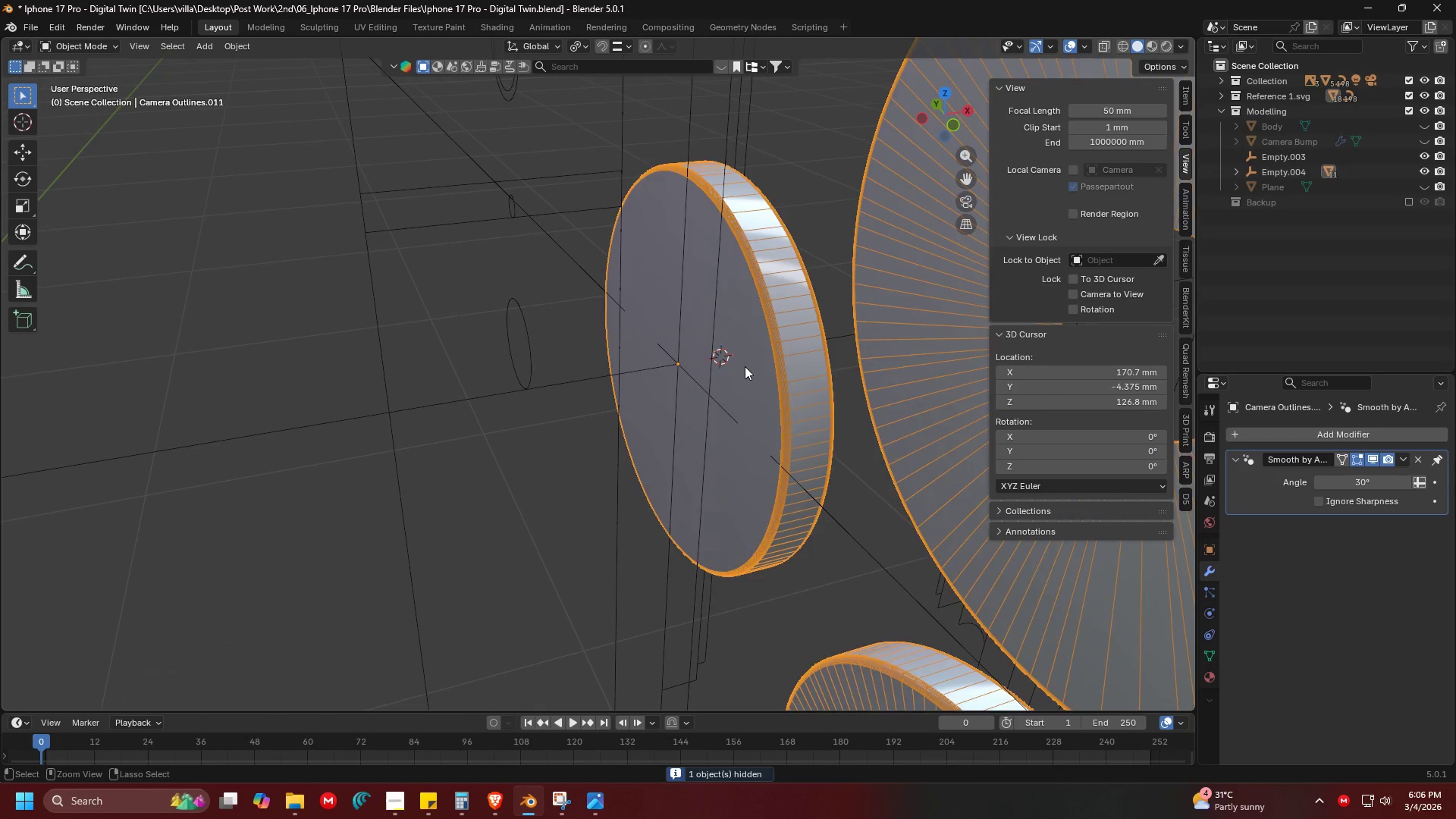 
key(Control+Z)
 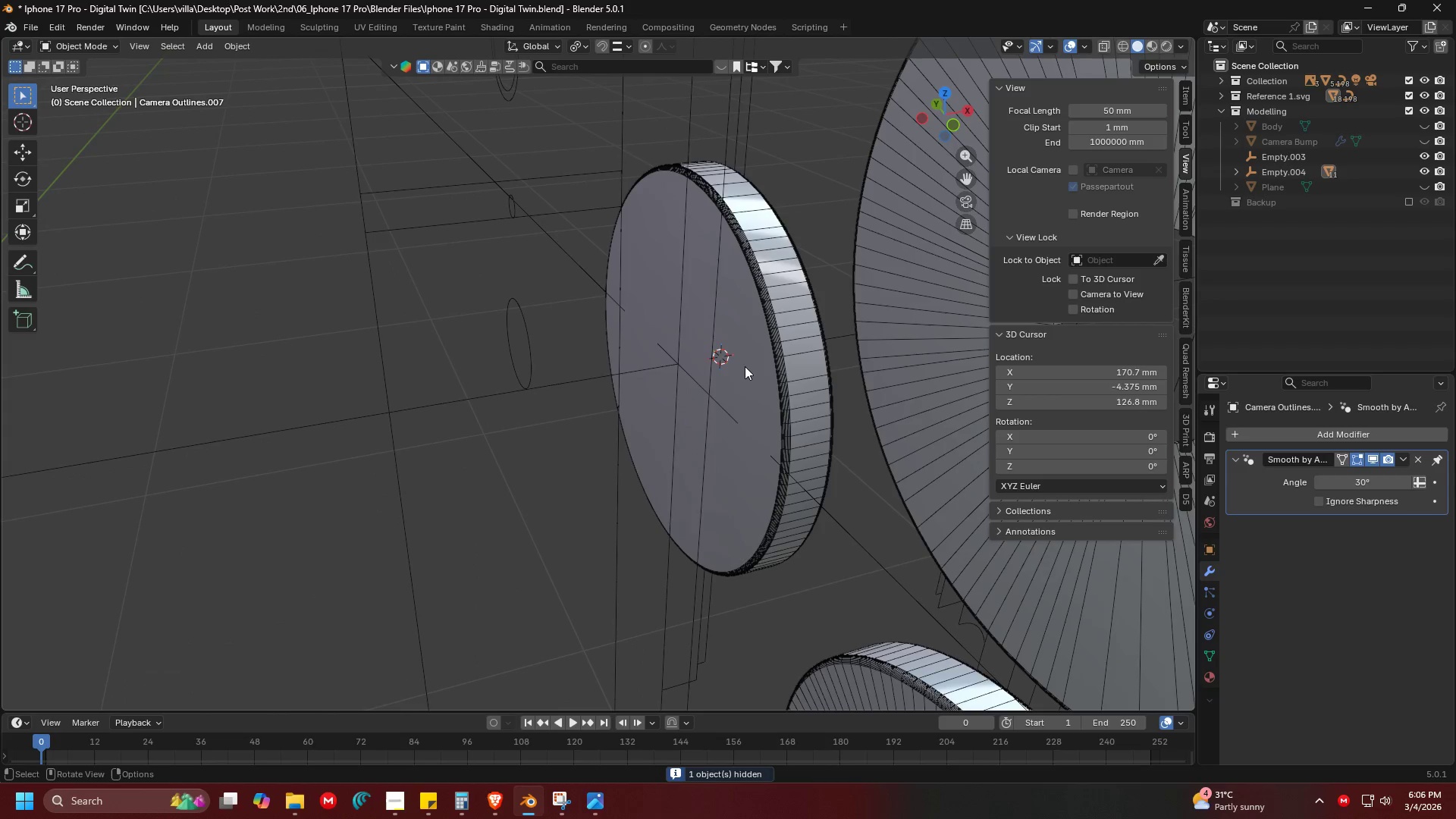 
key(Control+ControlLeft)
 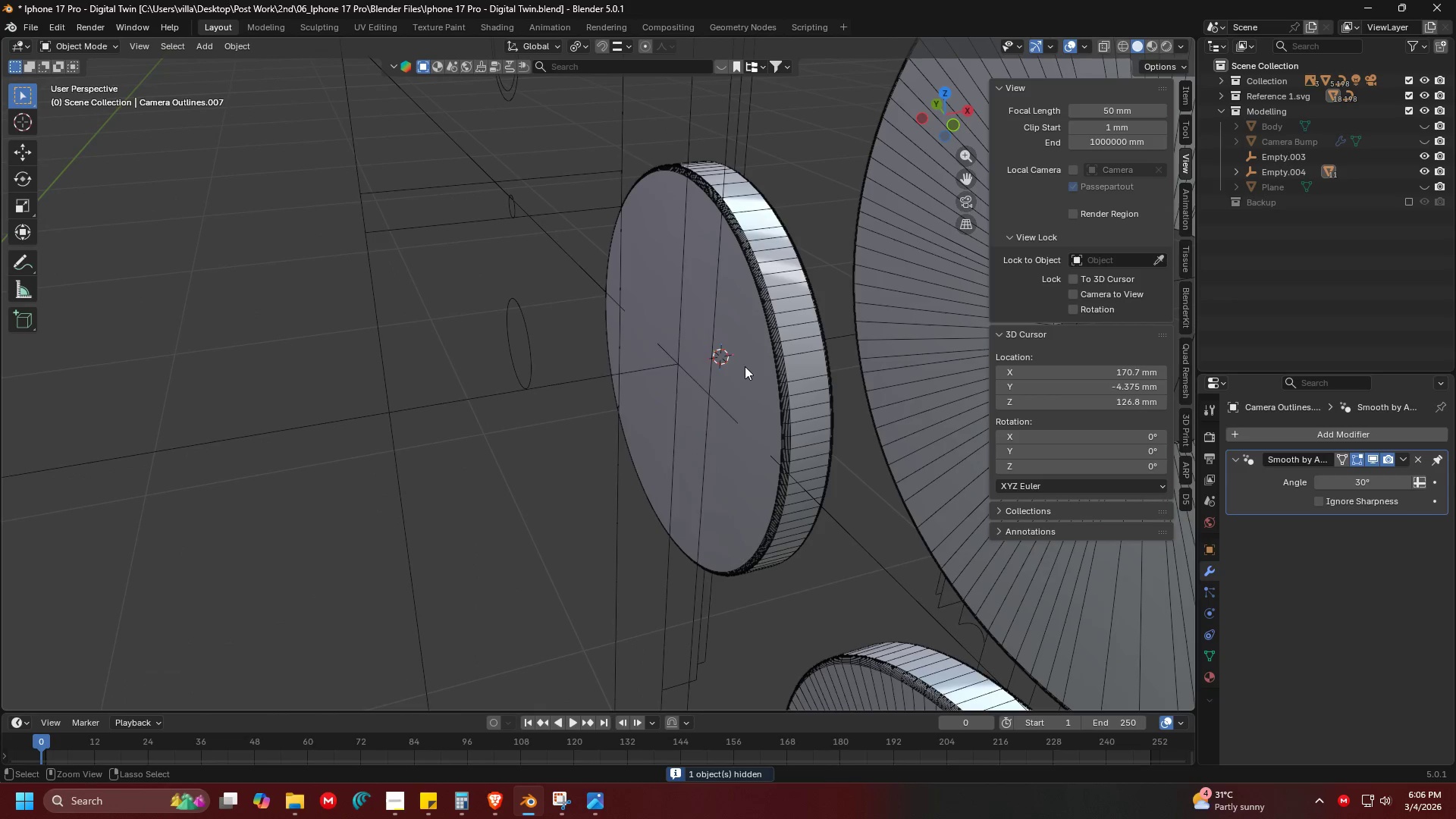 
key(Control+Z)
 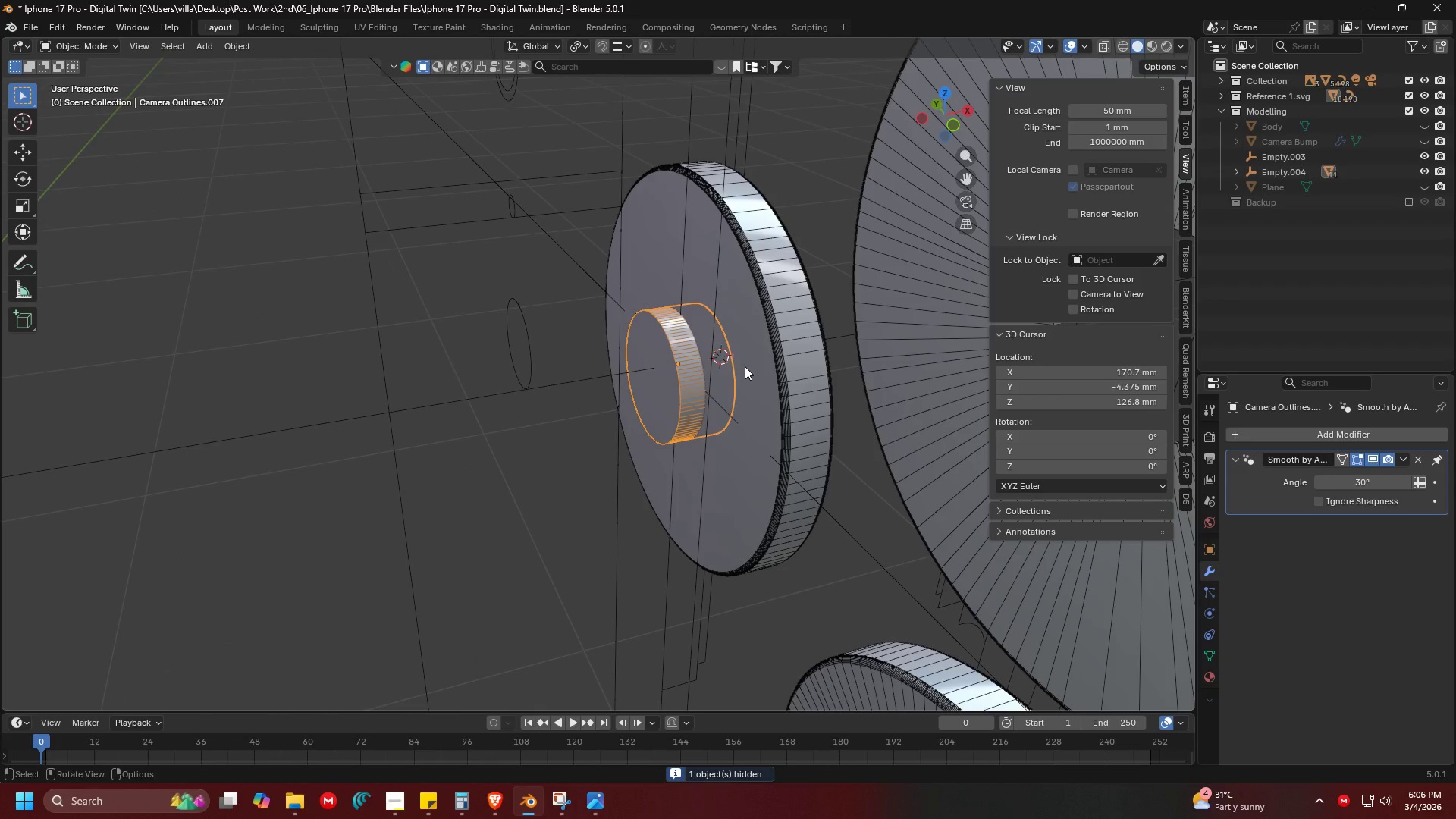 
left_click([745, 366])
 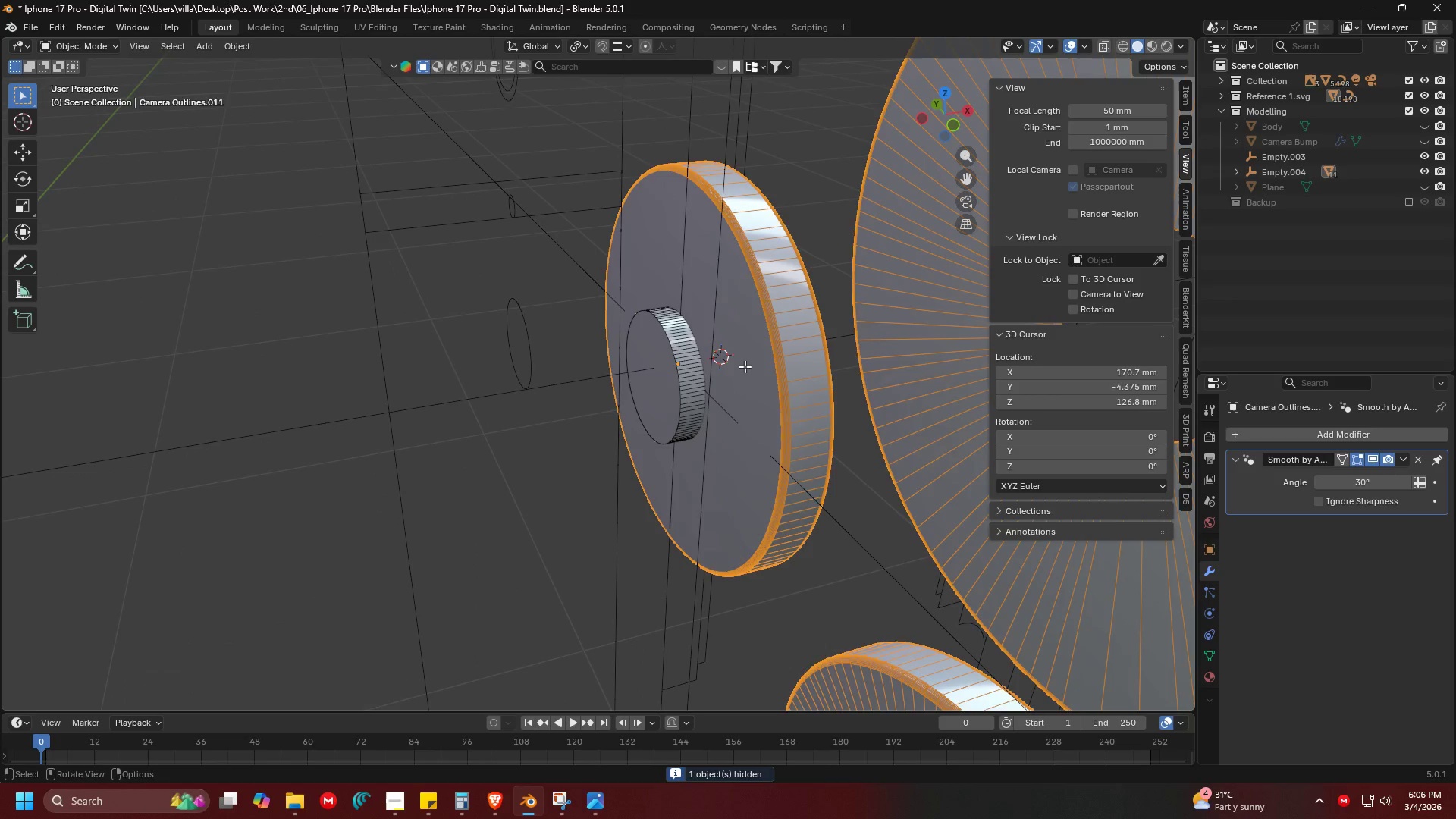 
key(Tab)
type(13)
 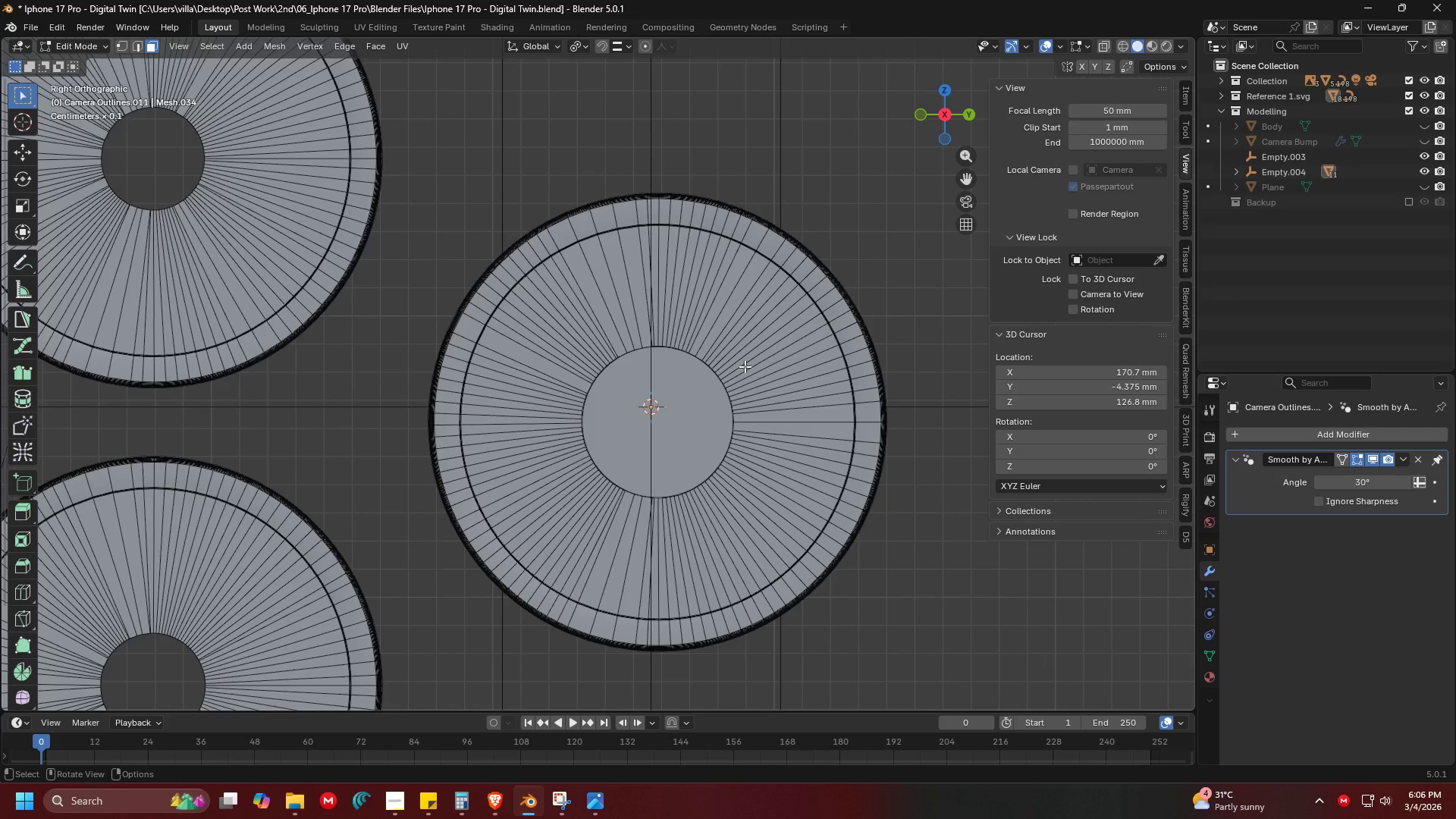 
key(Control+ControlLeft)
 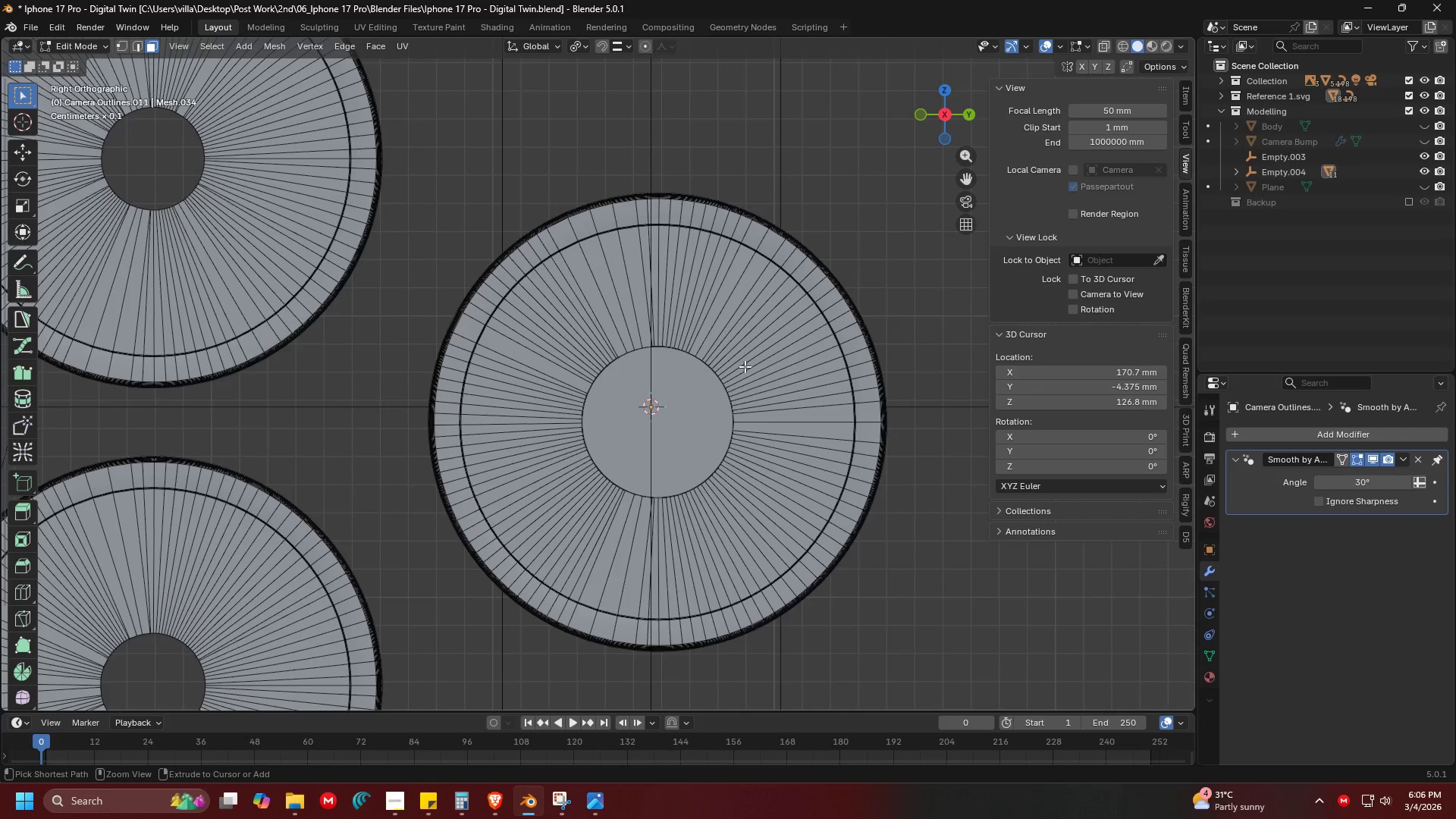 
key(Control+3)
 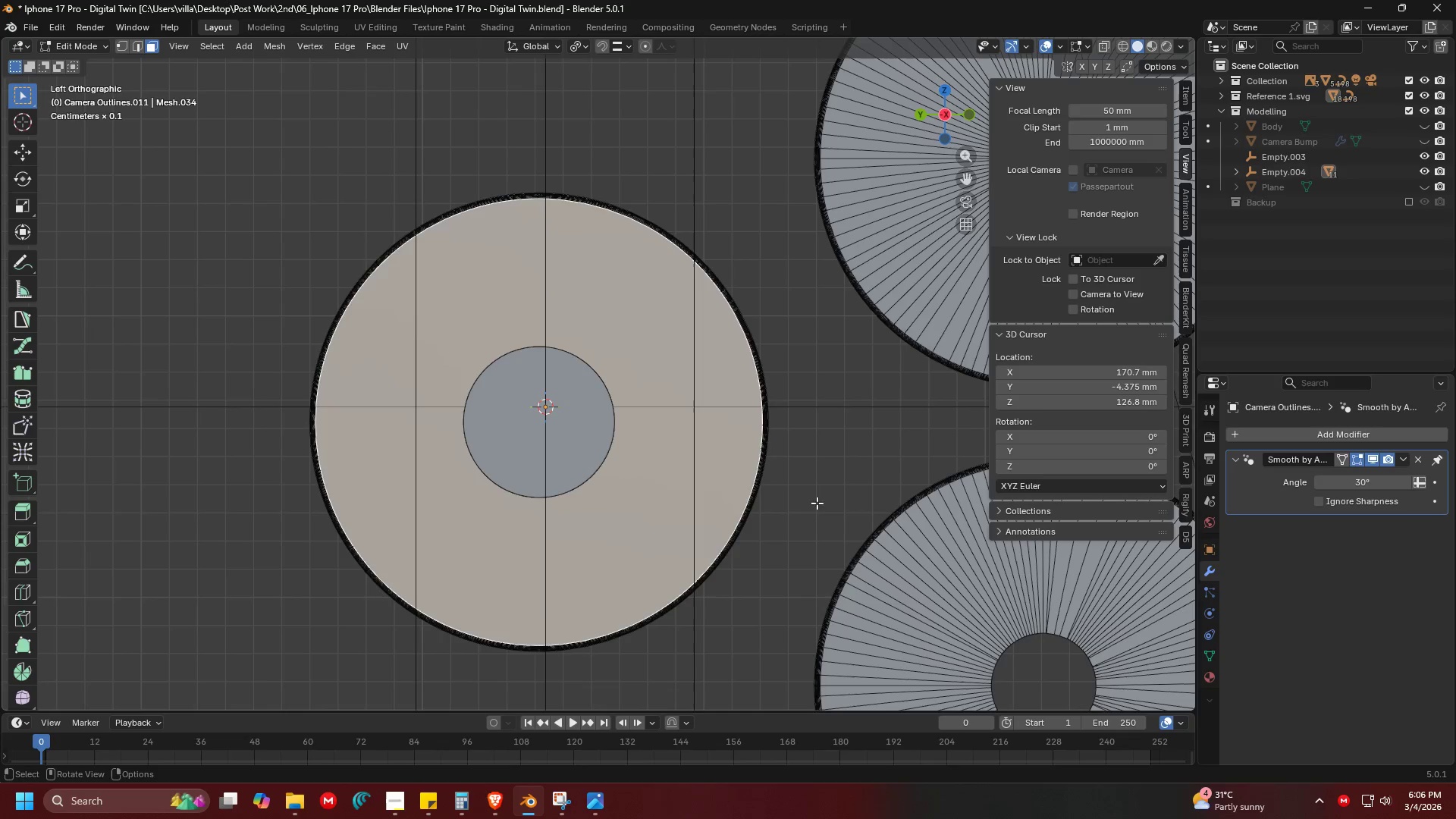 
key(I)
 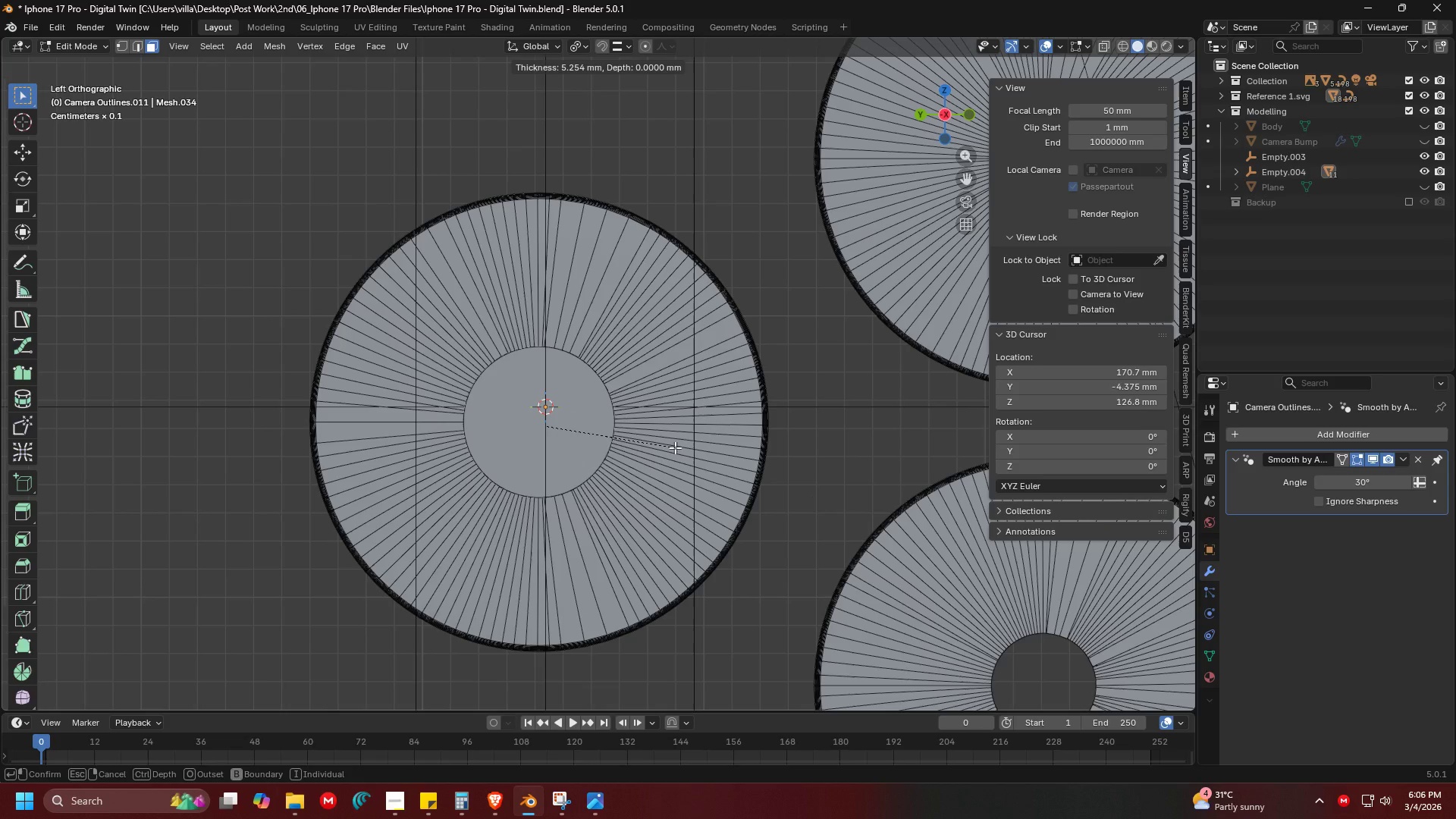 
left_click([676, 448])
 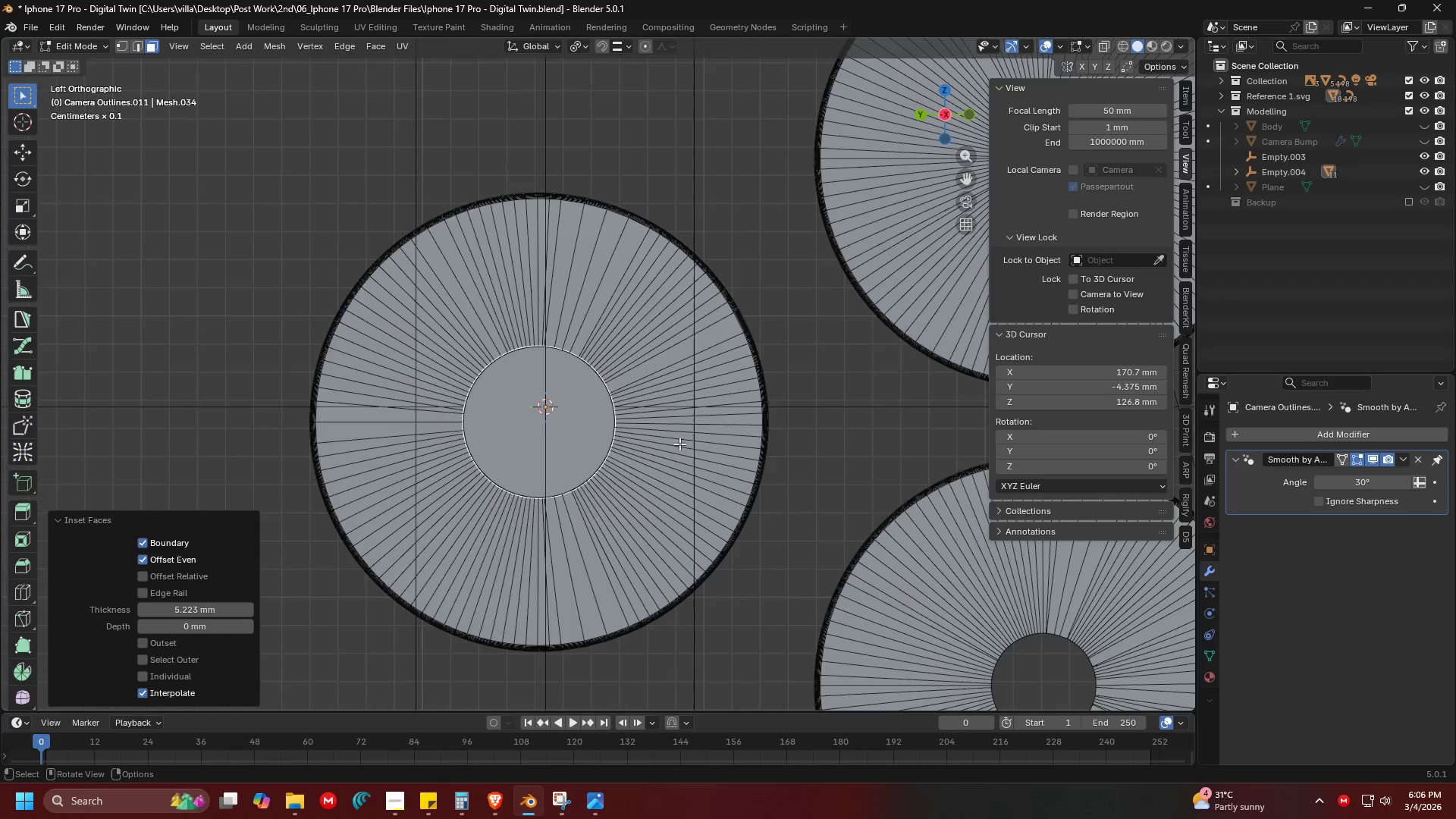 
key(Shift+ShiftLeft)
 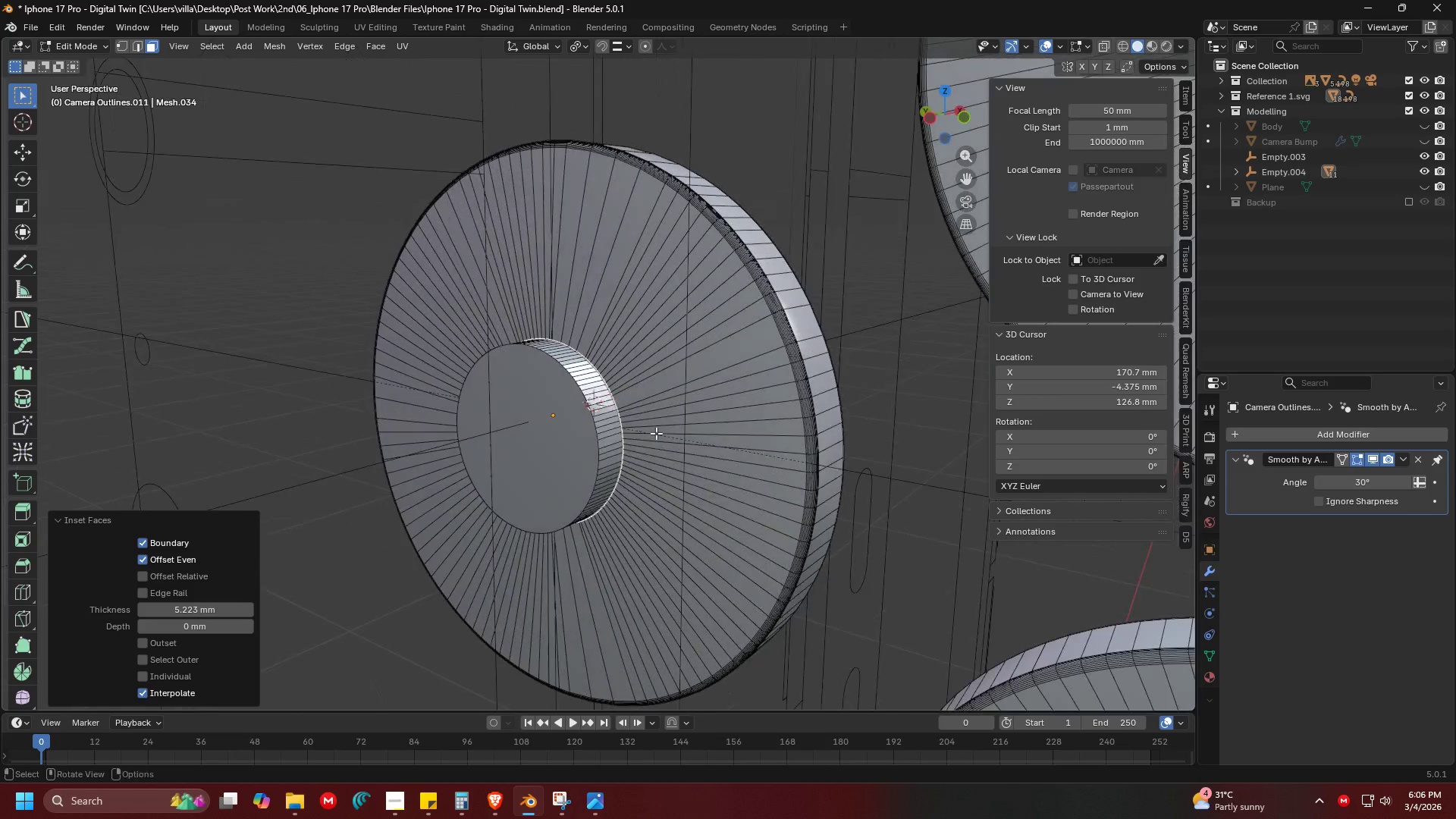 
scroll: coordinate [548, 463], scroll_direction: up, amount: 2.0
 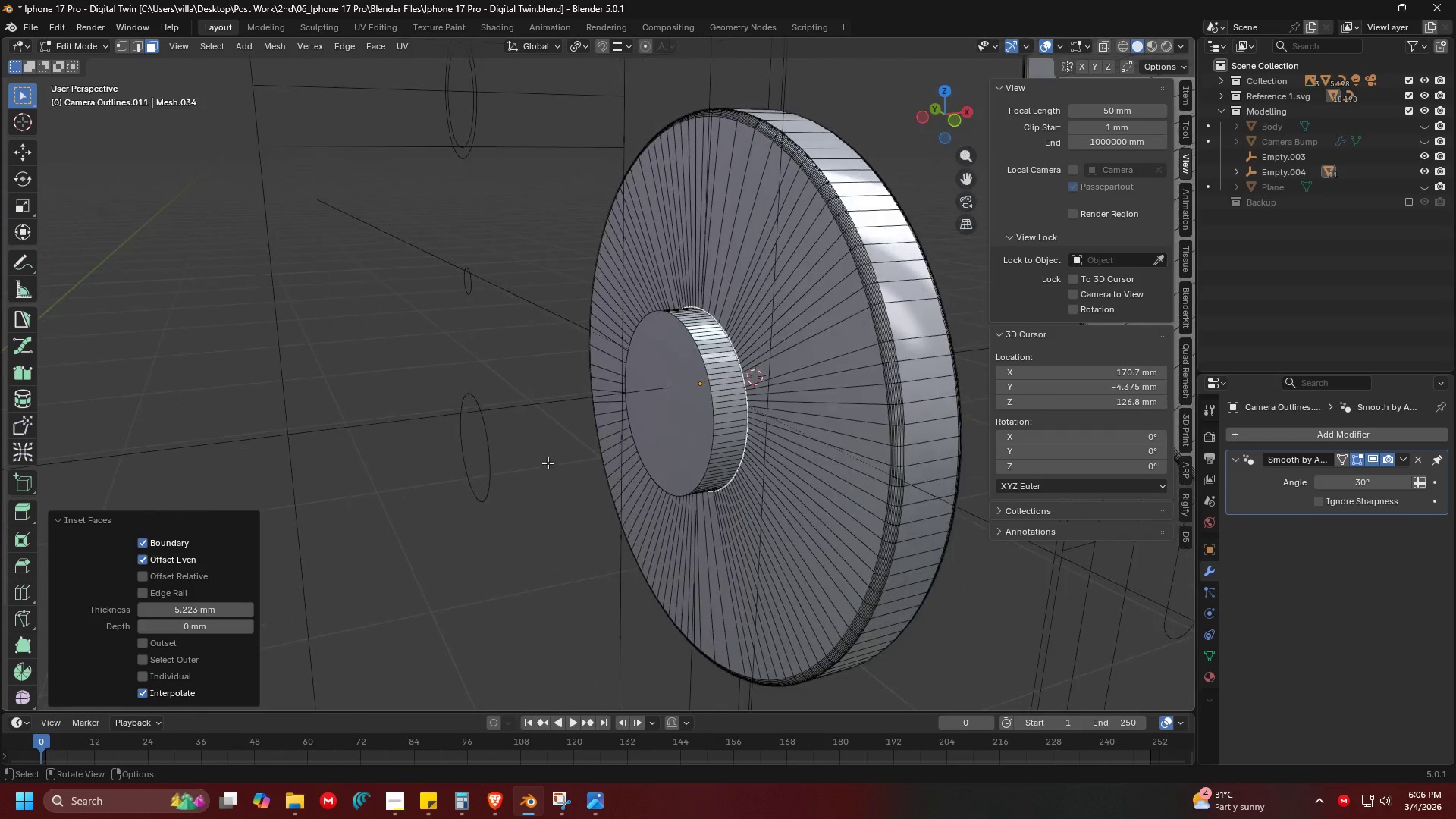 
key(X)
 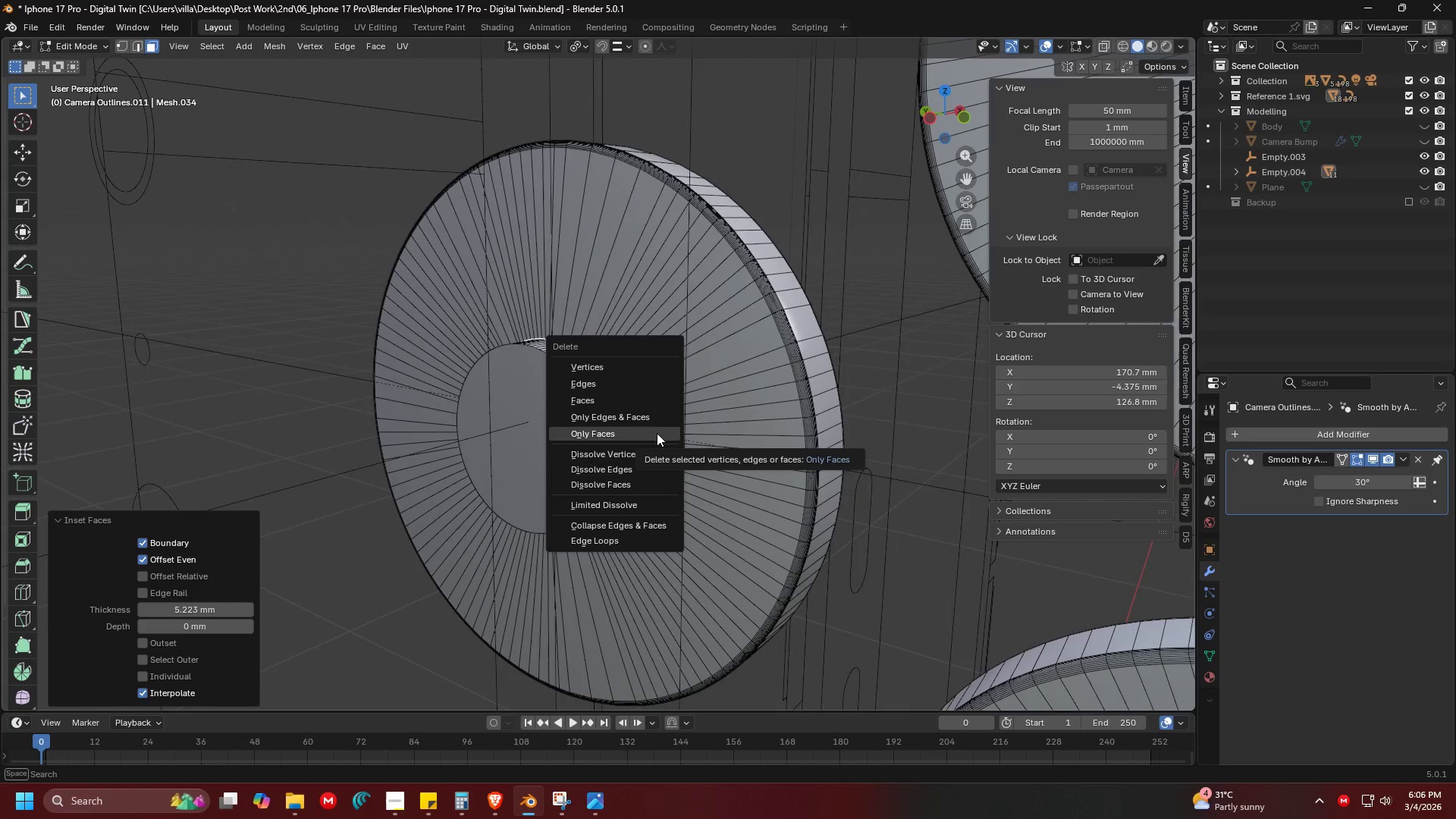 
left_click([657, 433])
 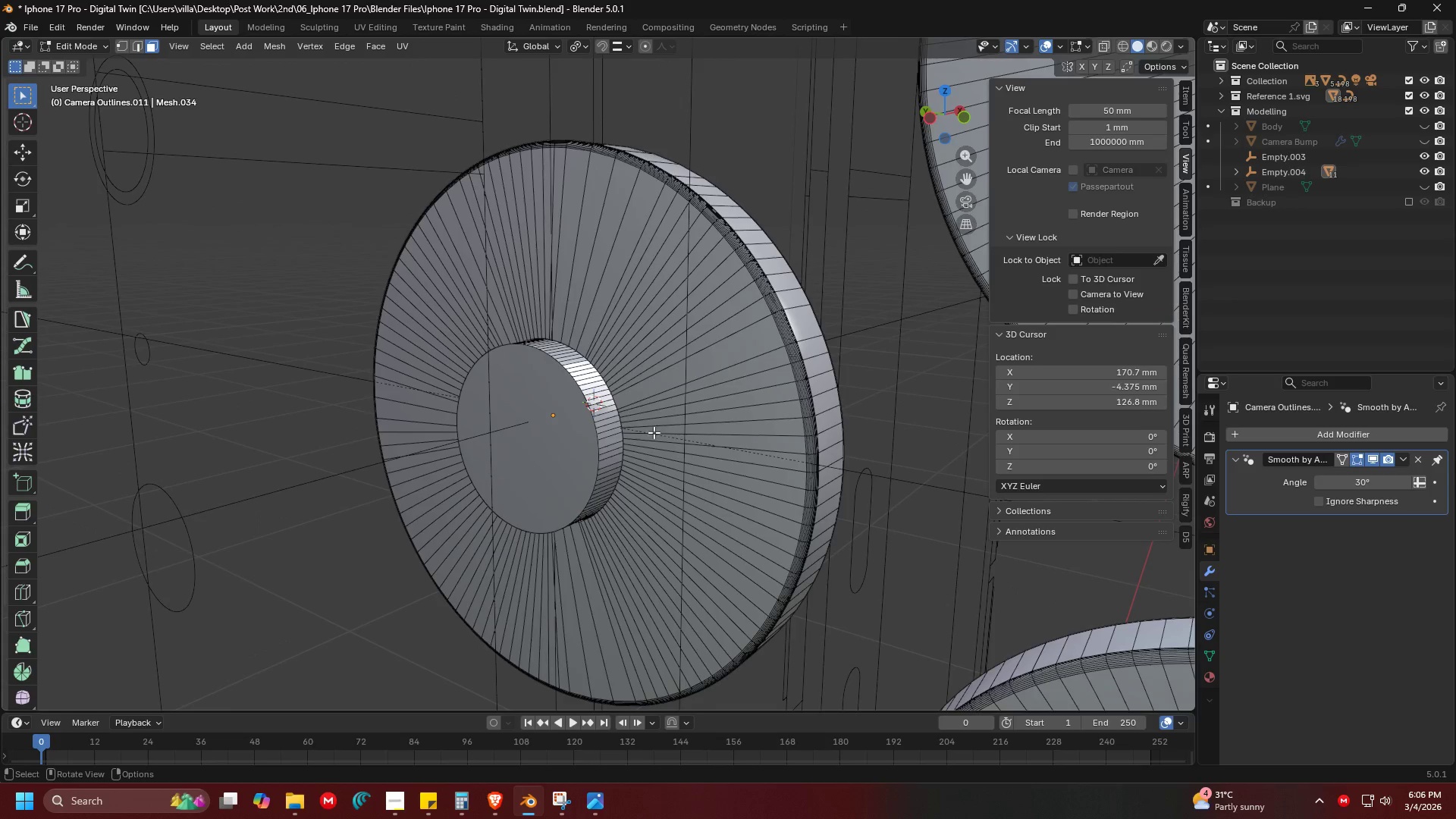 
key(Tab)
 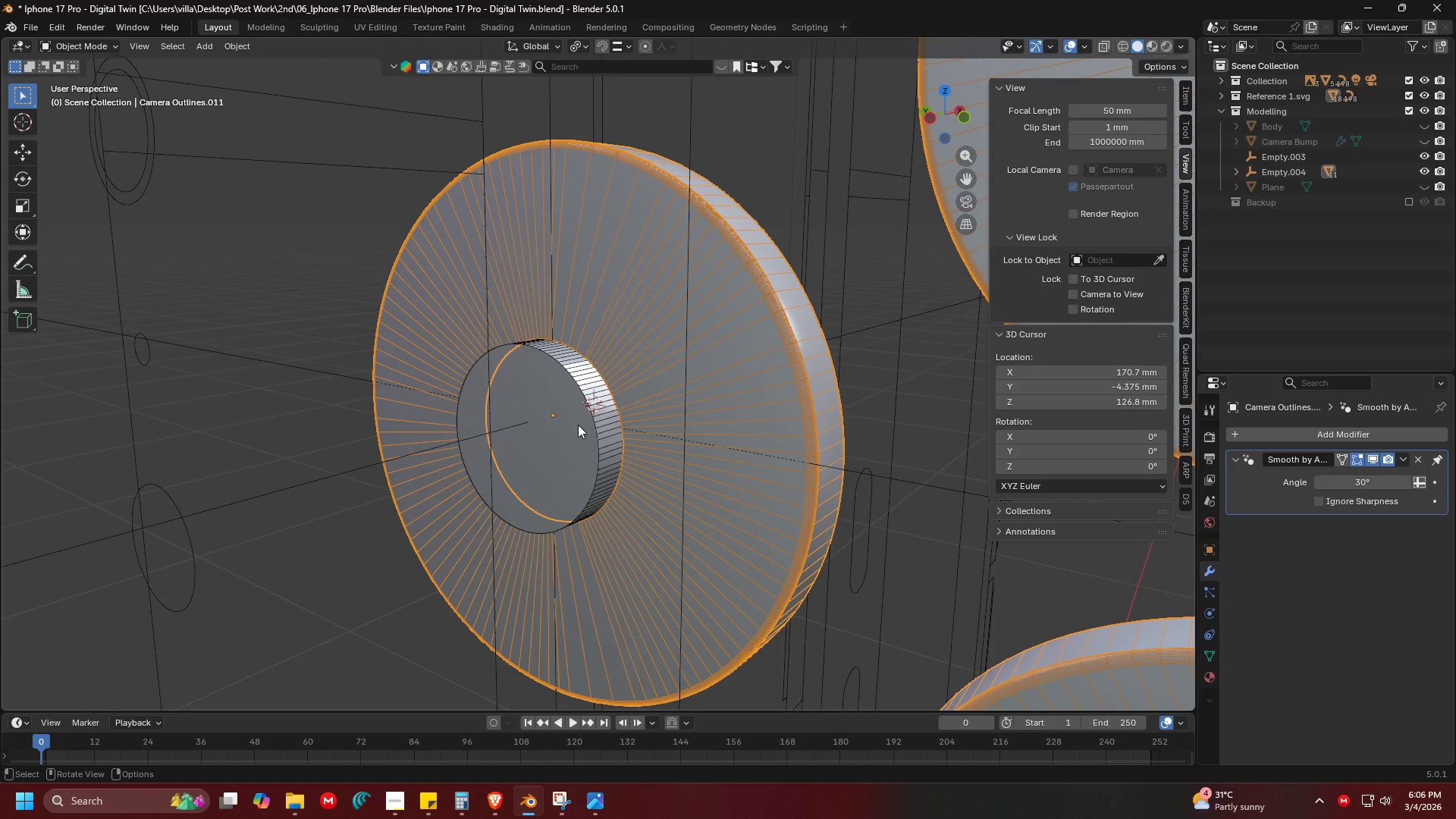 
left_click([578, 425])
 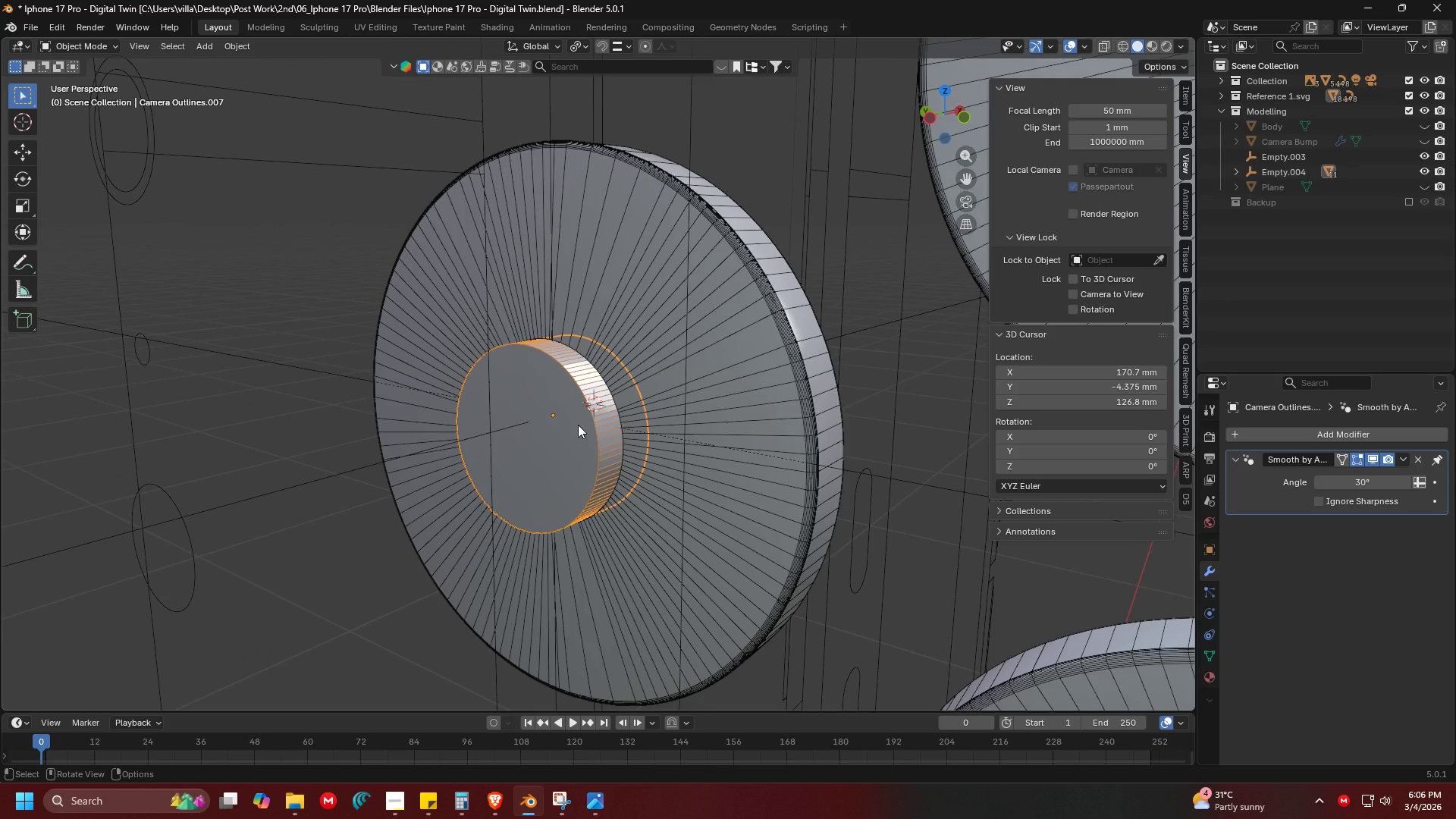 
key(H)
 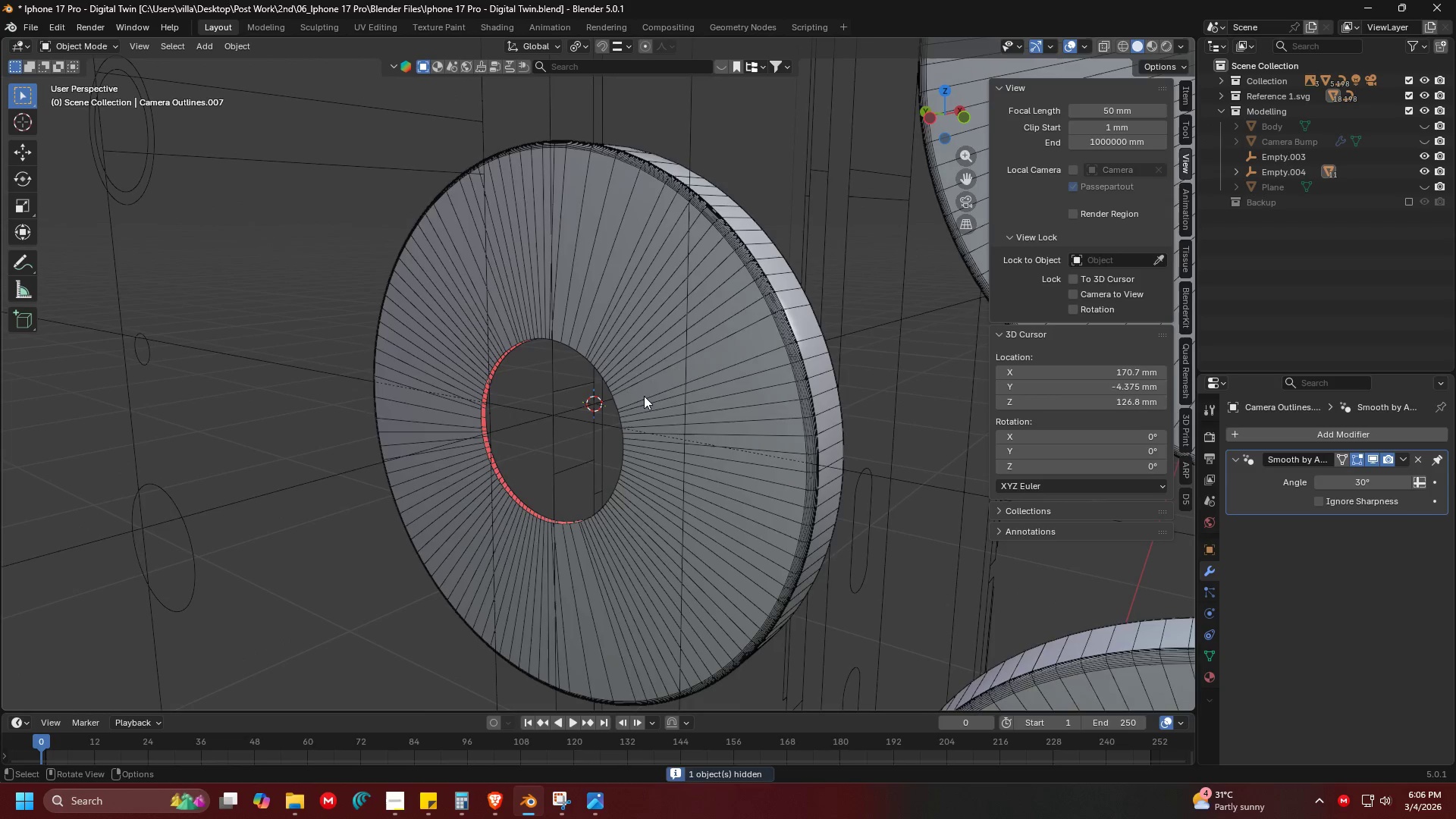 
key(Tab)
 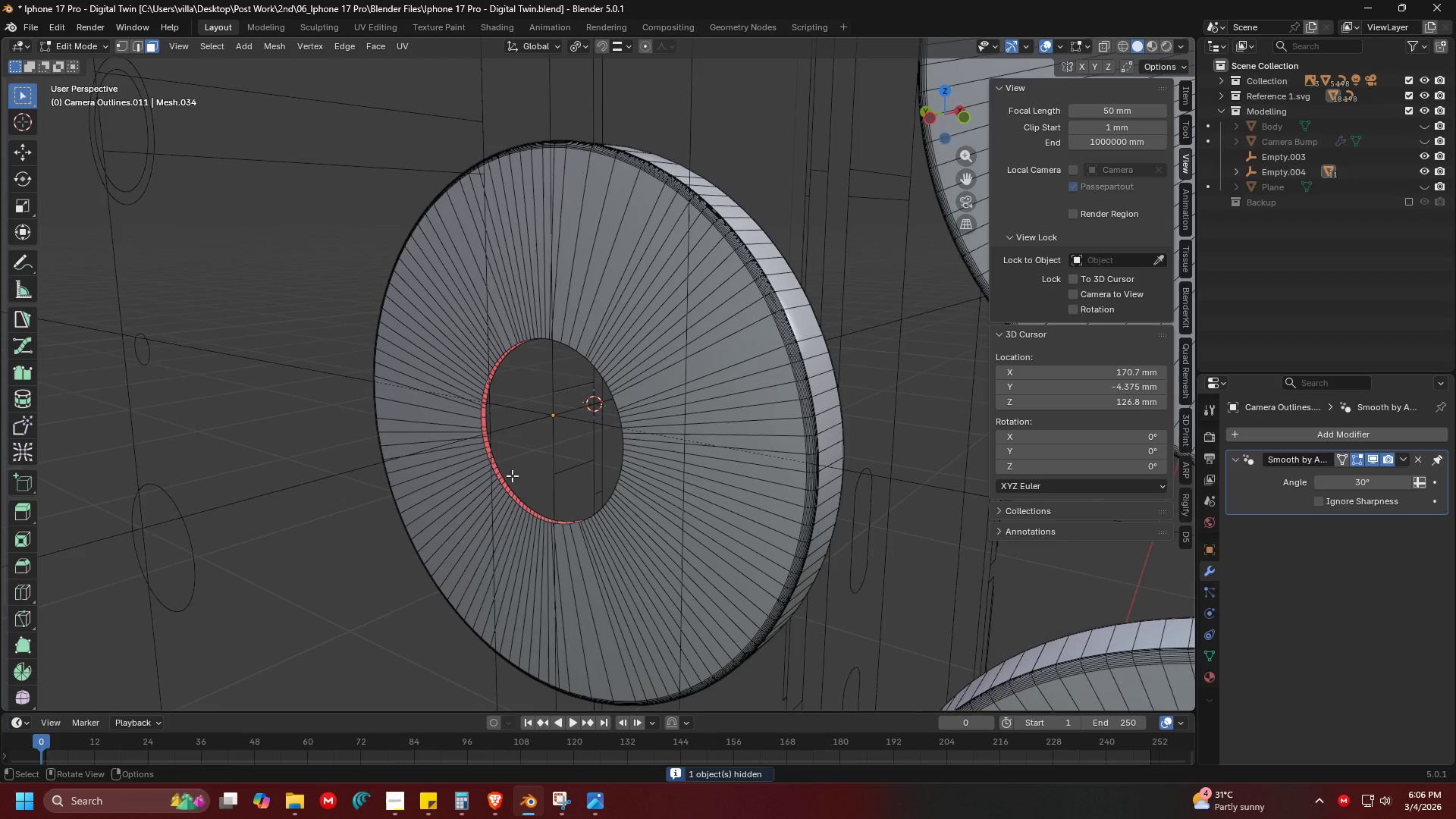 
scroll: coordinate [443, 438], scroll_direction: up, amount: 5.0
 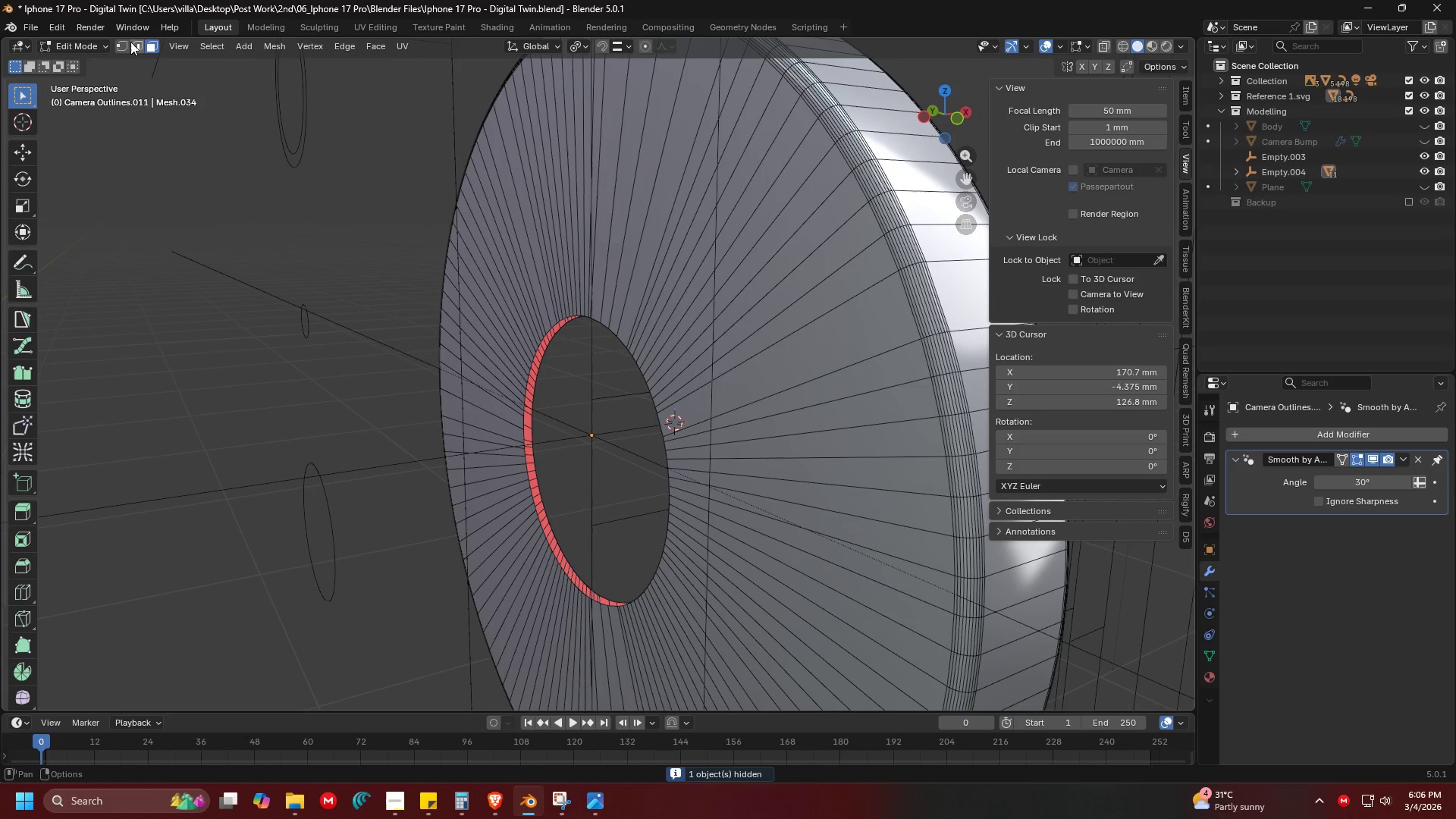 
left_click([124, 41])
 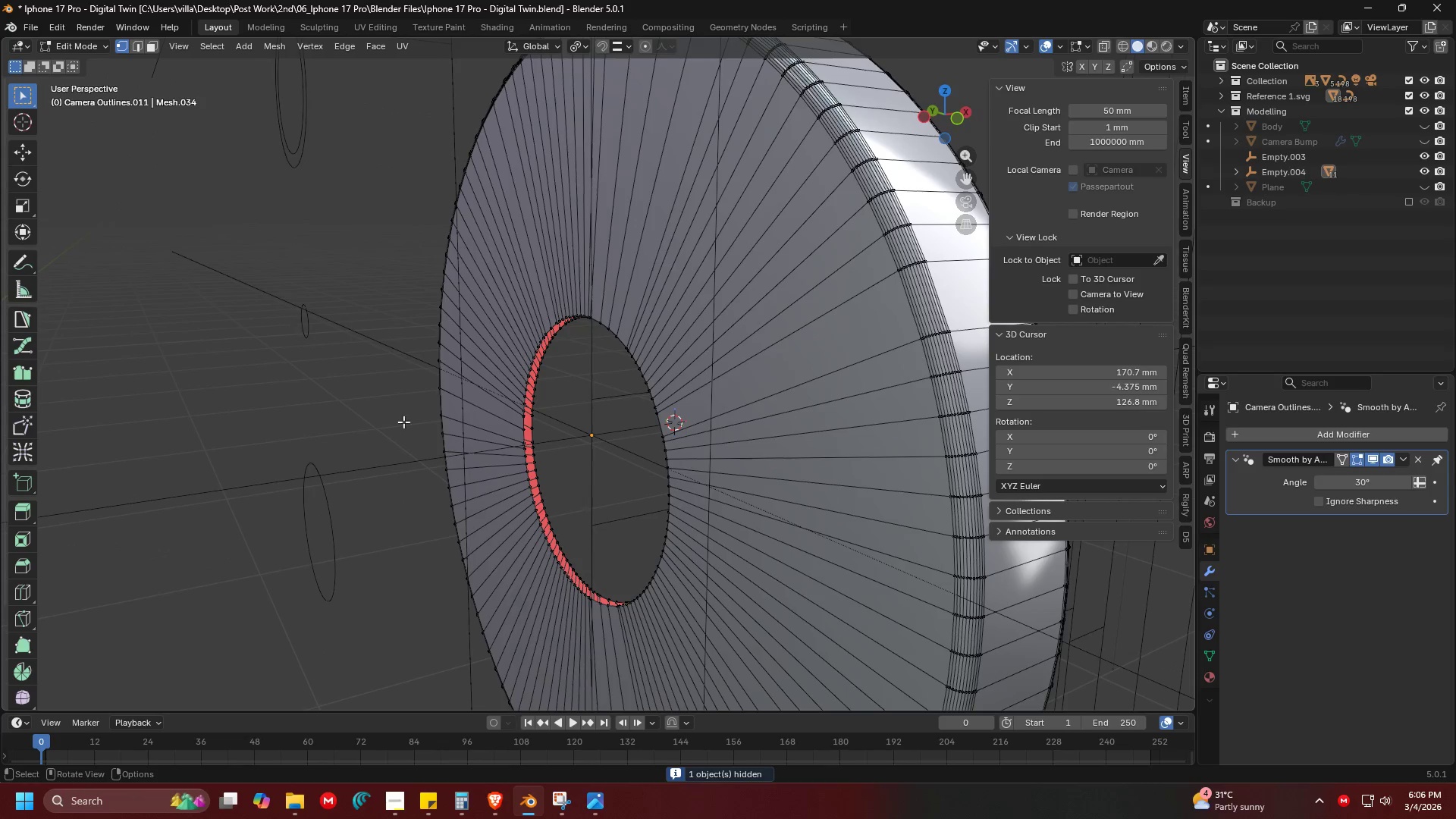 
hold_key(key=AltLeft, duration=1.06)
left_click([538, 563])
 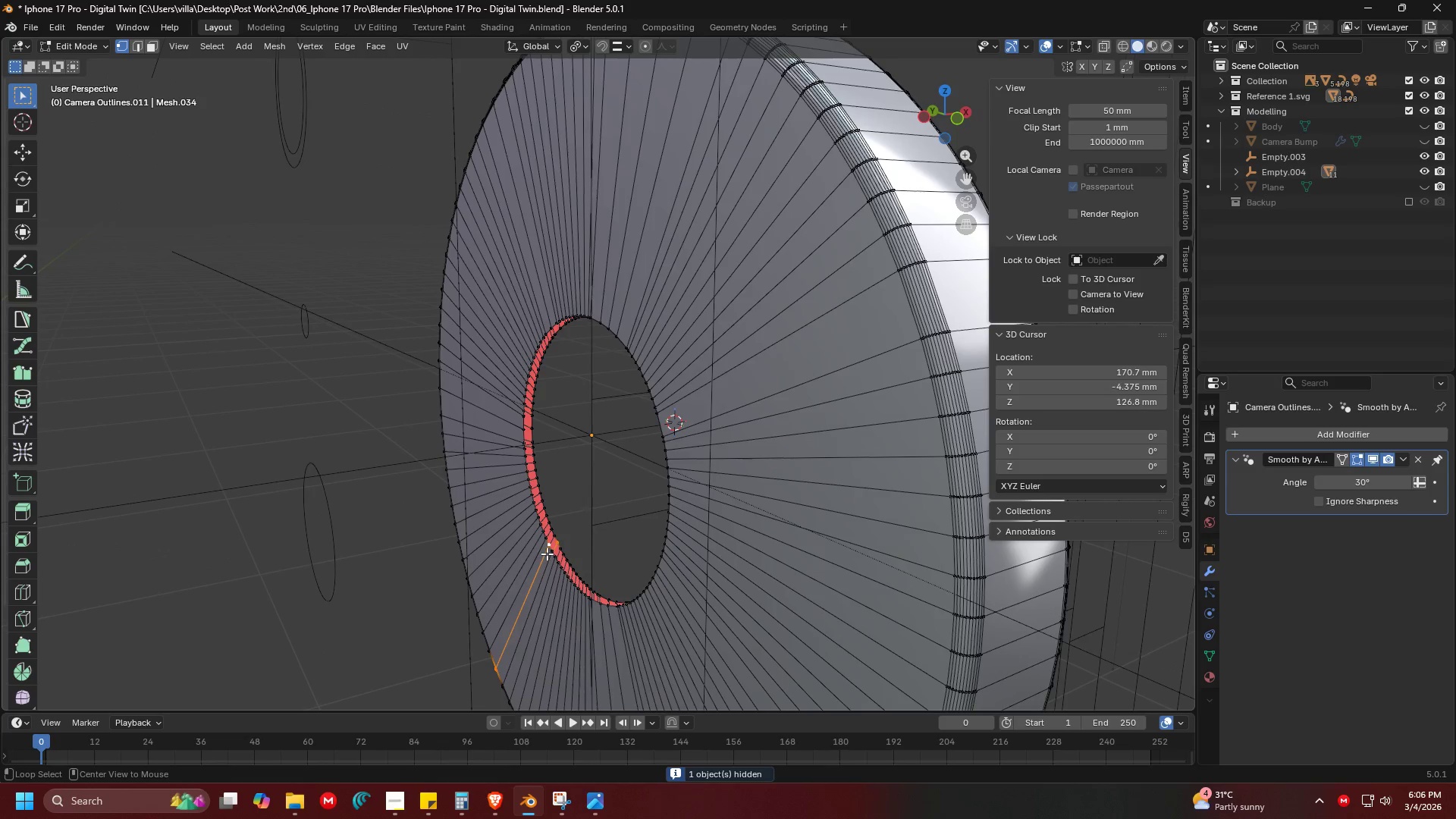 
left_click([547, 554])
 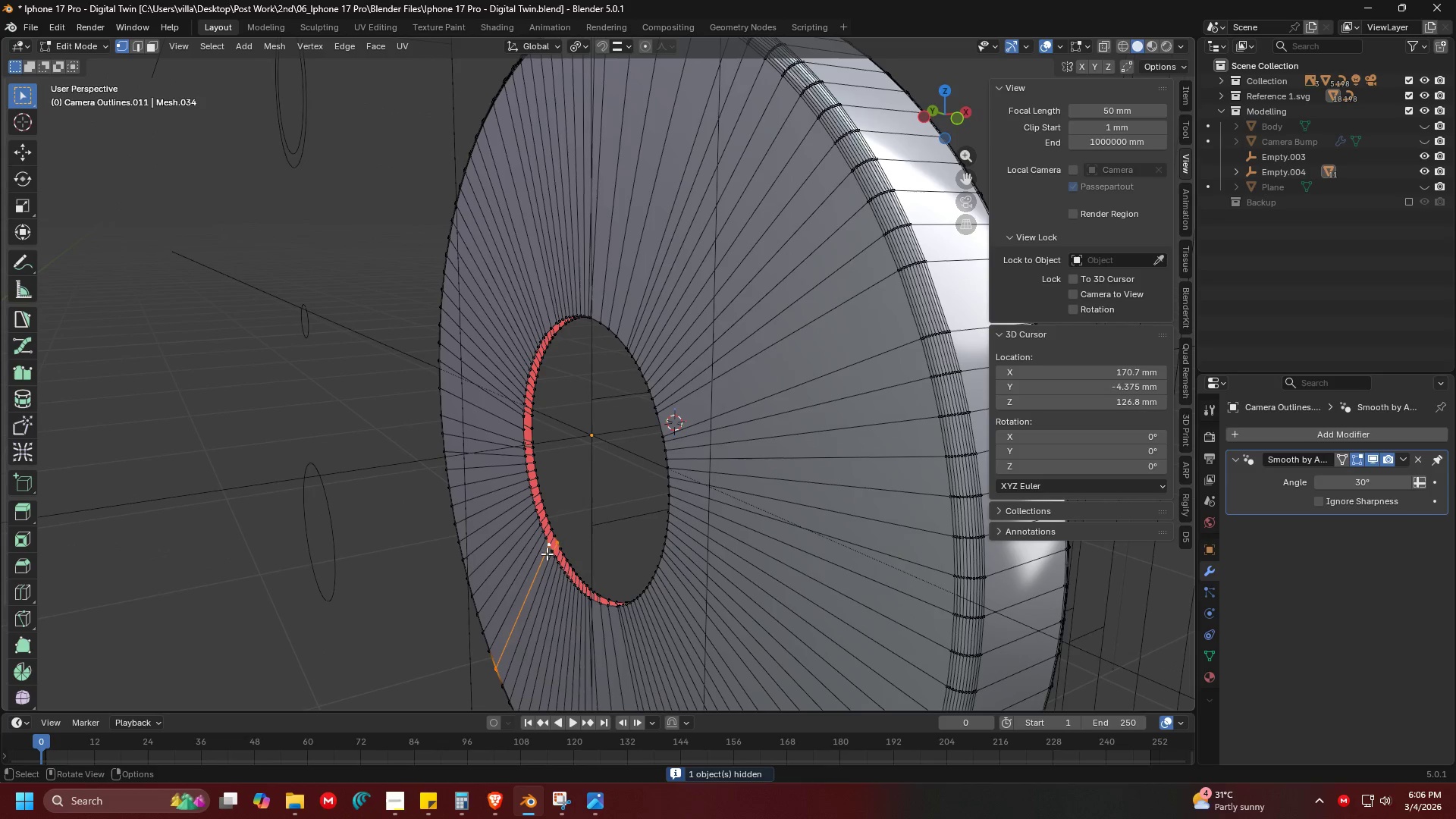 
key(Control+ControlLeft)
 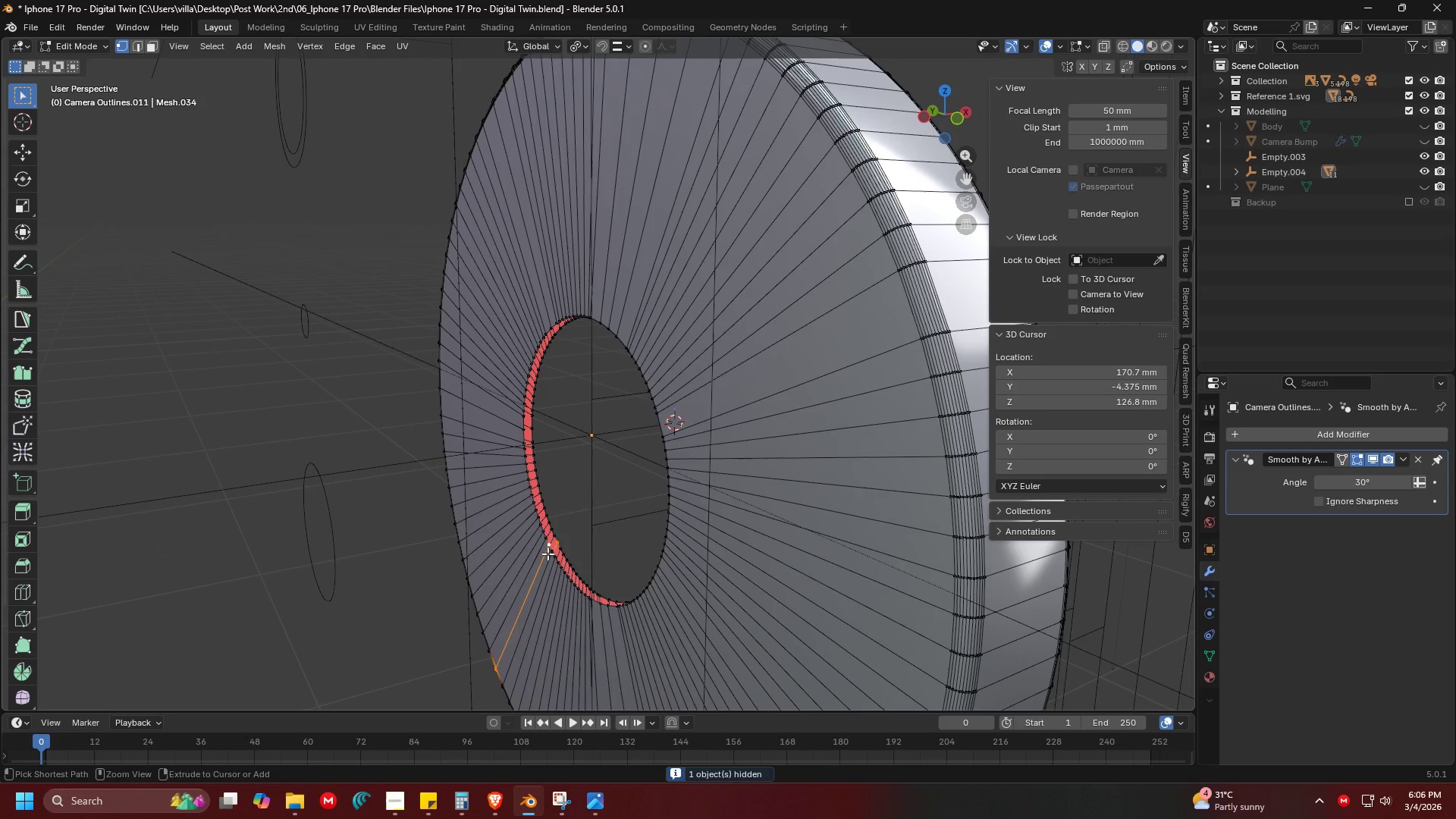 
key(Control+Z)
 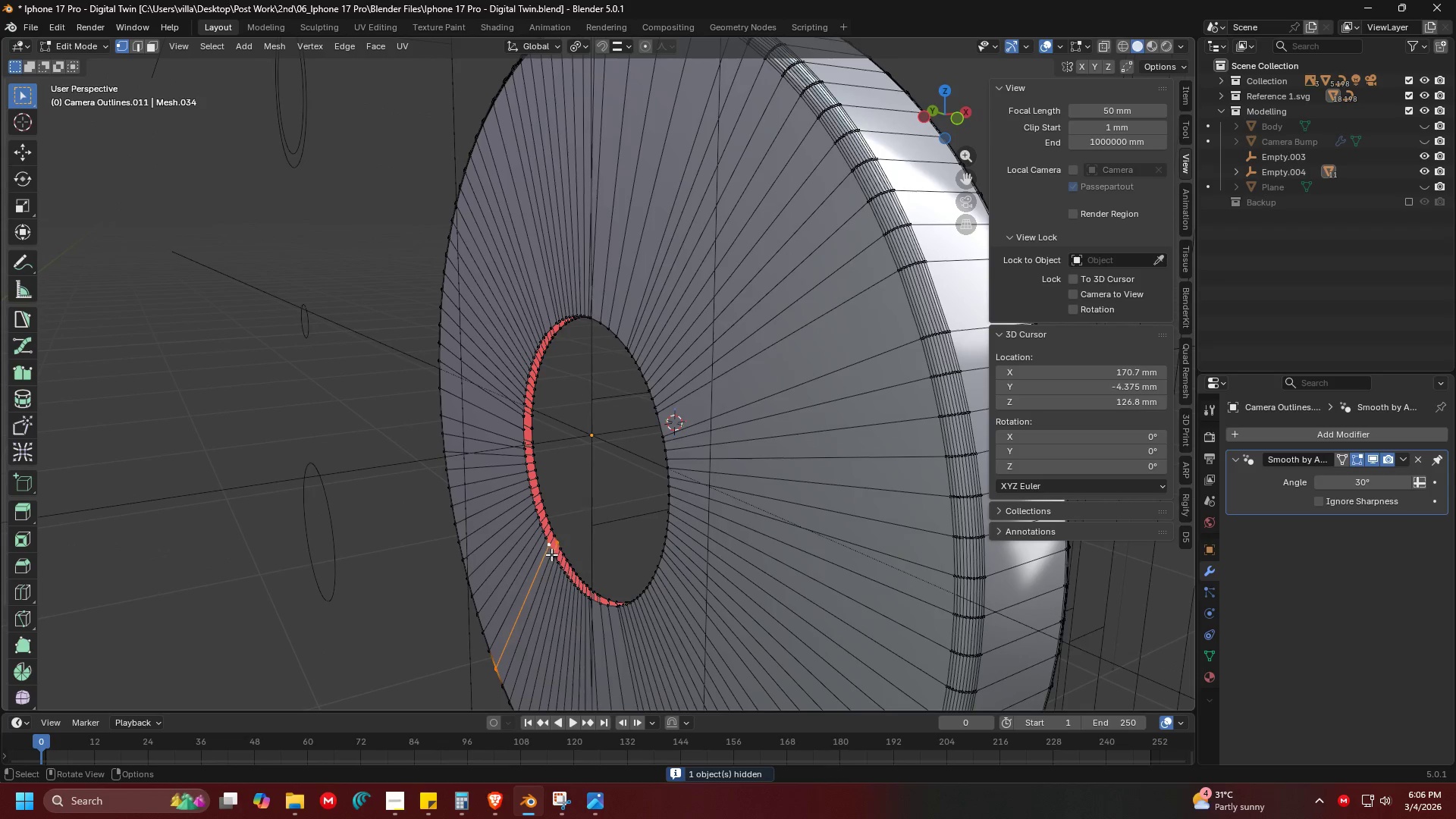 
left_click([583, 530])
 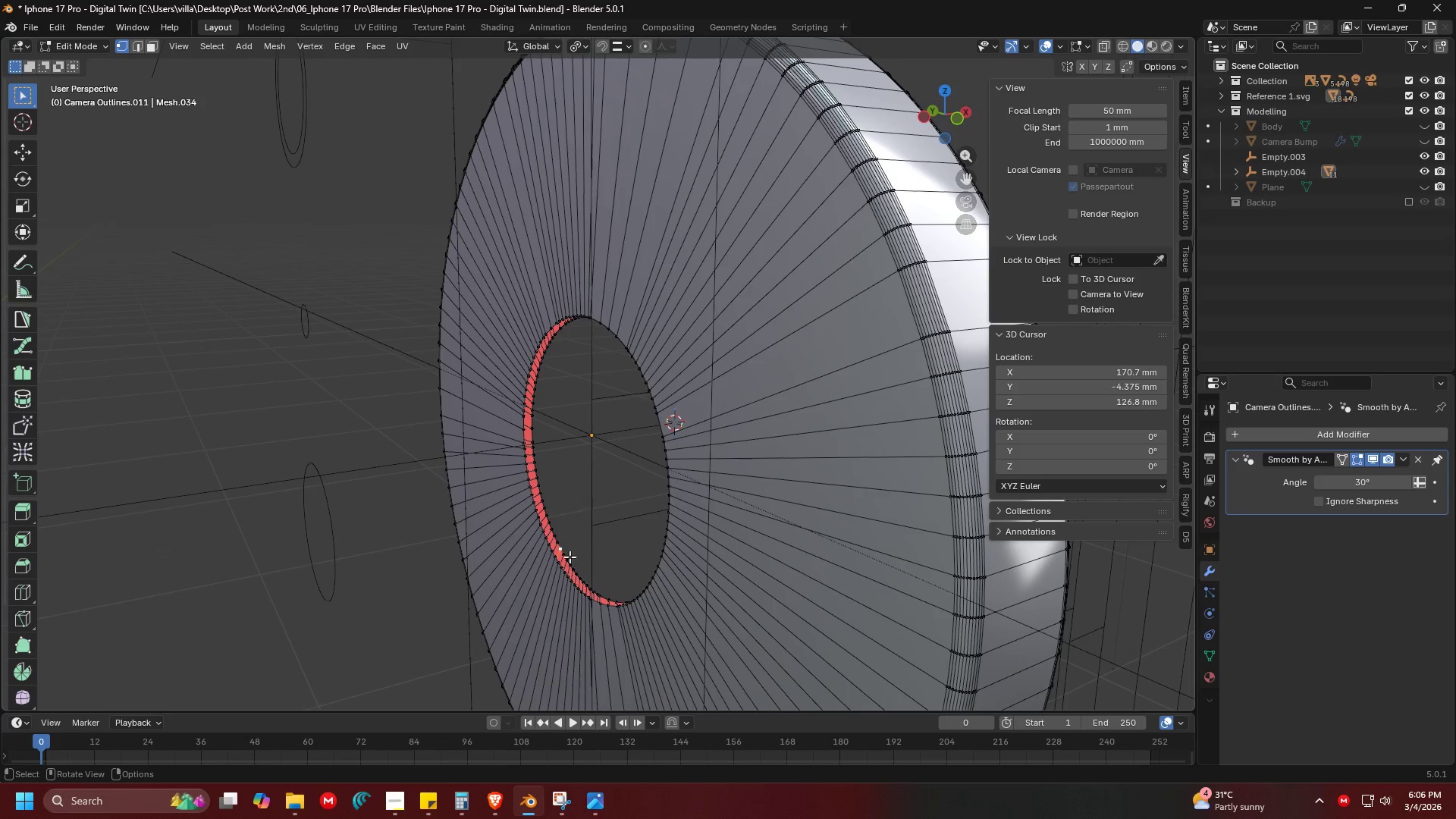 
hold_key(key=AltLeft, duration=0.81)
left_click([557, 551])
 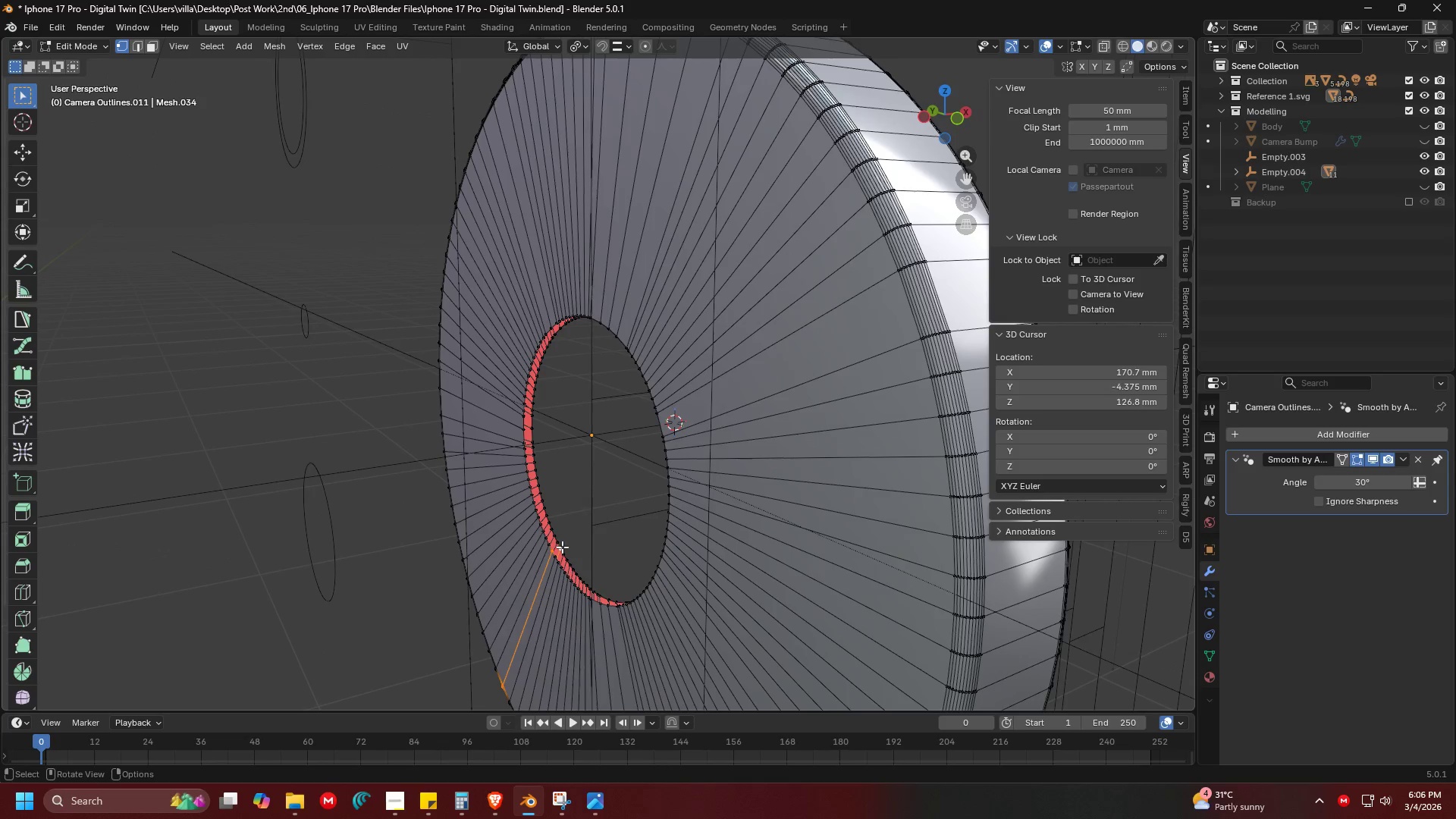 
key(Z)
 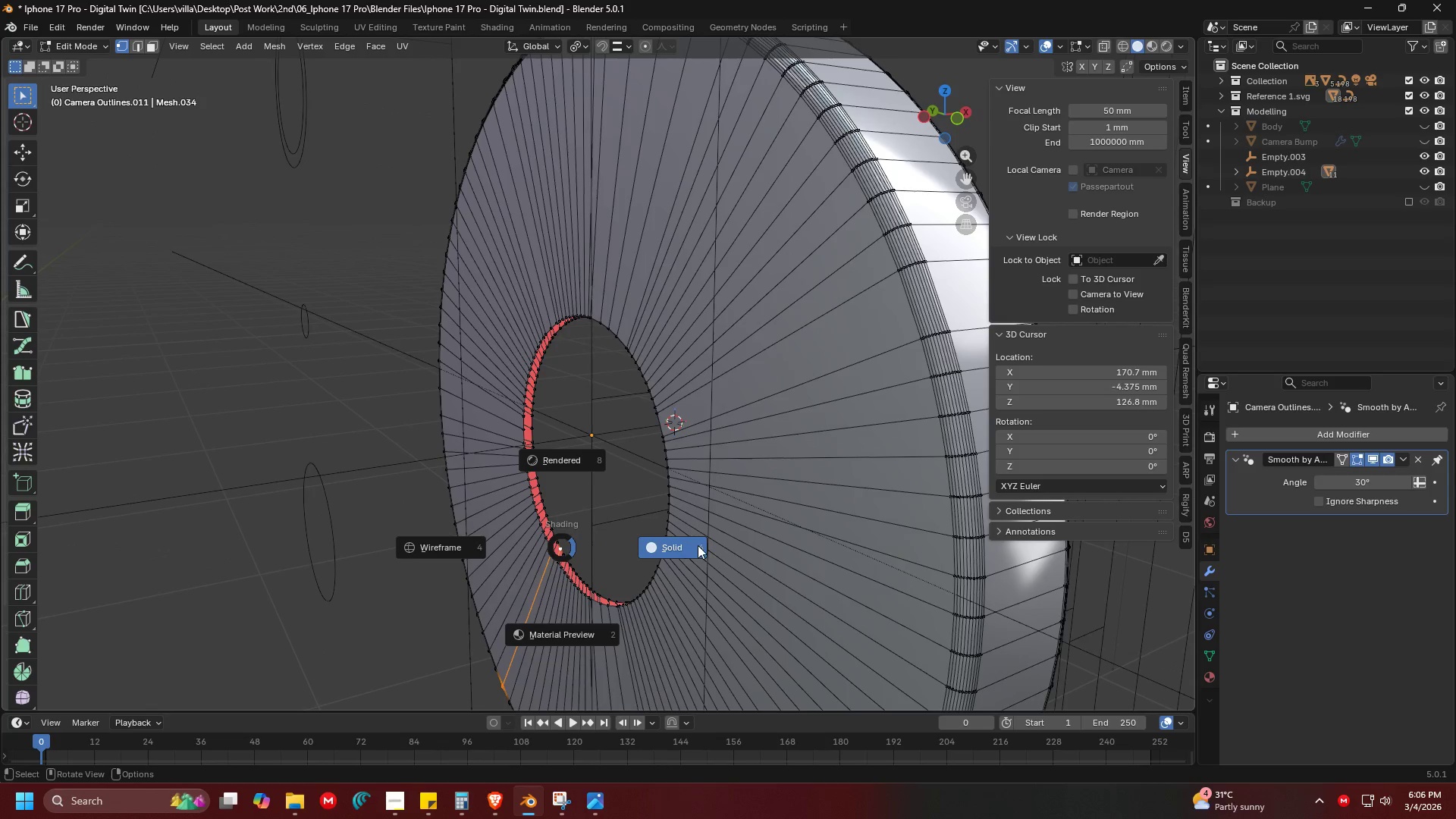 
double_click([592, 533])
 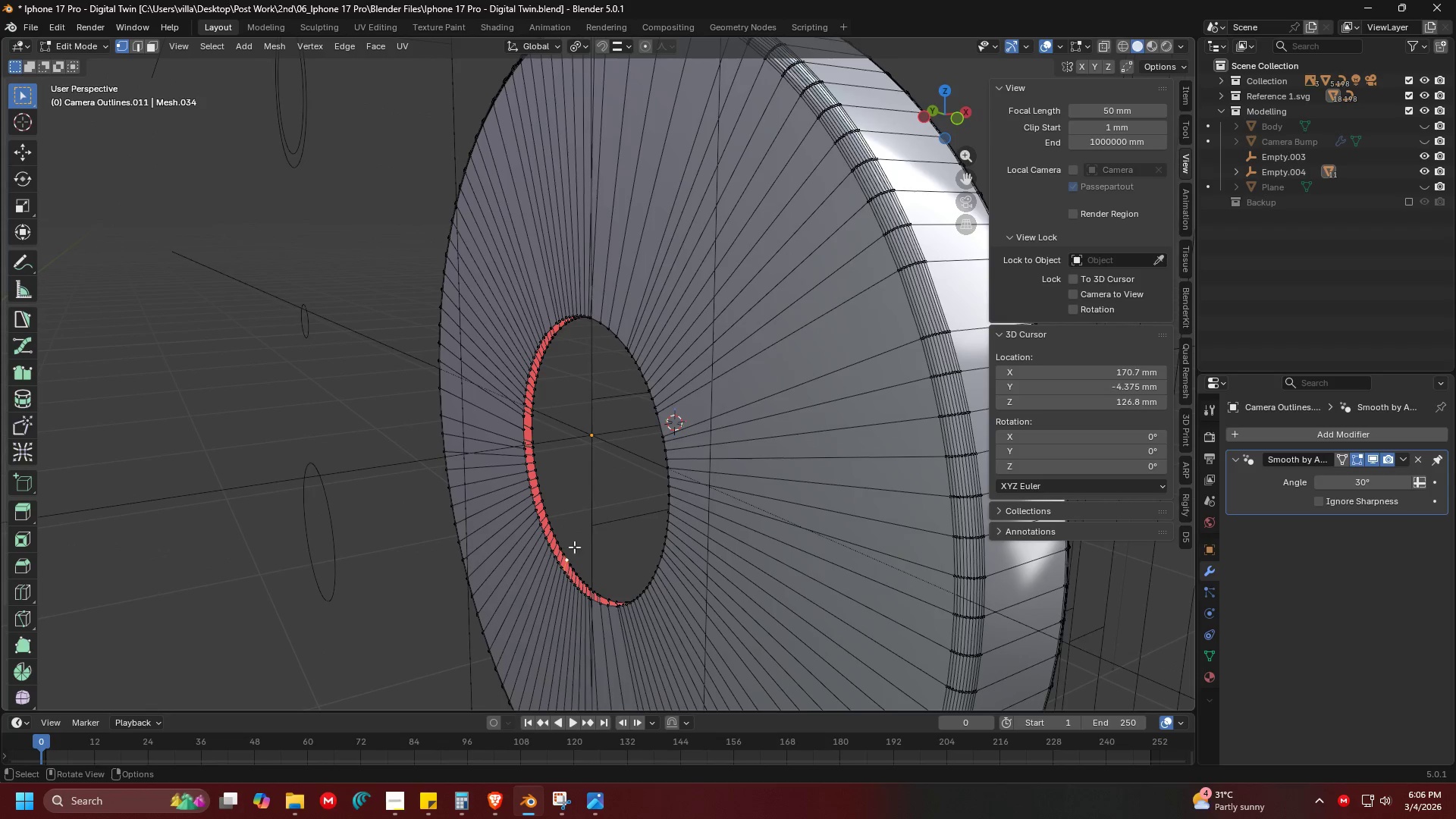 
hold_key(key=AltLeft, duration=0.77)
left_click([568, 553])
 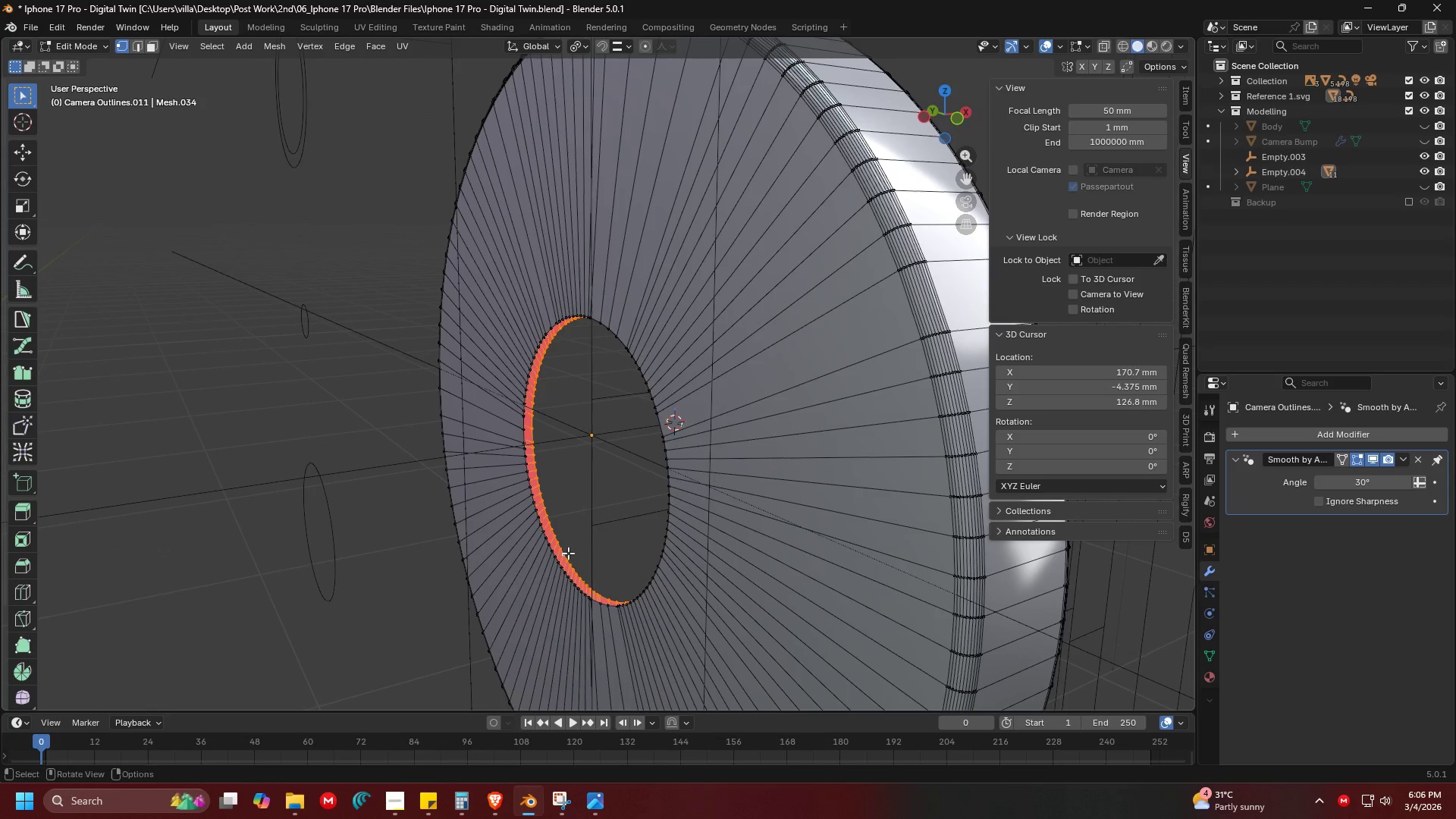 
hold_key(key=ShiftLeft, duration=0.78)
hold_key(key=AltLeft, duration=0.56)
left_click([554, 554])
 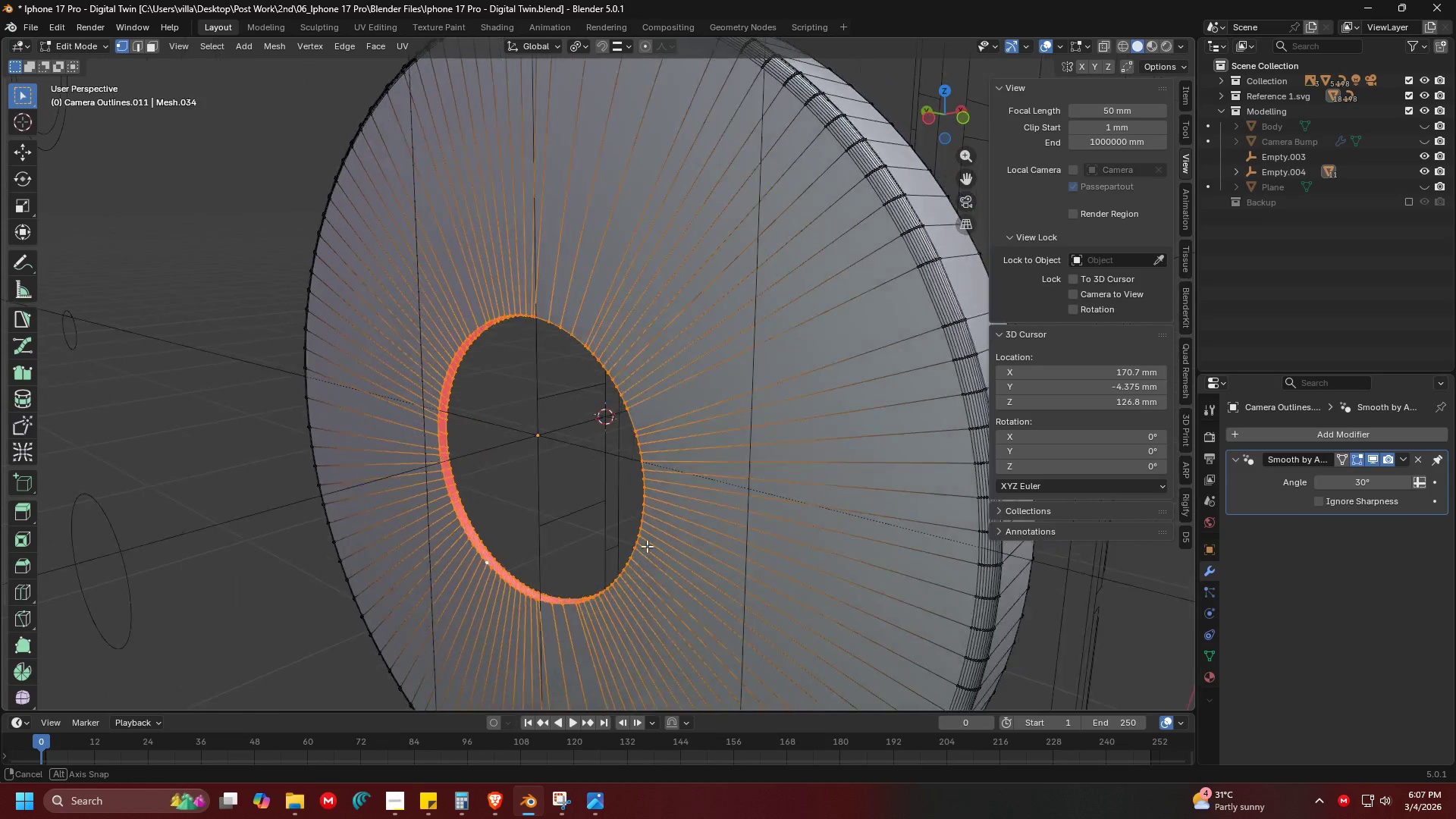 
hold_key(key=ShiftLeft, duration=0.36)
 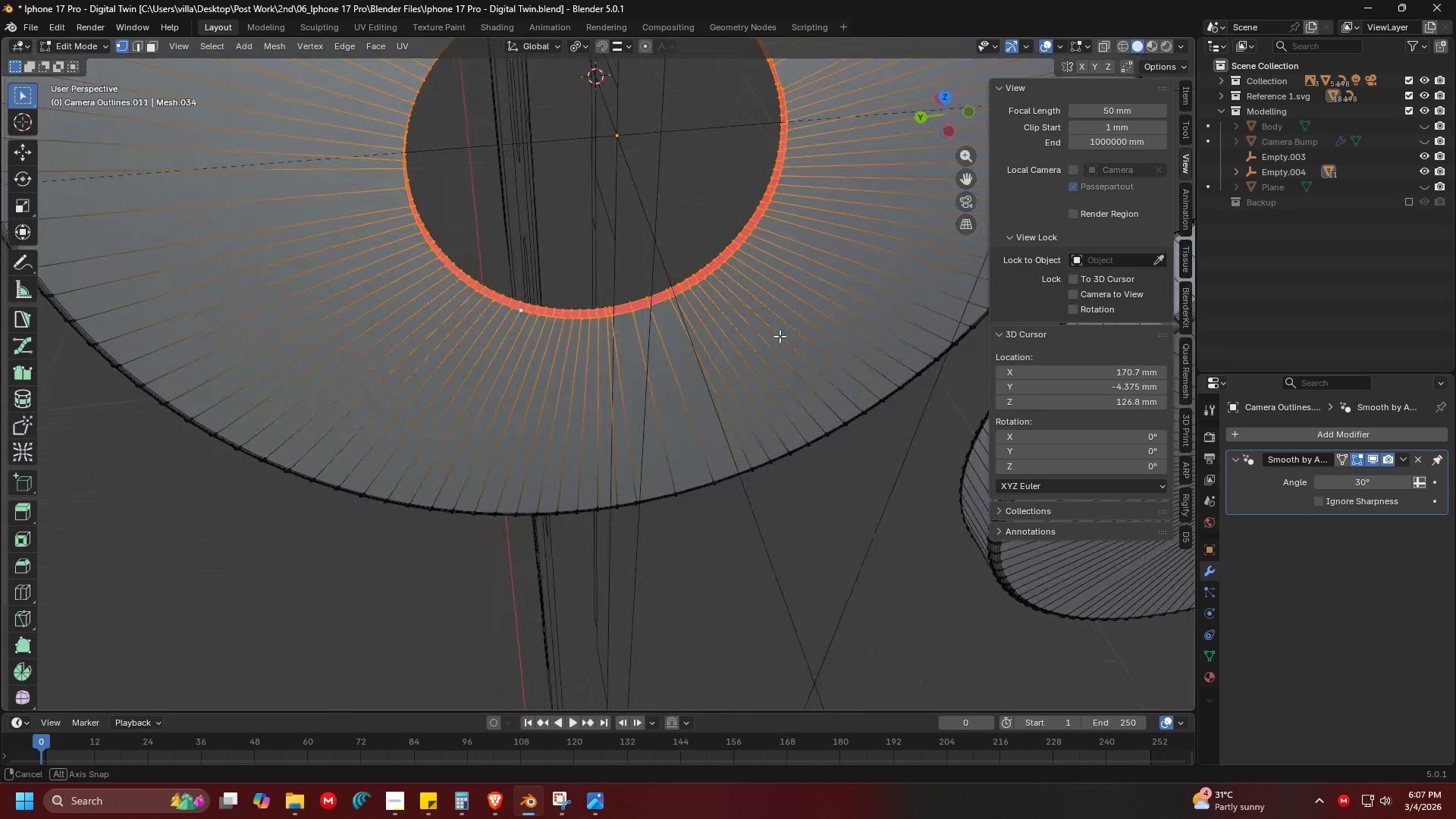 
key(Control+E)
 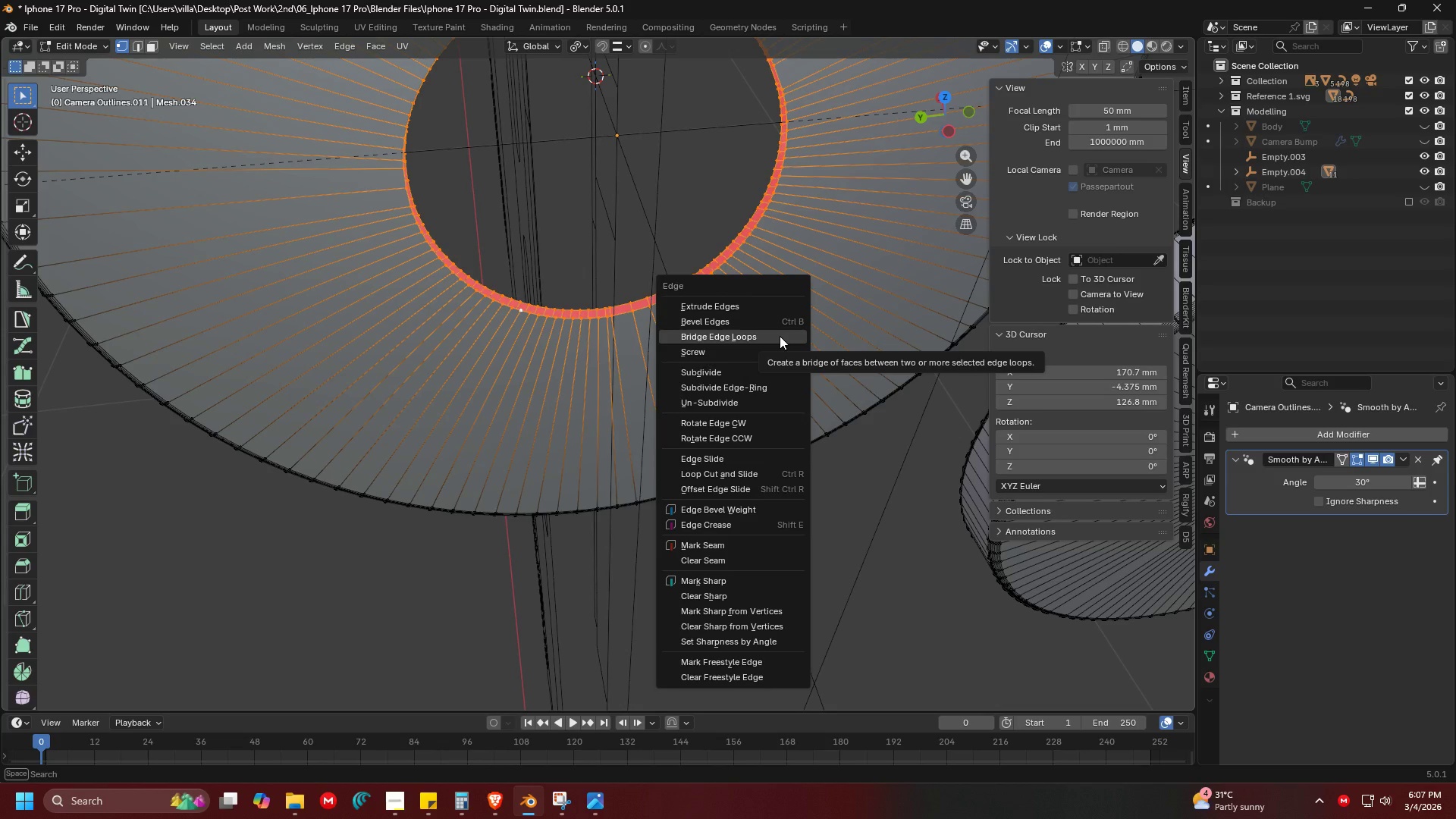 
left_click([780, 336])
 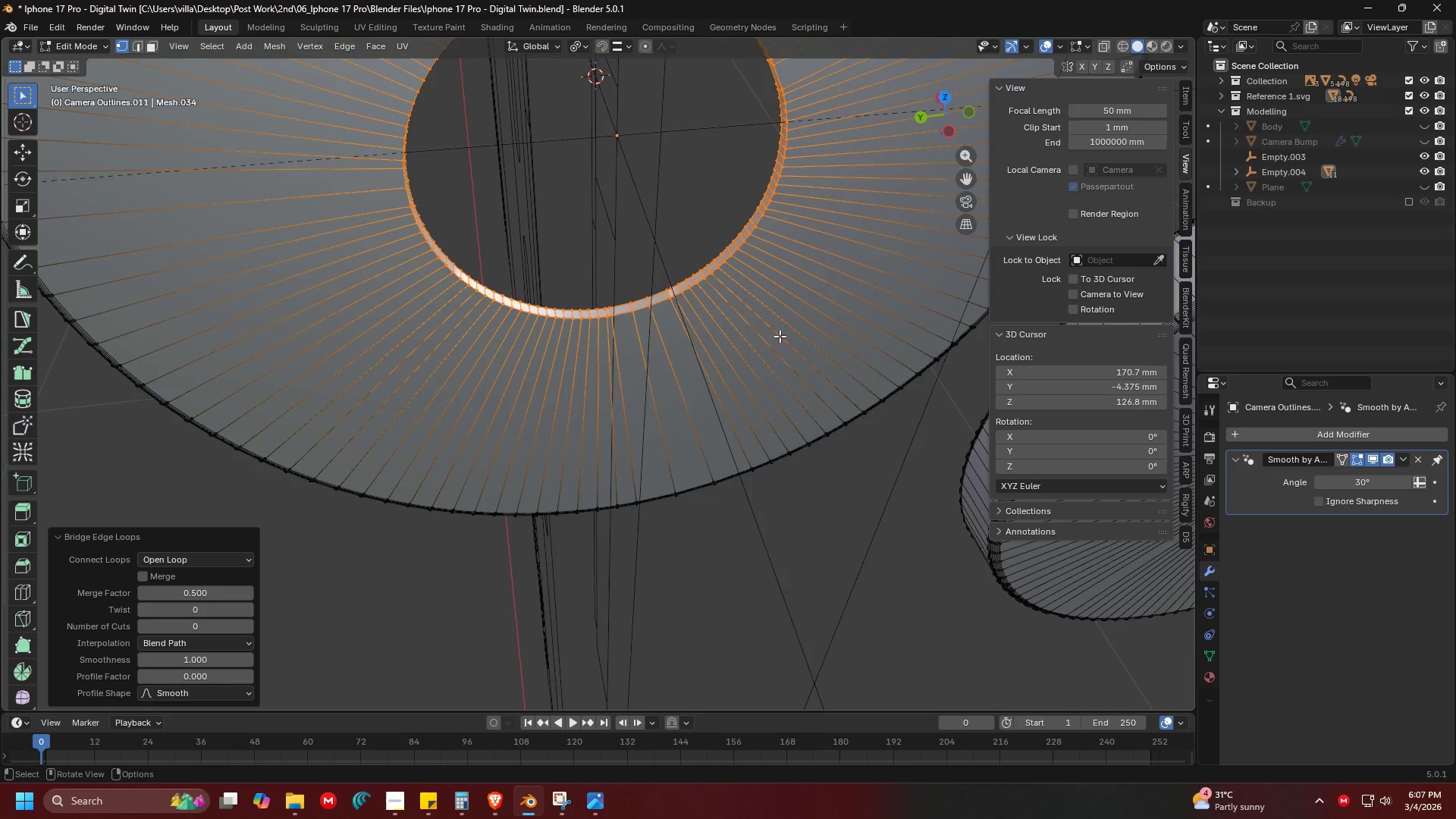 
key(Shift+ShiftLeft)
 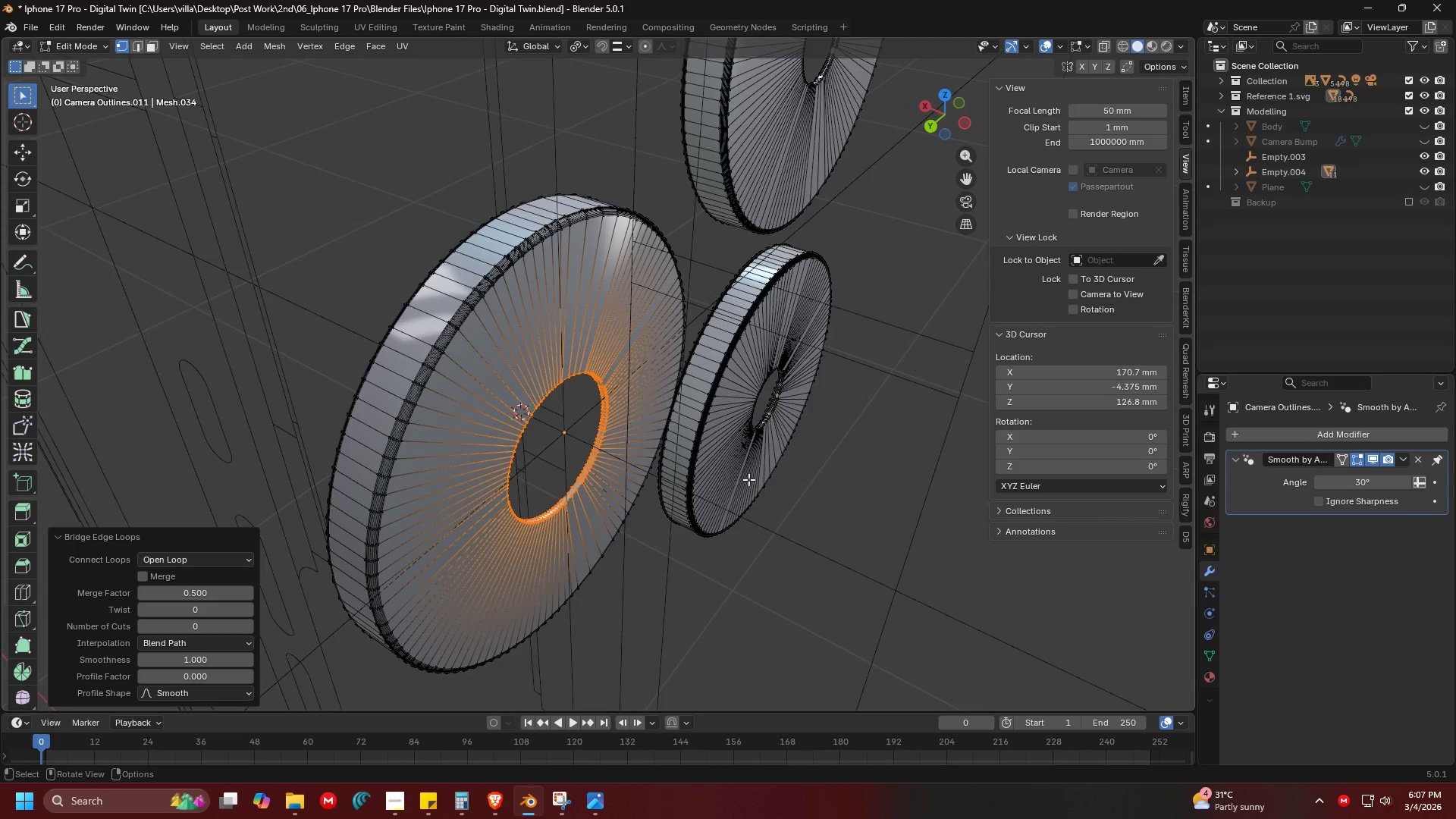 
scroll: coordinate [773, 348], scroll_direction: down, amount: 6.0
 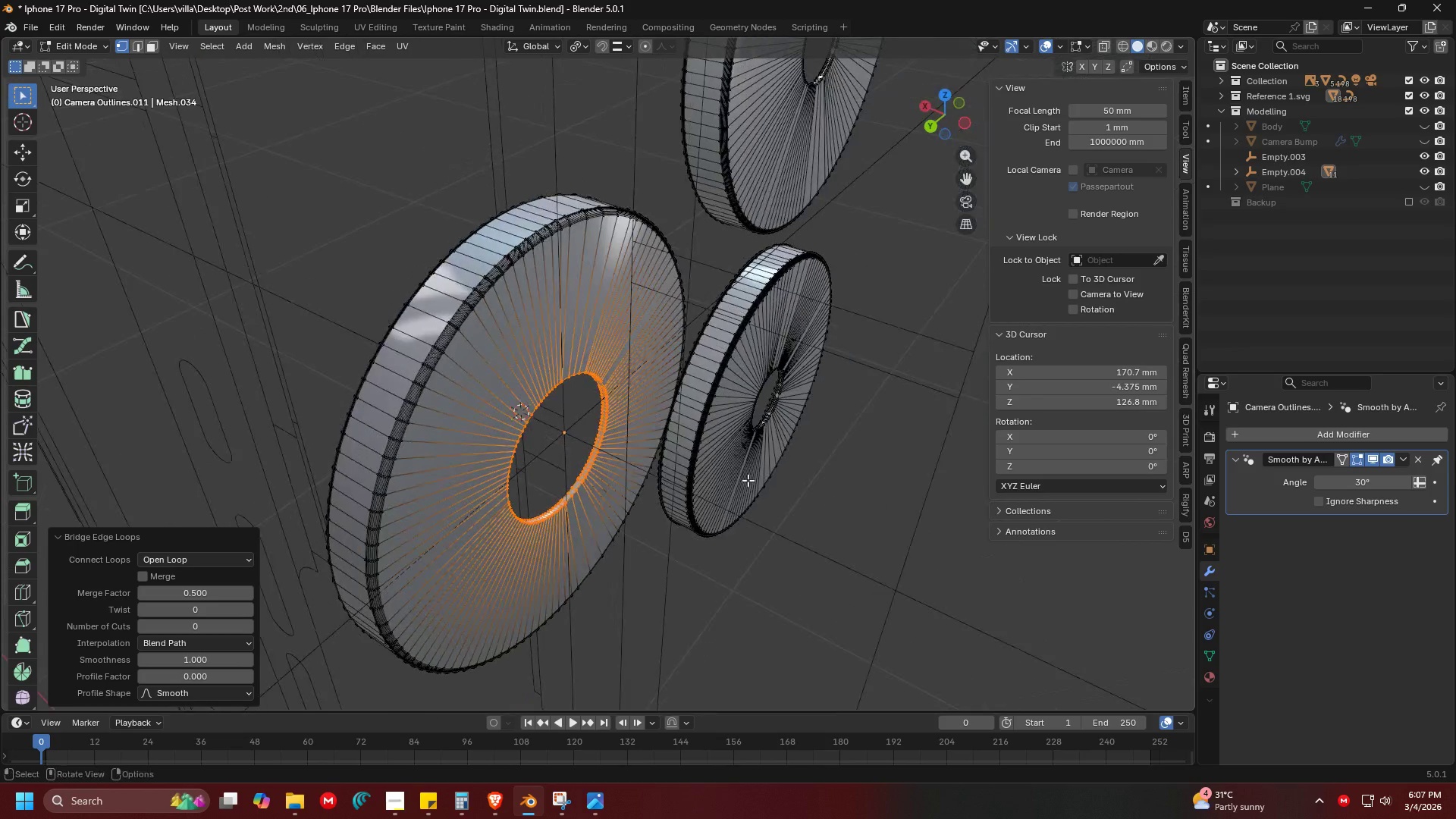 
key(A)
 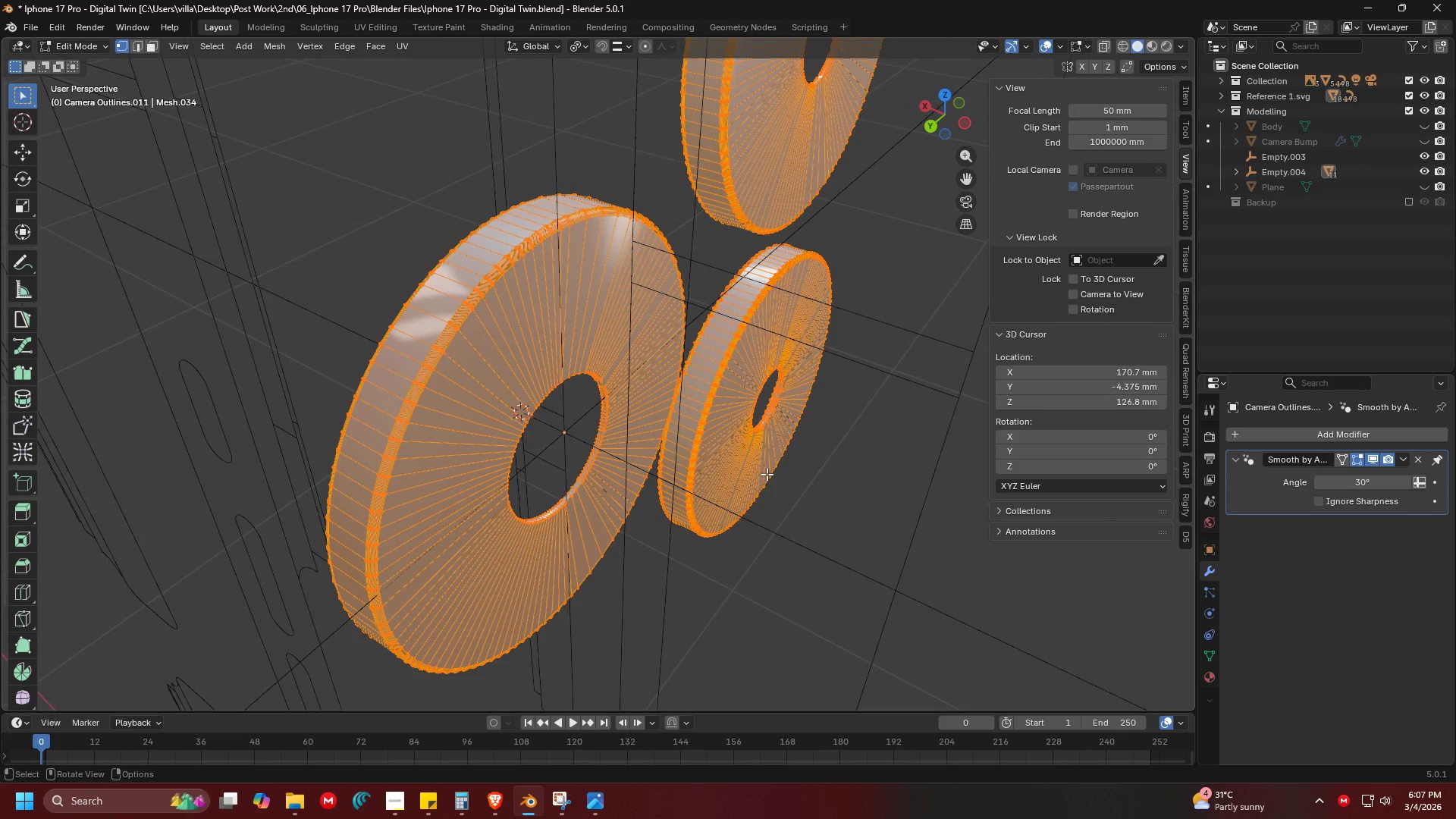 
key(Control+E)
 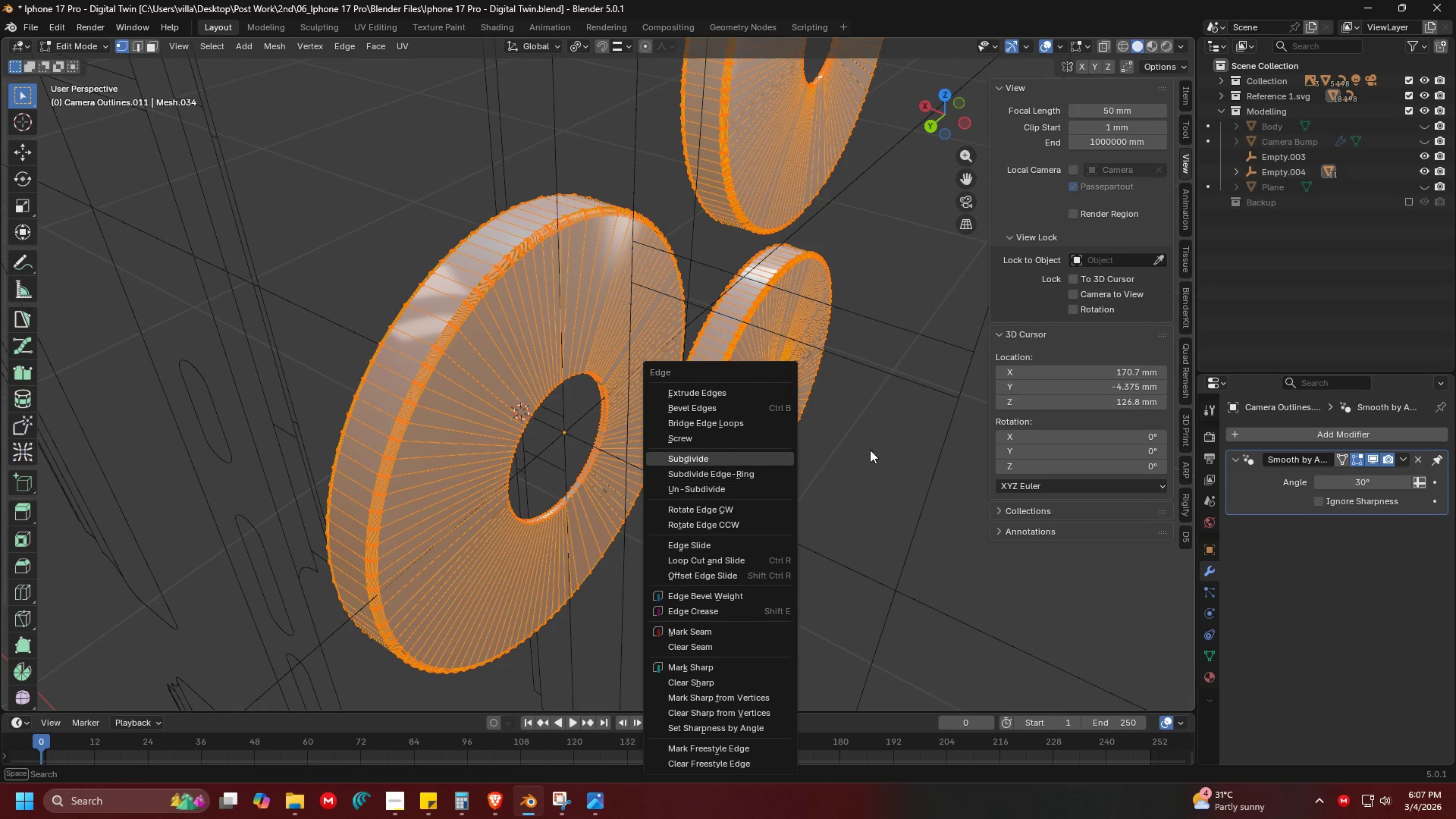 
left_click([974, 430])
 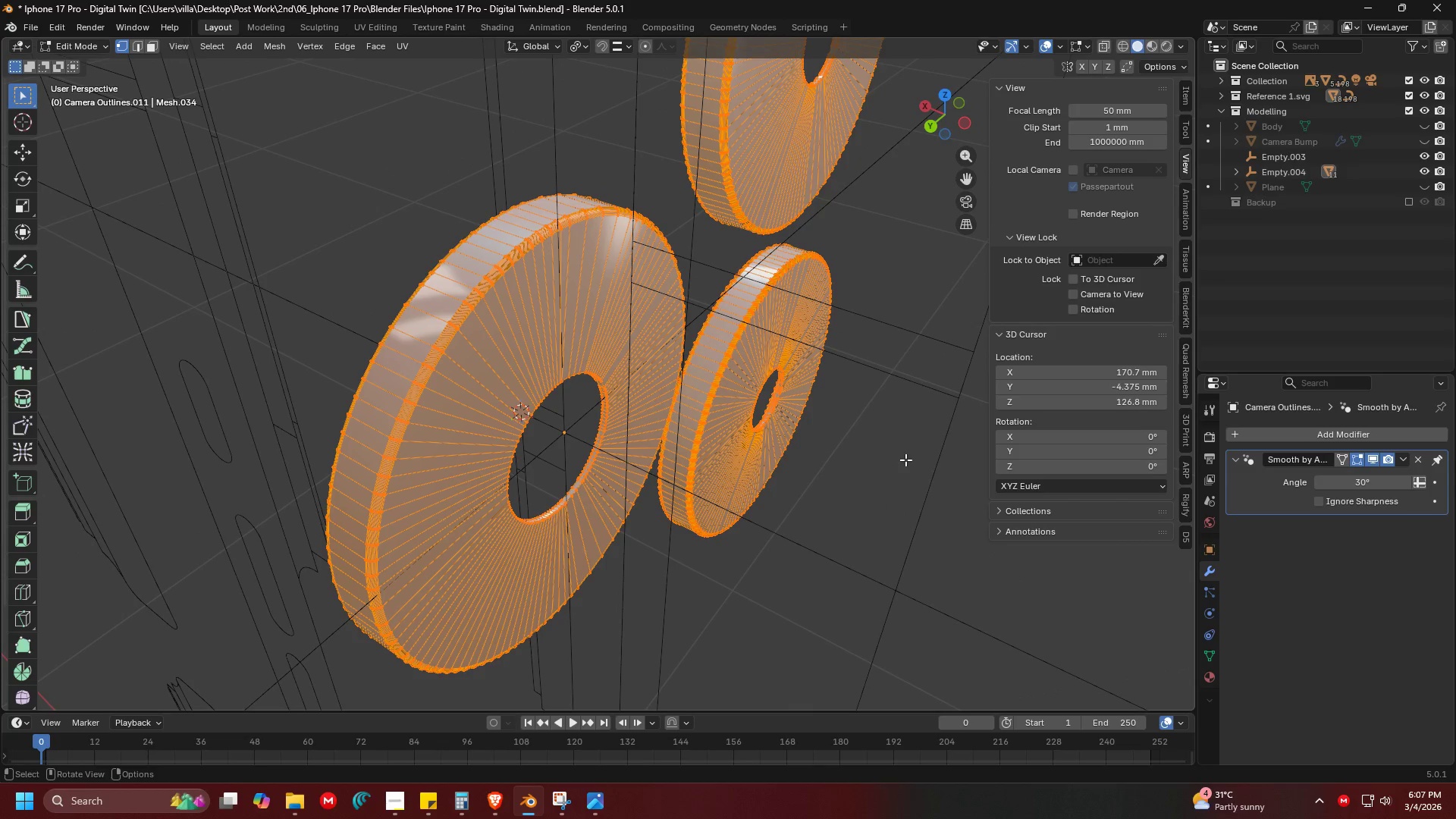 
key(Control+ControlLeft)
 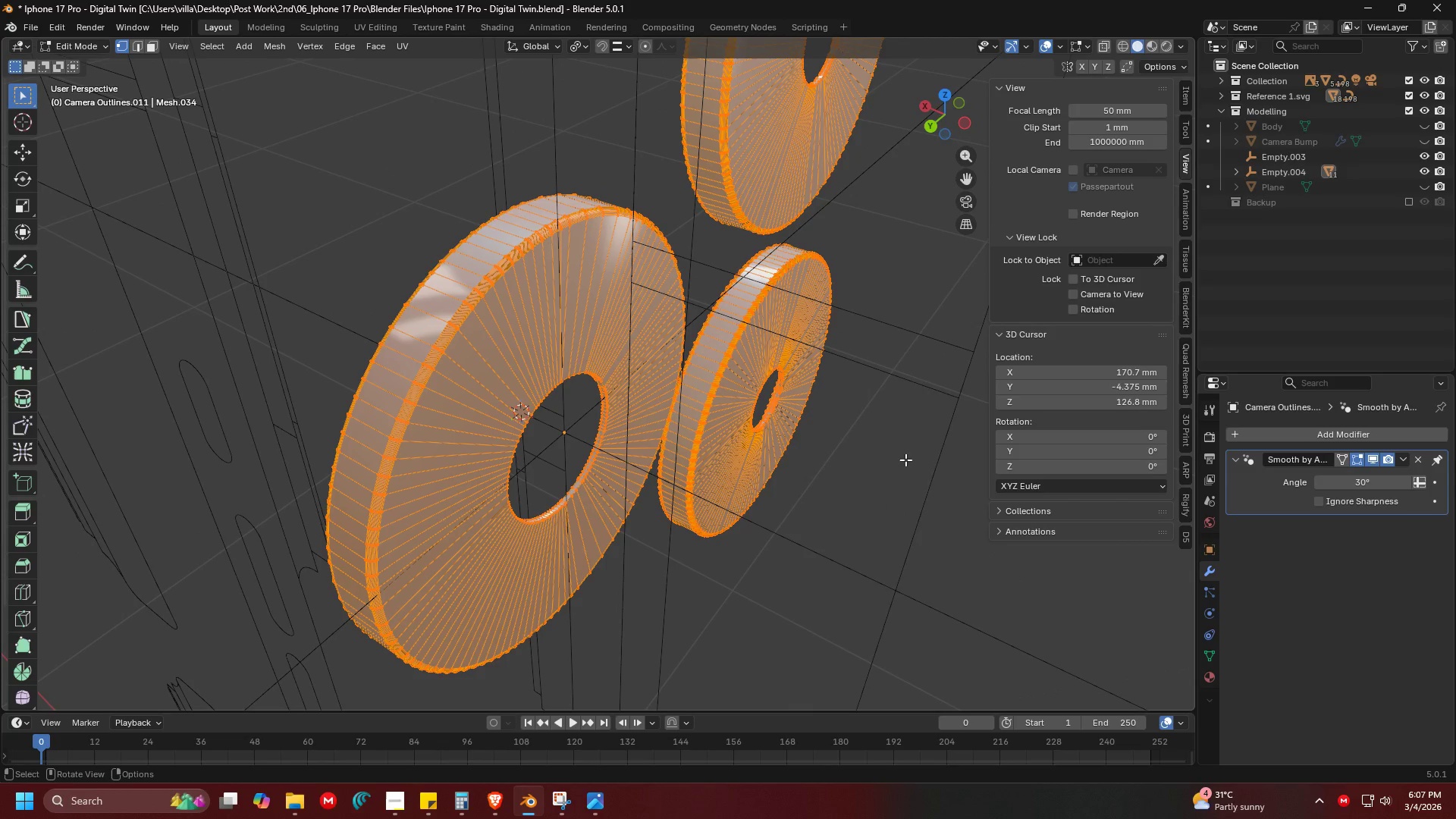 
key(U)
 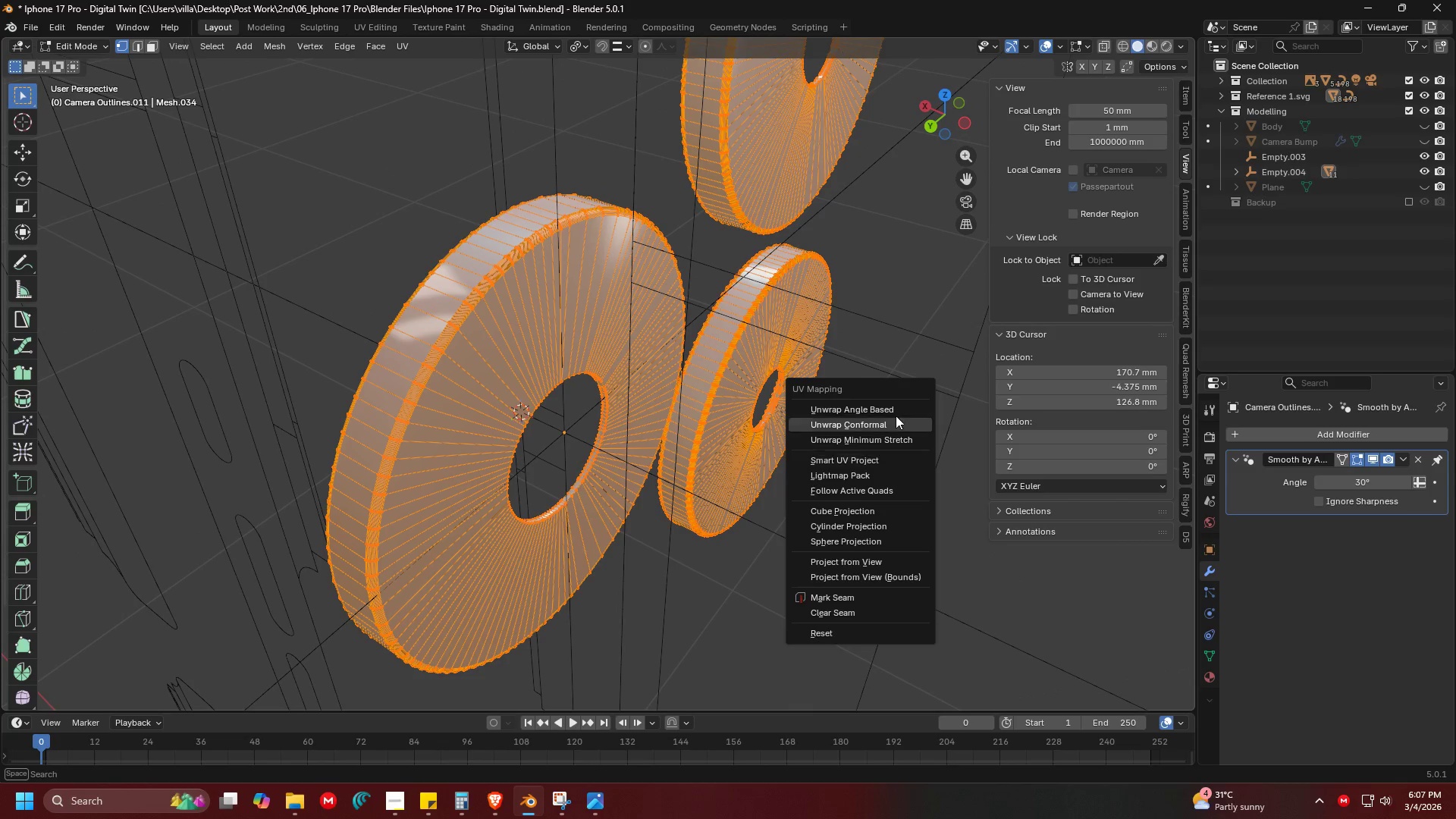 
key(Escape)
 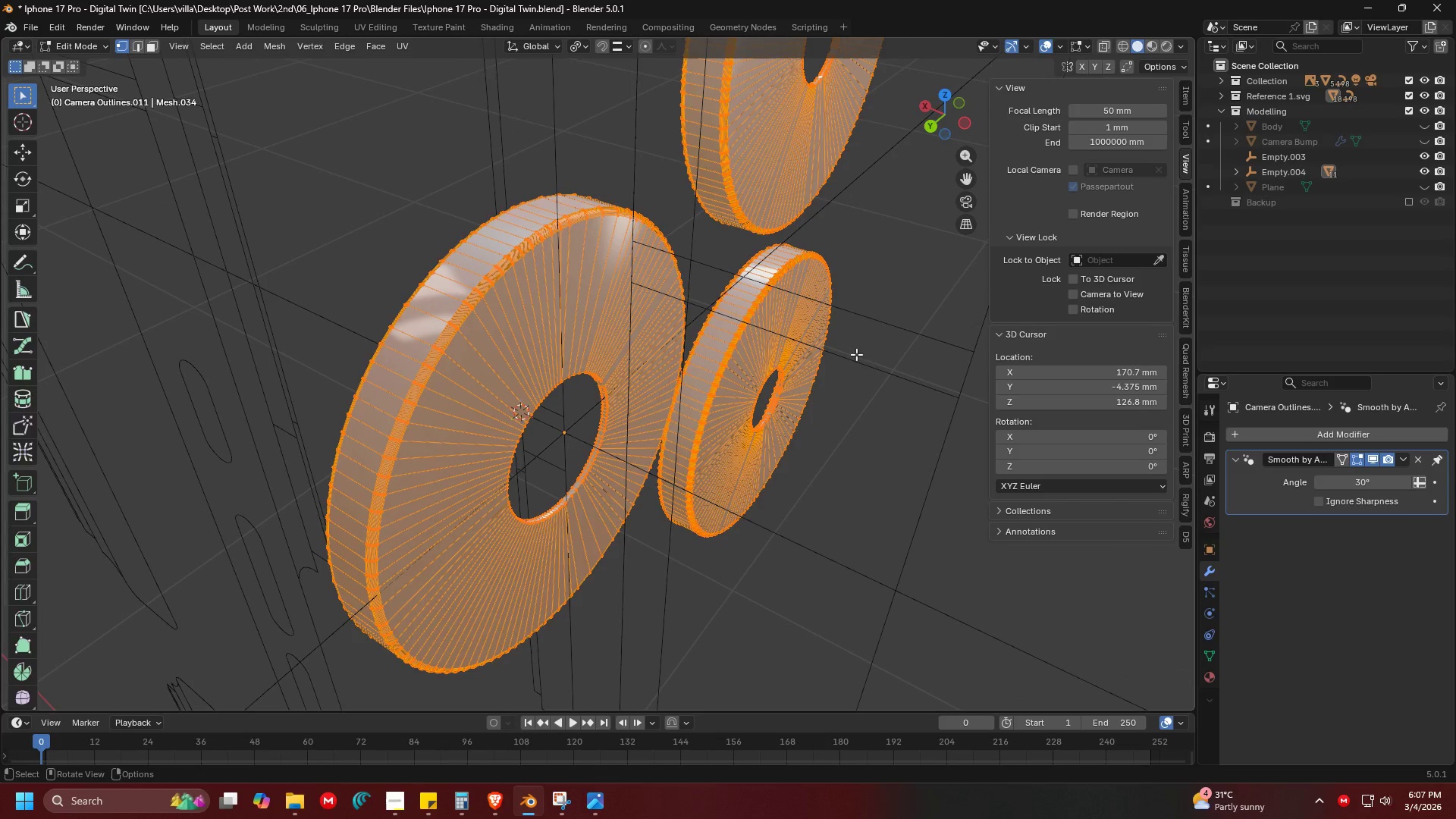 
key(Tab)
 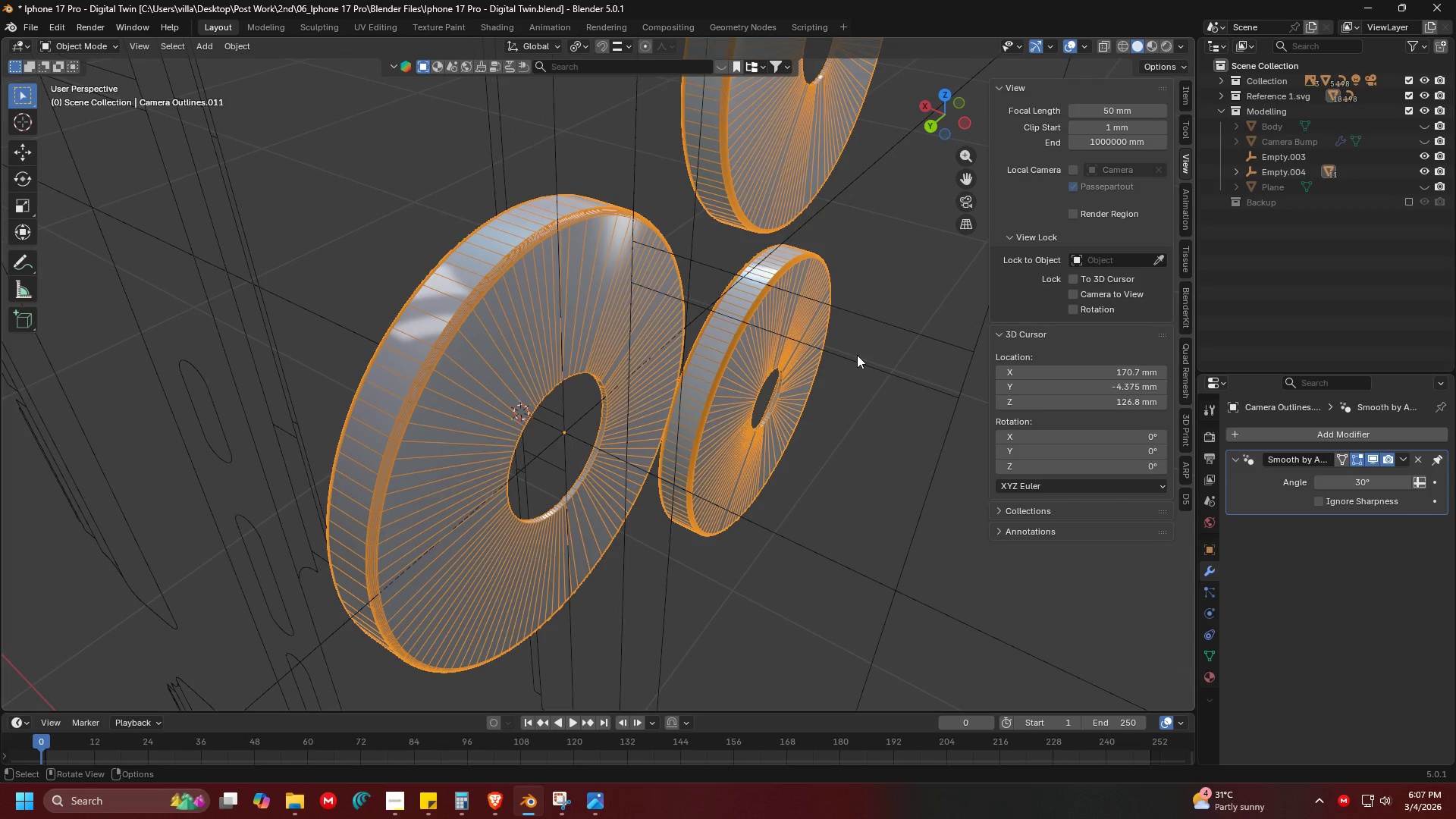 
key(Control+ControlLeft)
 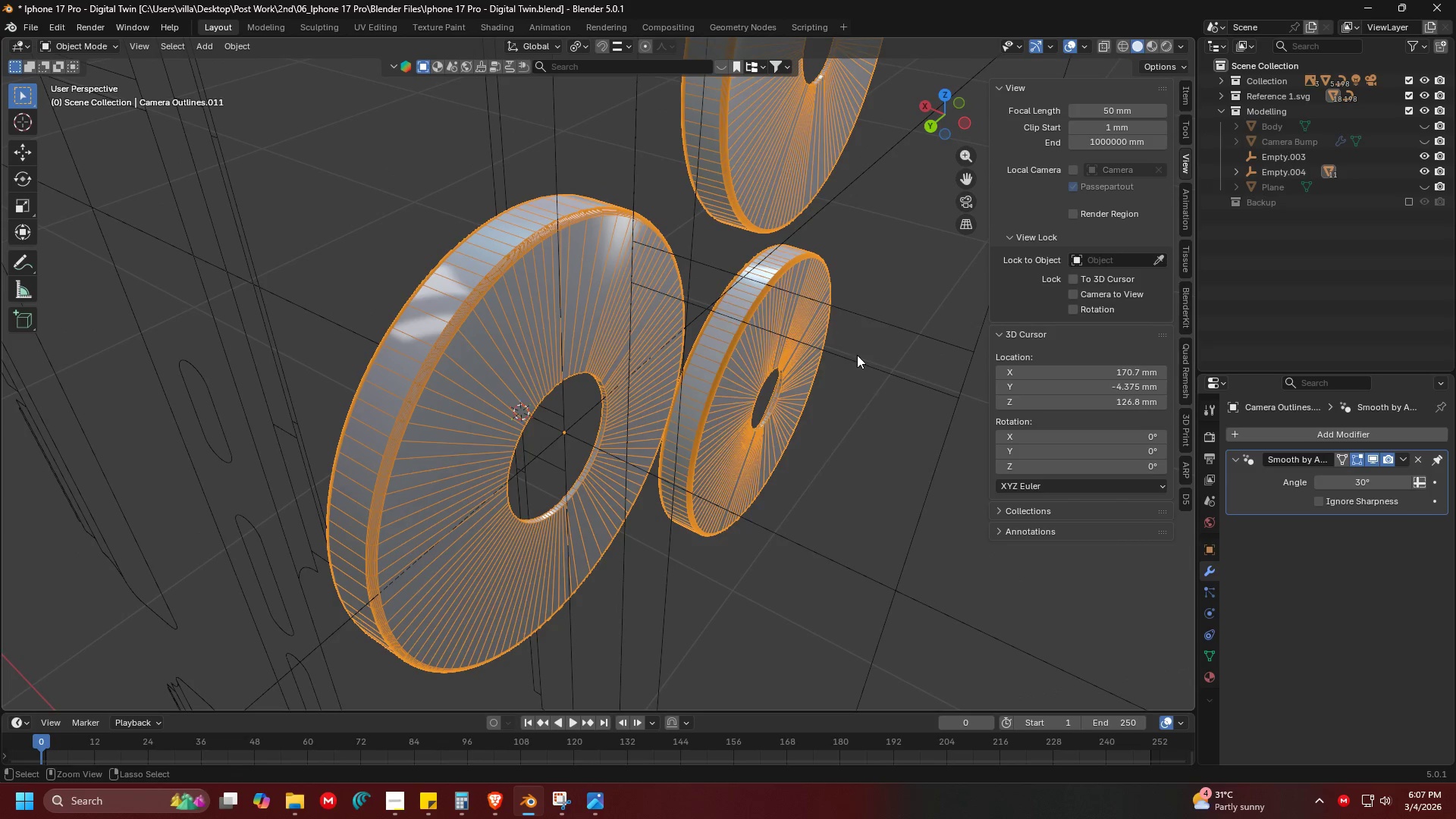 
key(Control+A)
 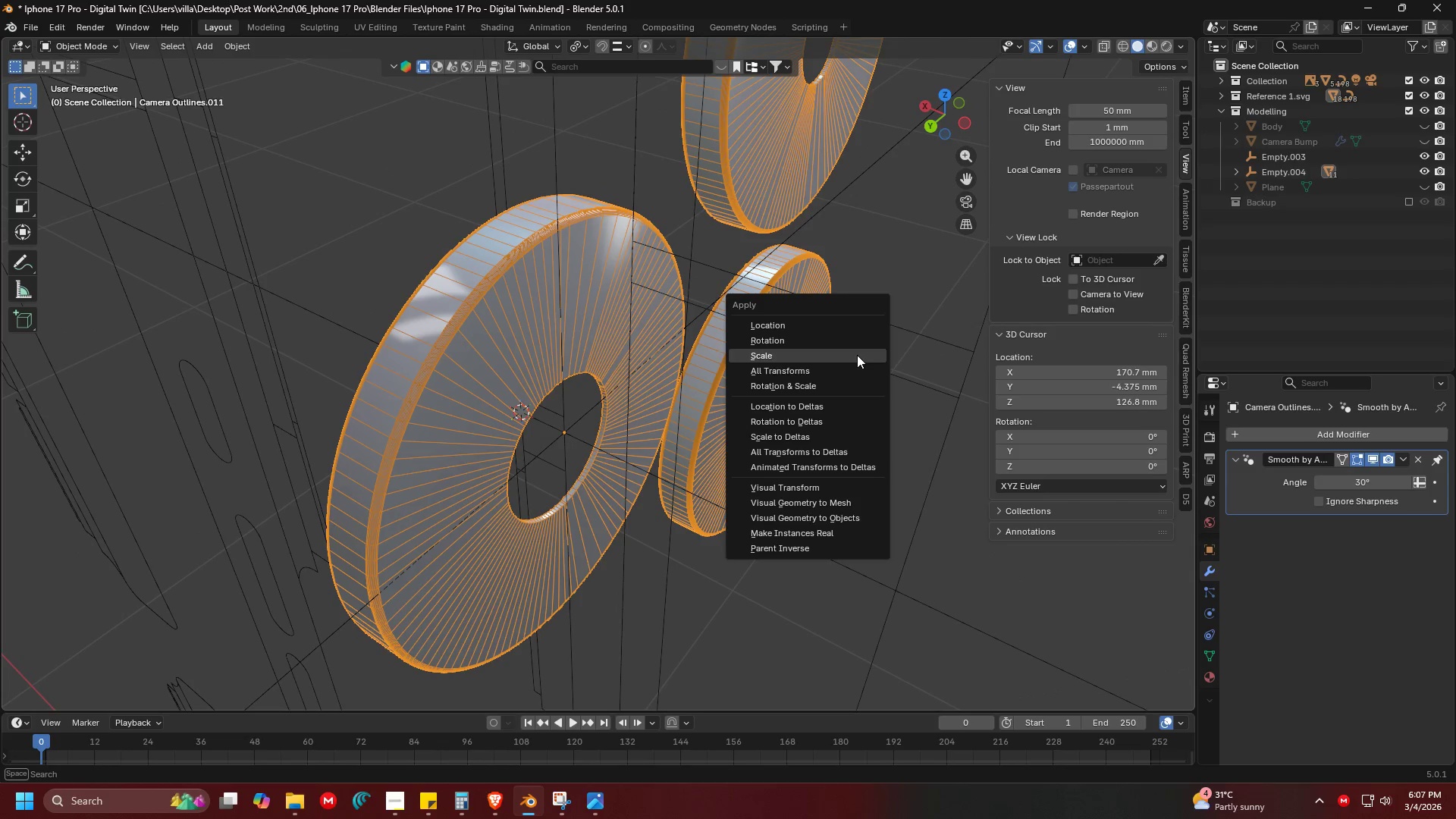 
left_click([857, 355])
 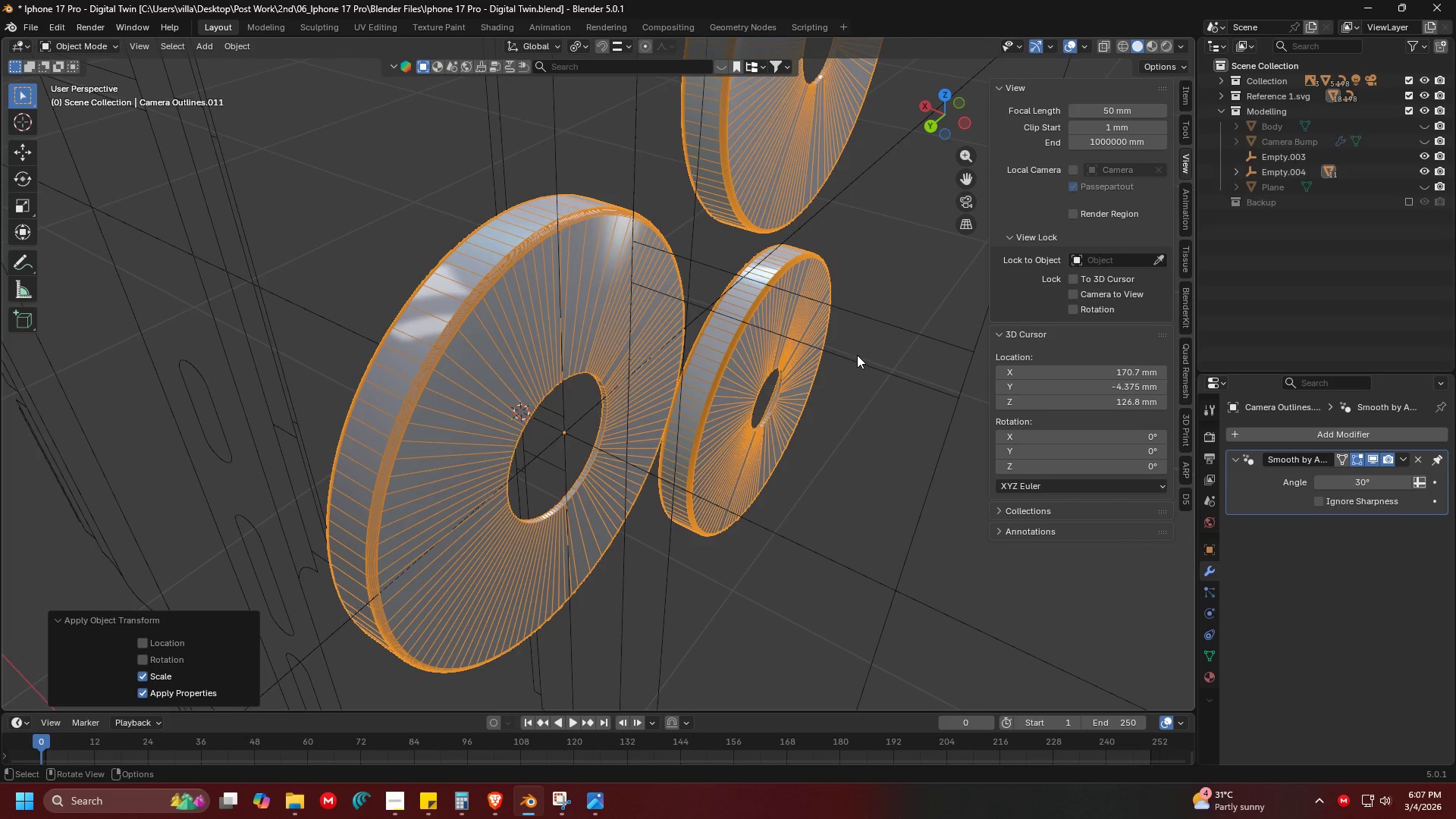 
key(Tab)
type(au)
 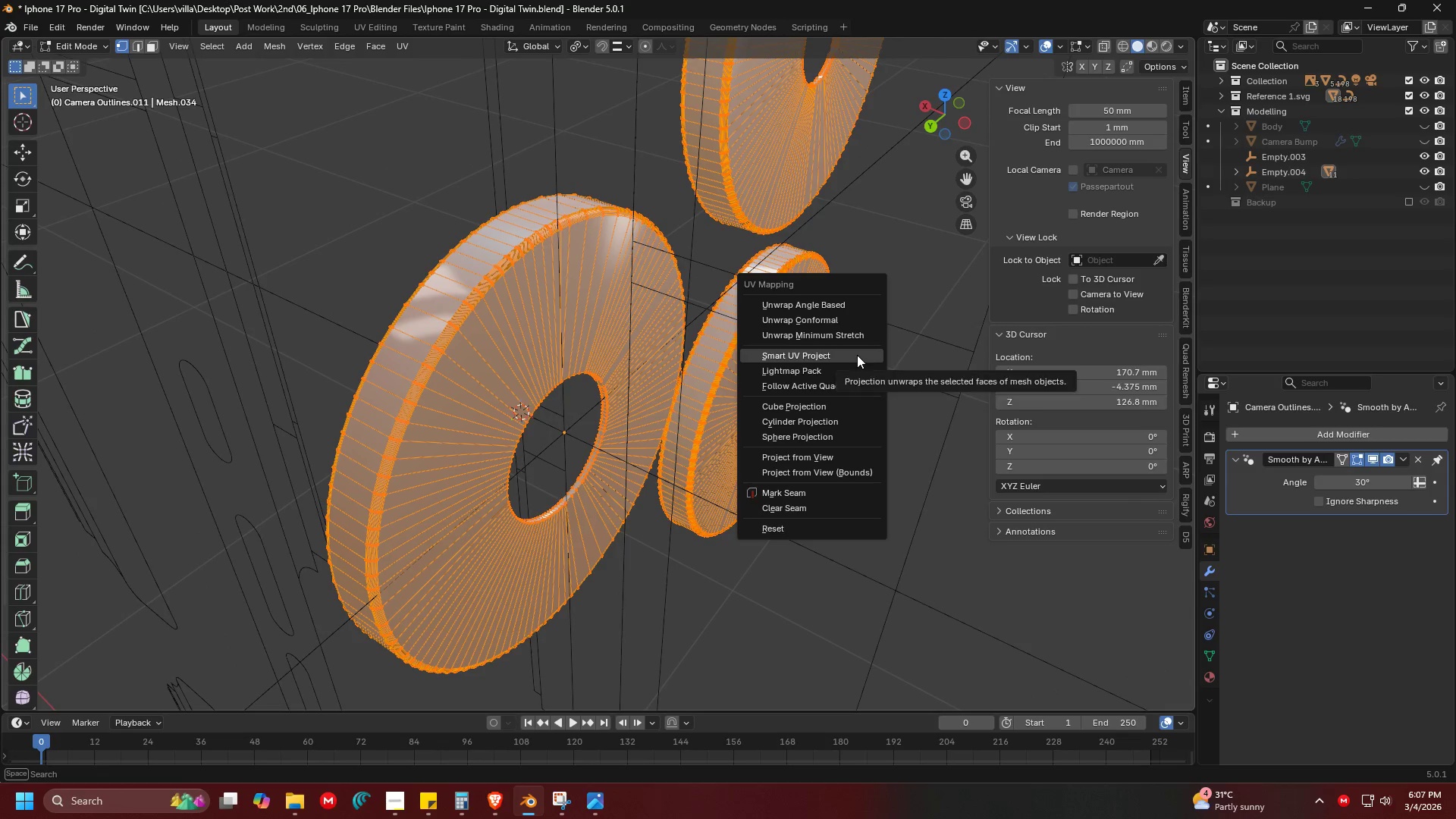 
left_click([857, 355])
 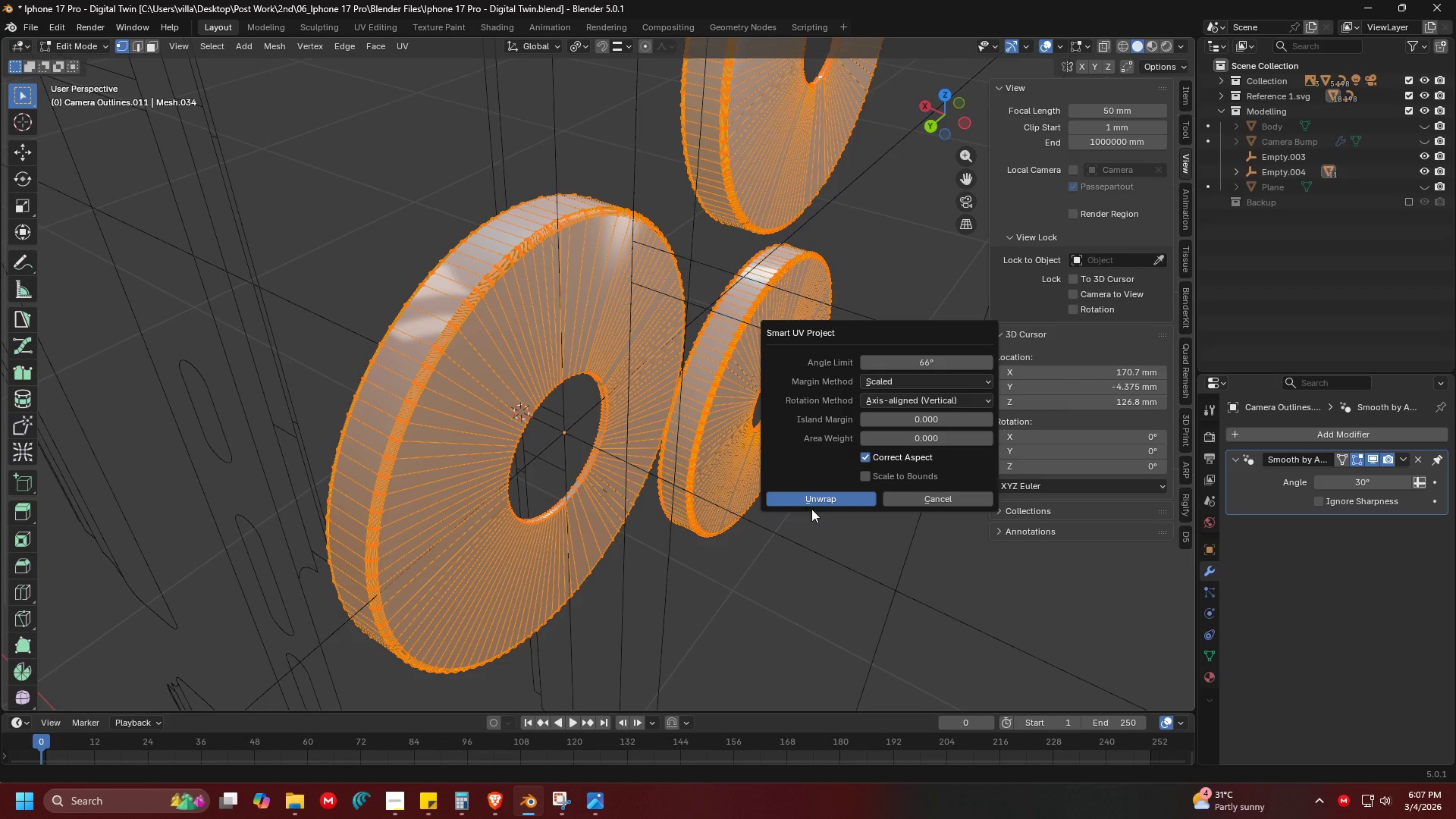 
left_click([817, 503])
 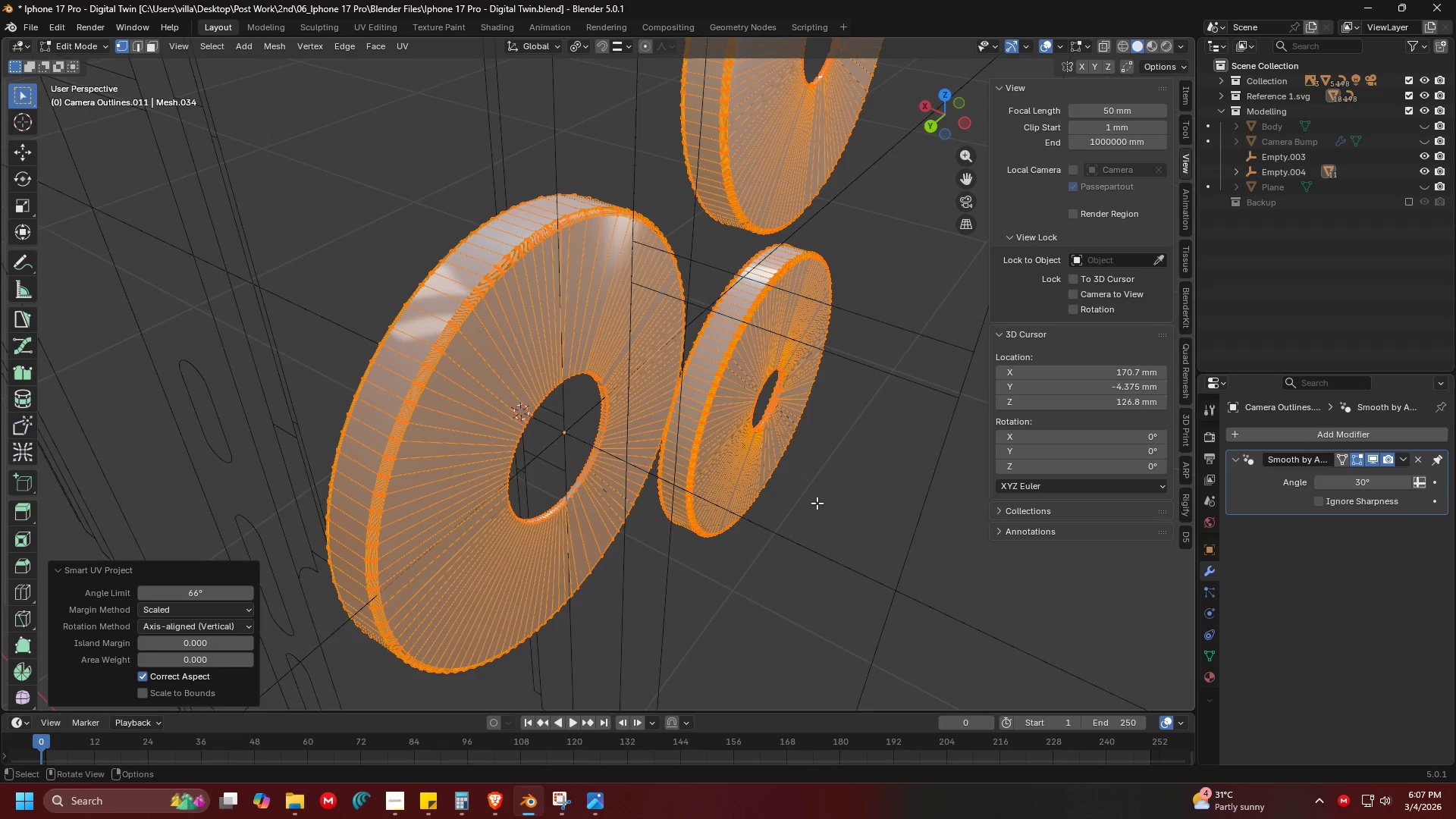 
key(Tab)
 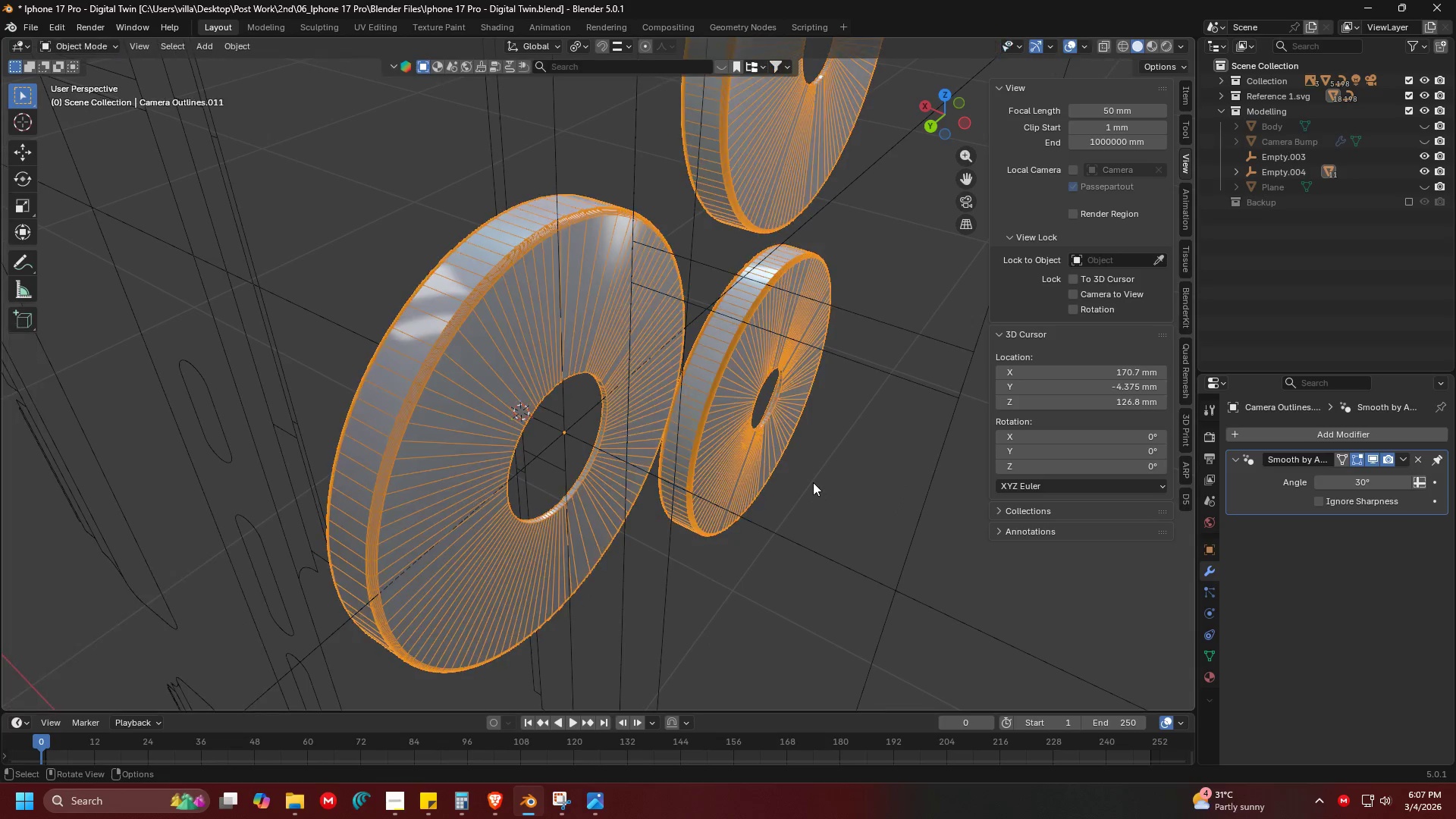 
left_click([813, 482])
 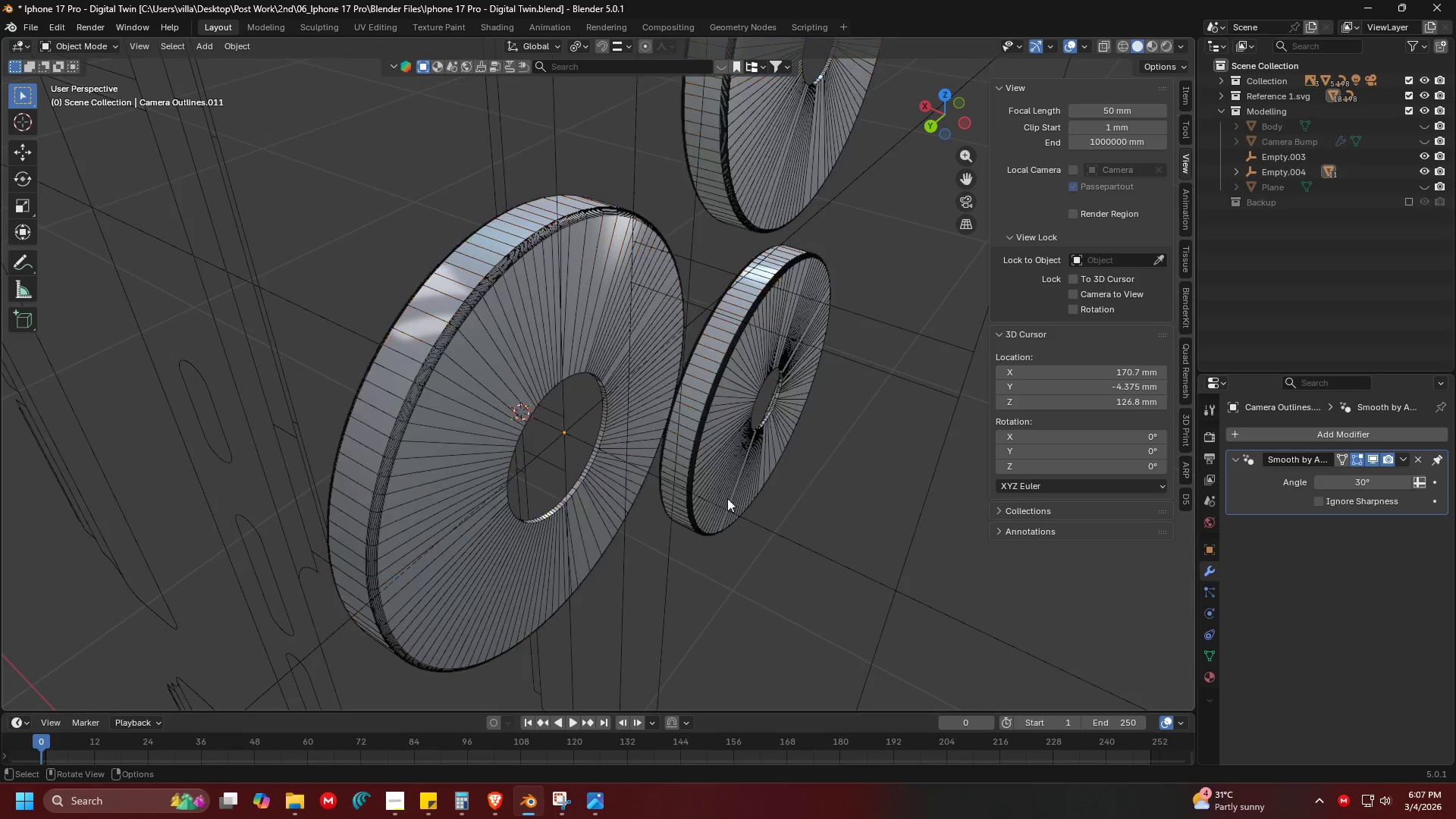 
key(Shift+ShiftLeft)
 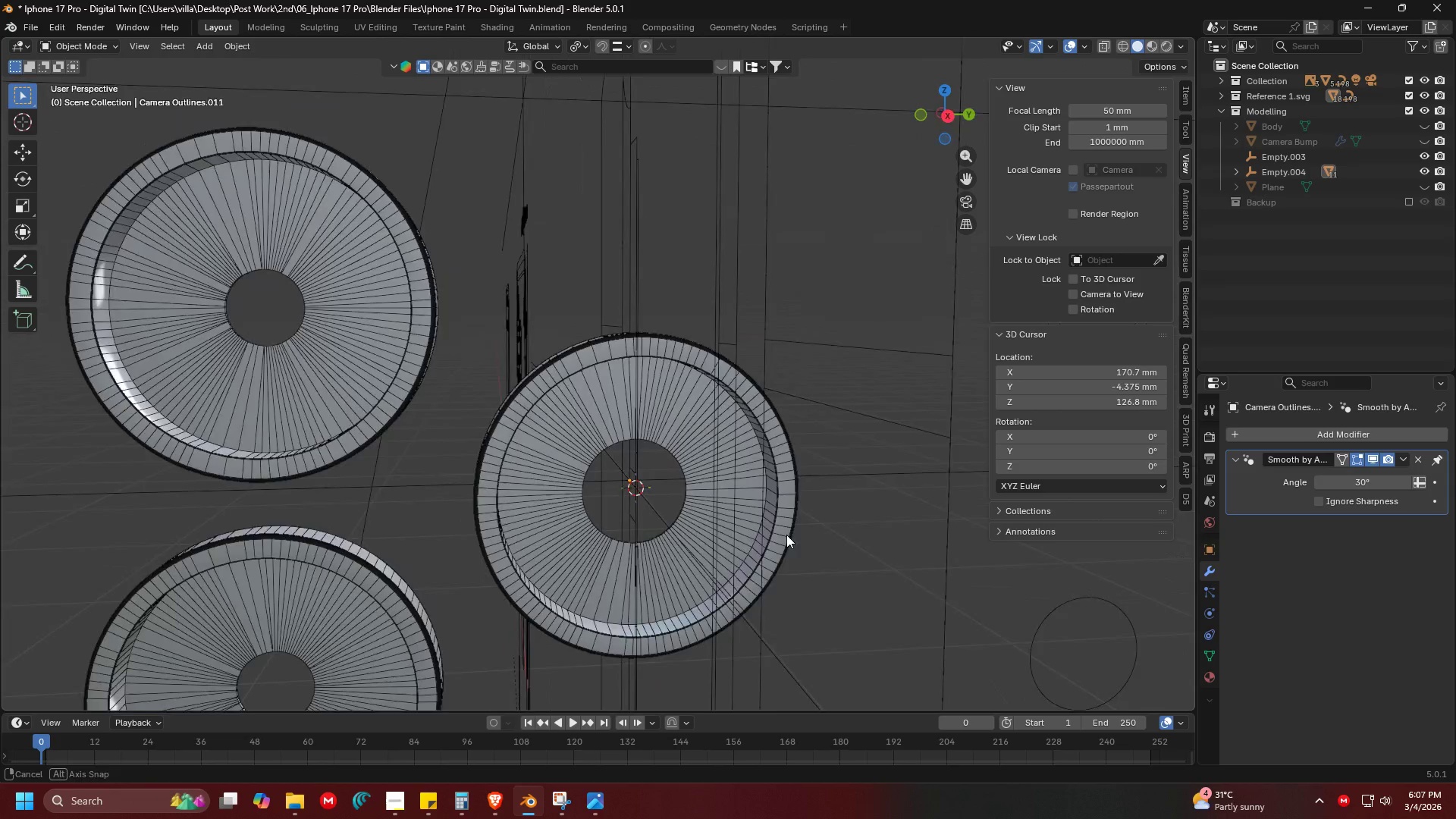 
scroll: coordinate [657, 523], scroll_direction: down, amount: 2.0
 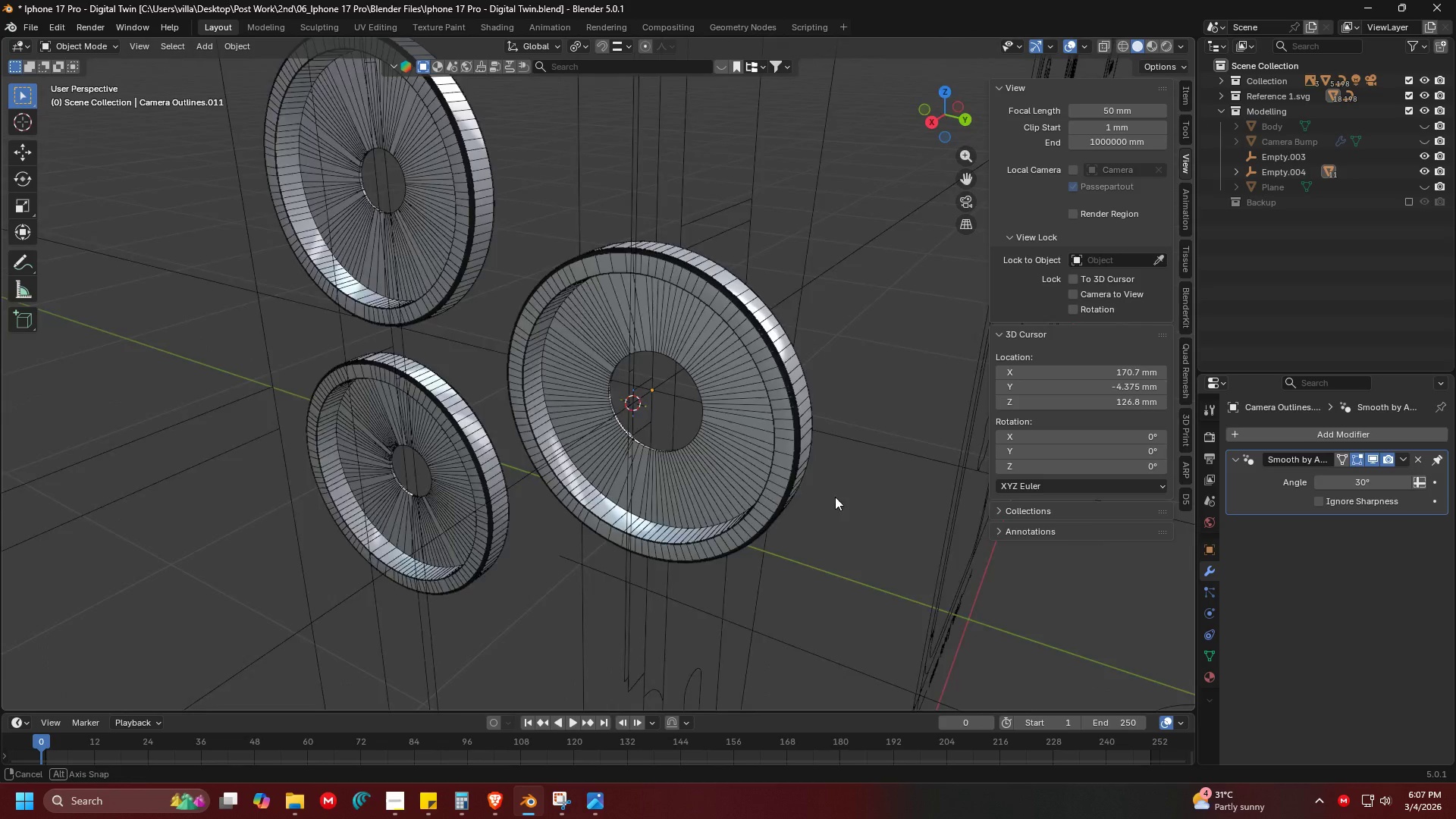 
key(Shift+ShiftLeft)
 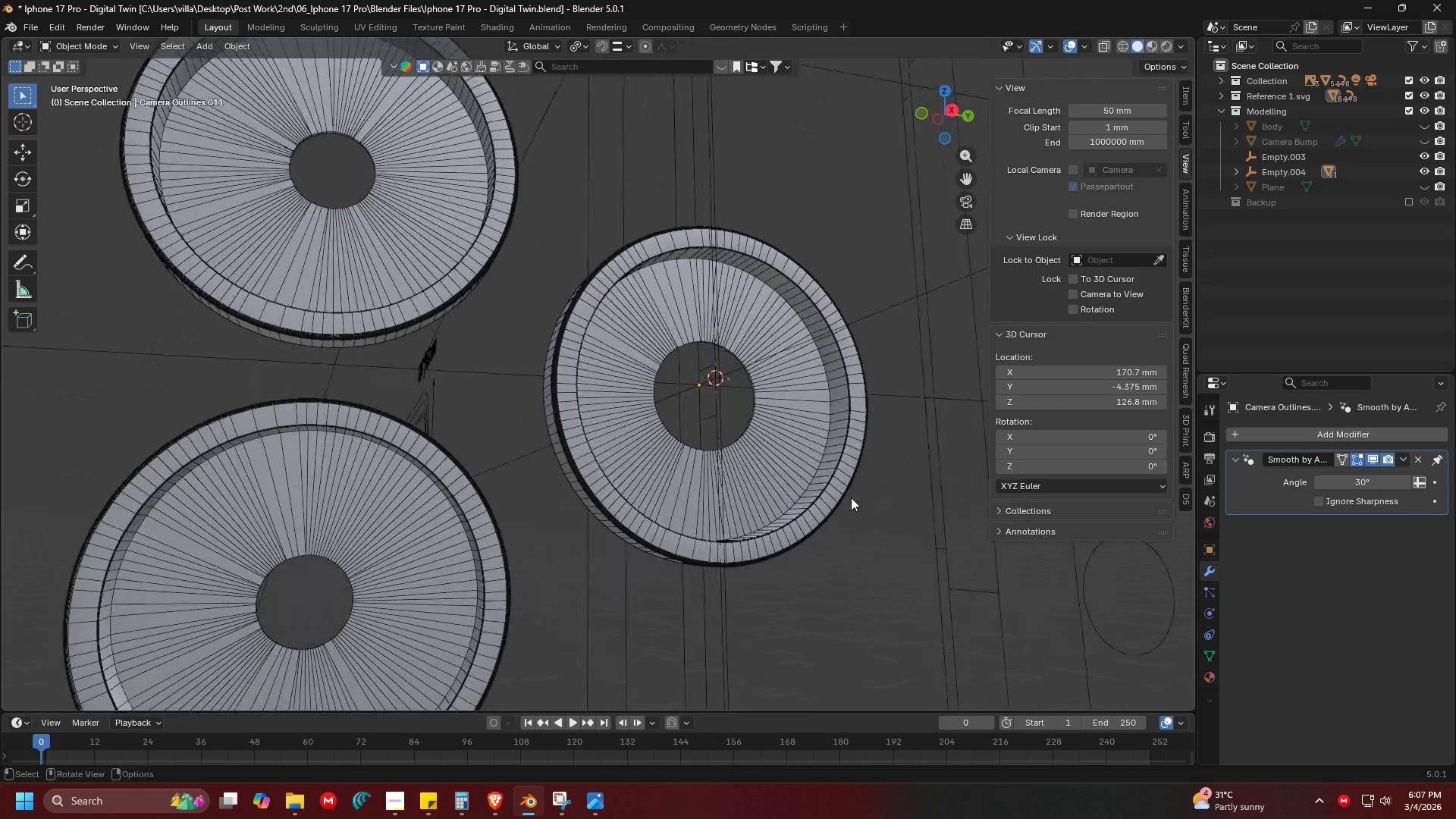 
left_click([855, 561])
 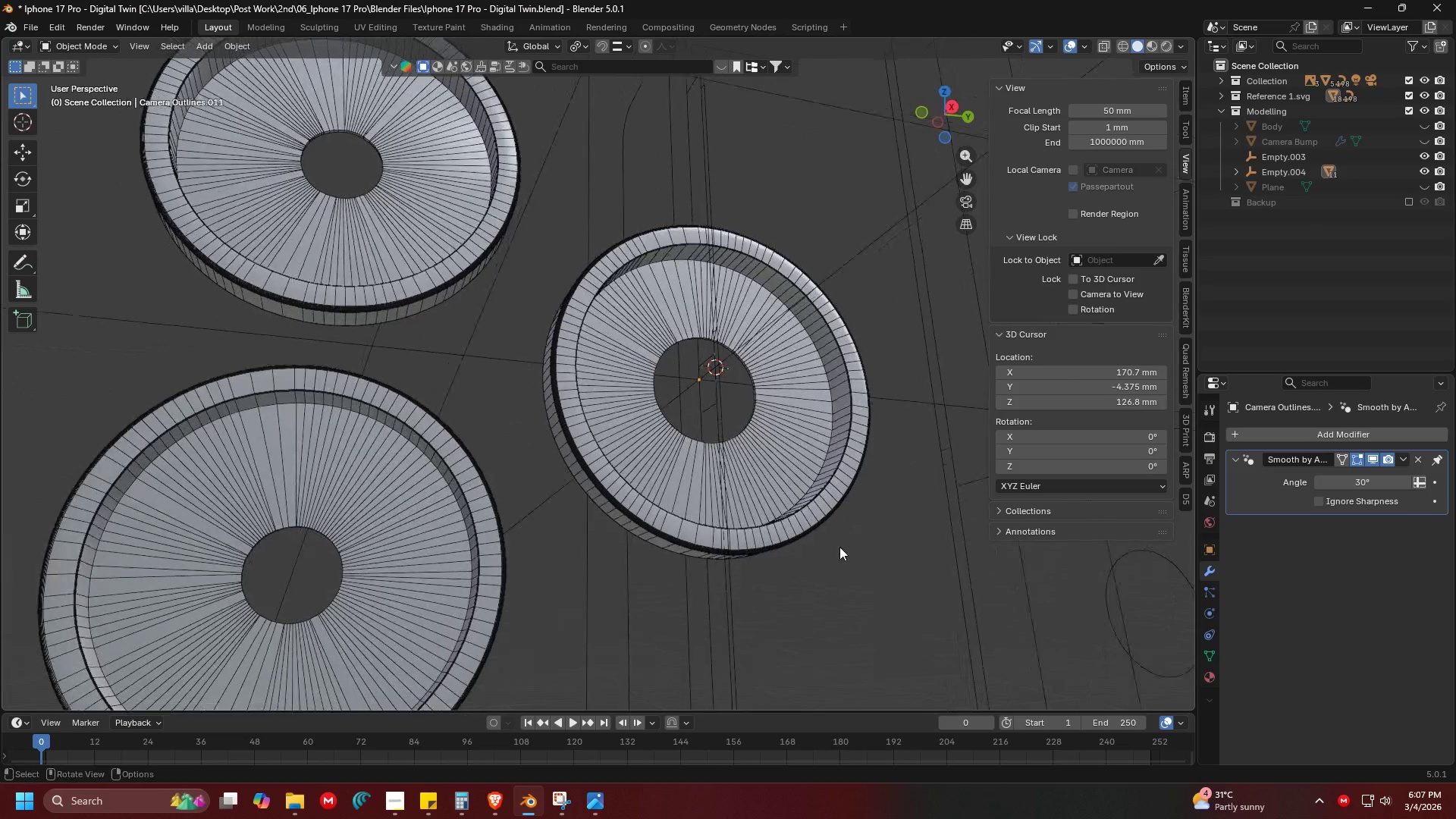 
left_click([838, 556])
 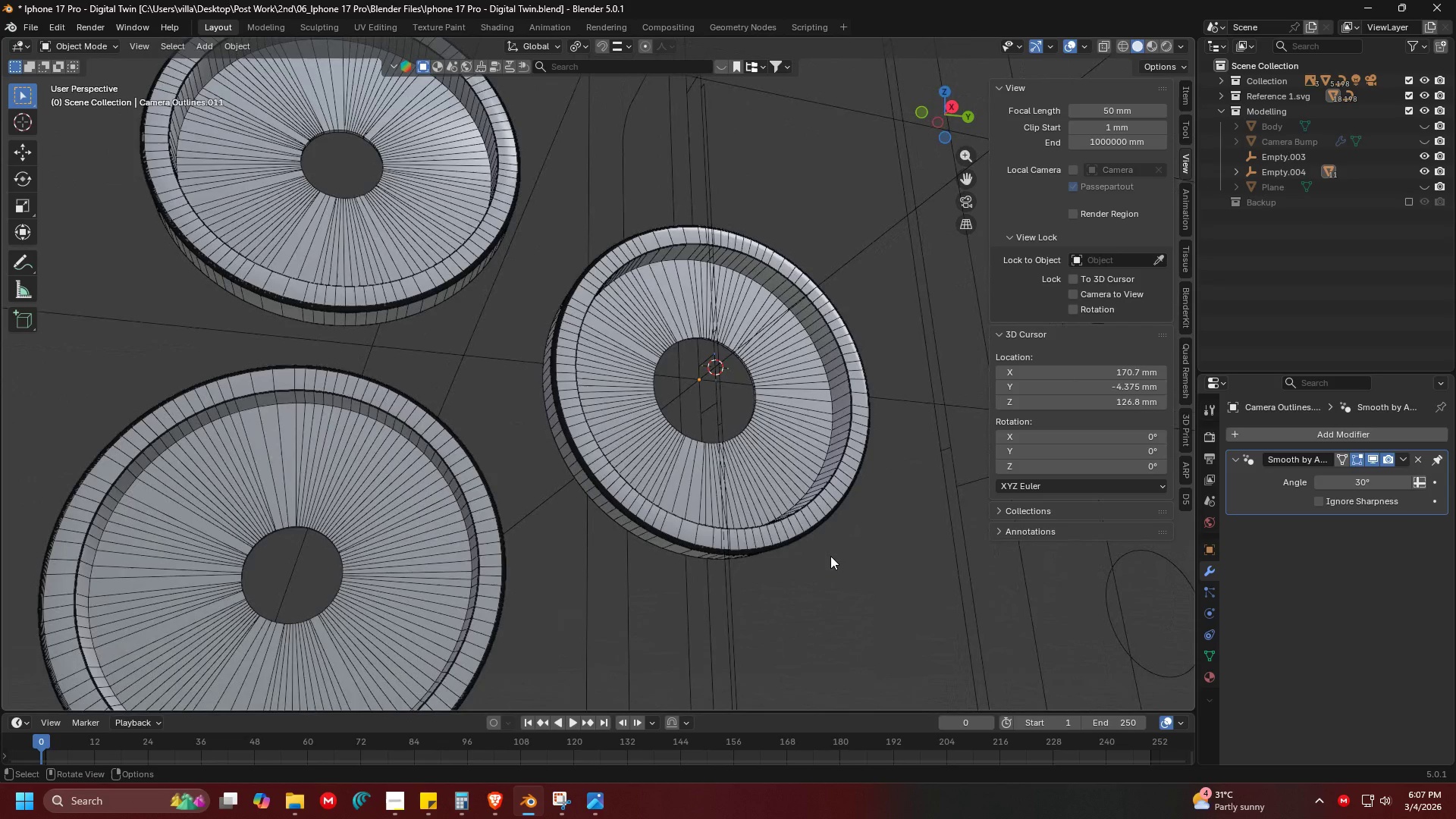 
key(Alt+H)
 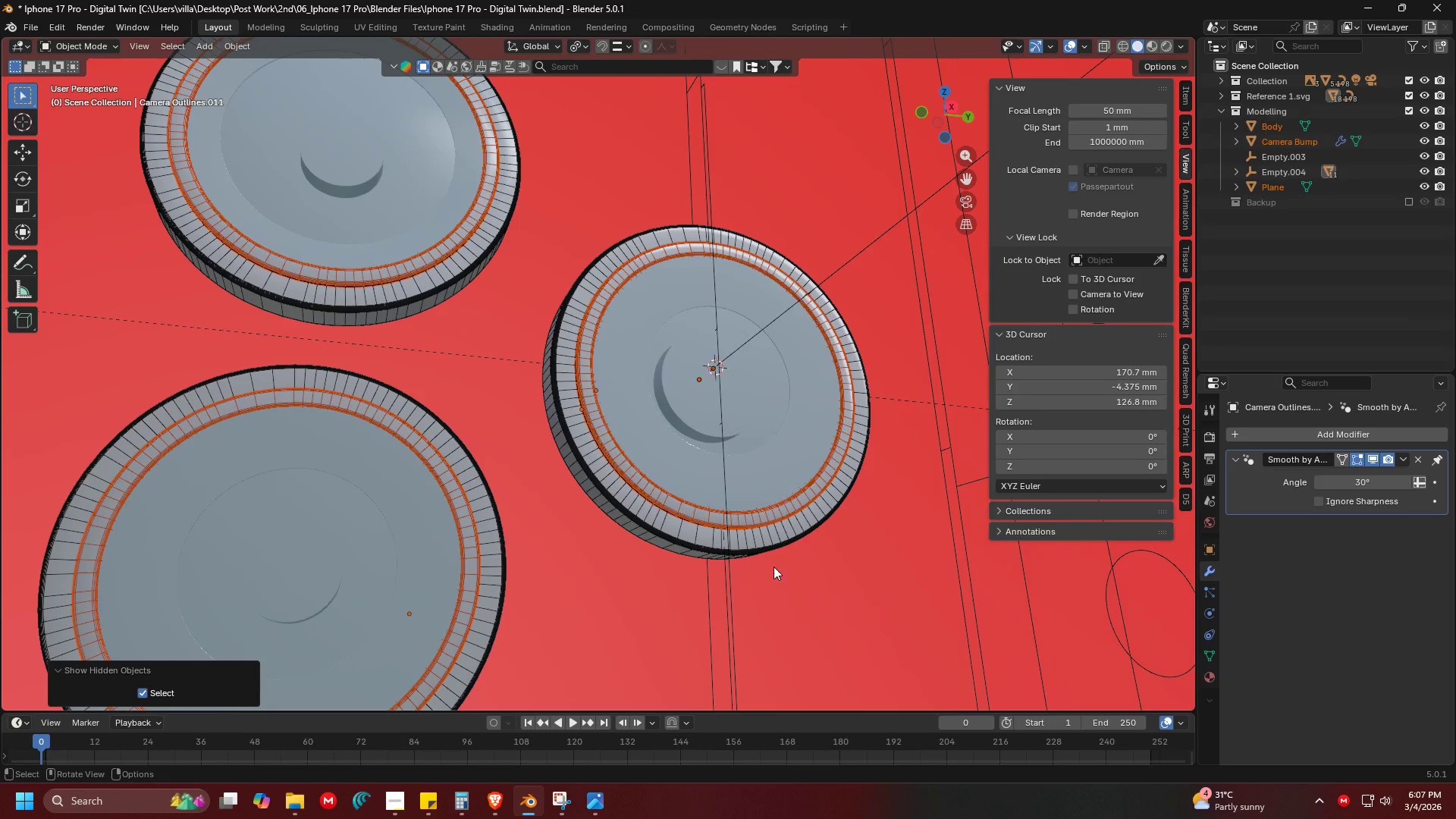 
key(Shift+ShiftLeft)
 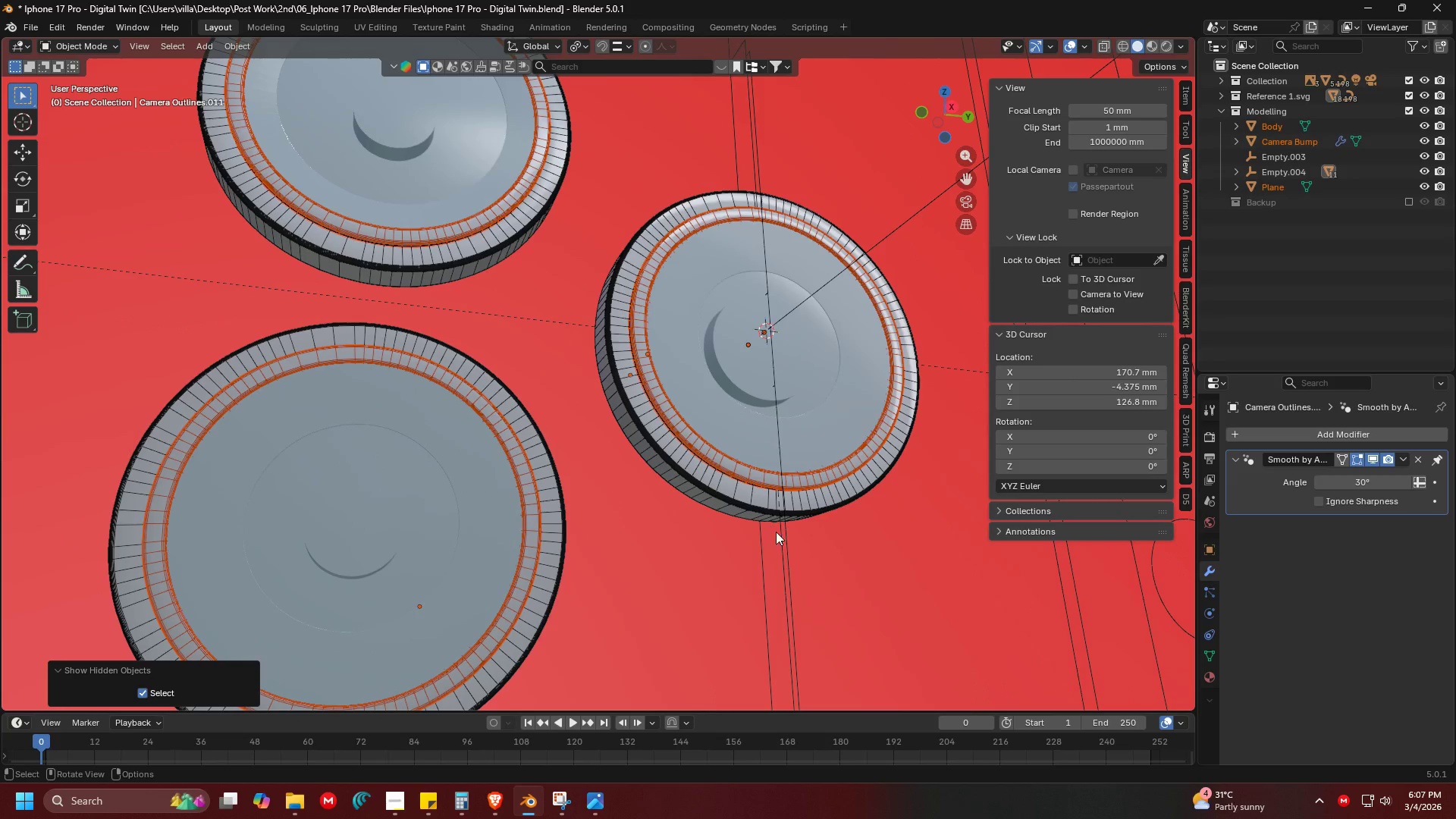 
left_click([623, 582])
 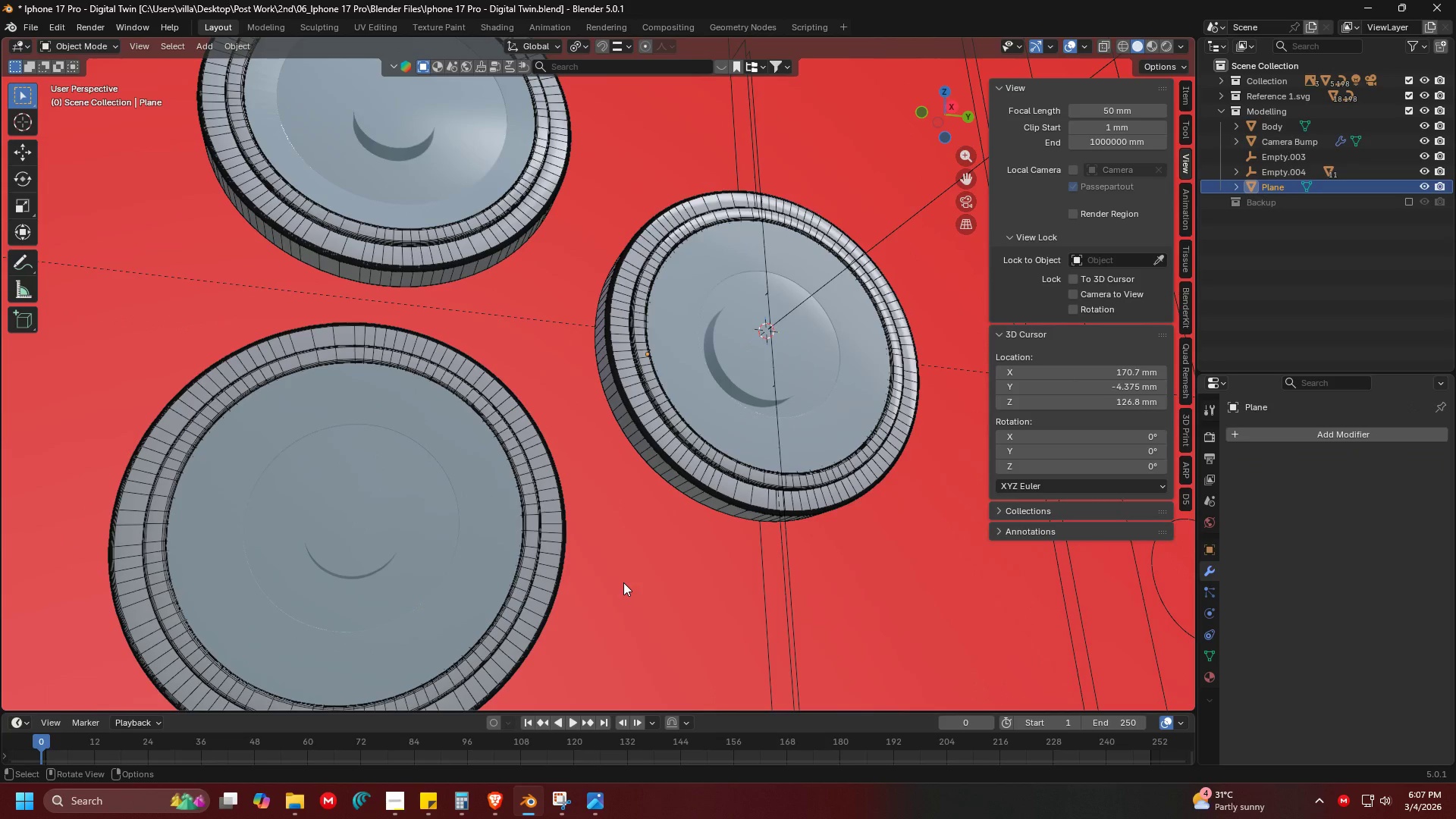 
key(H)
 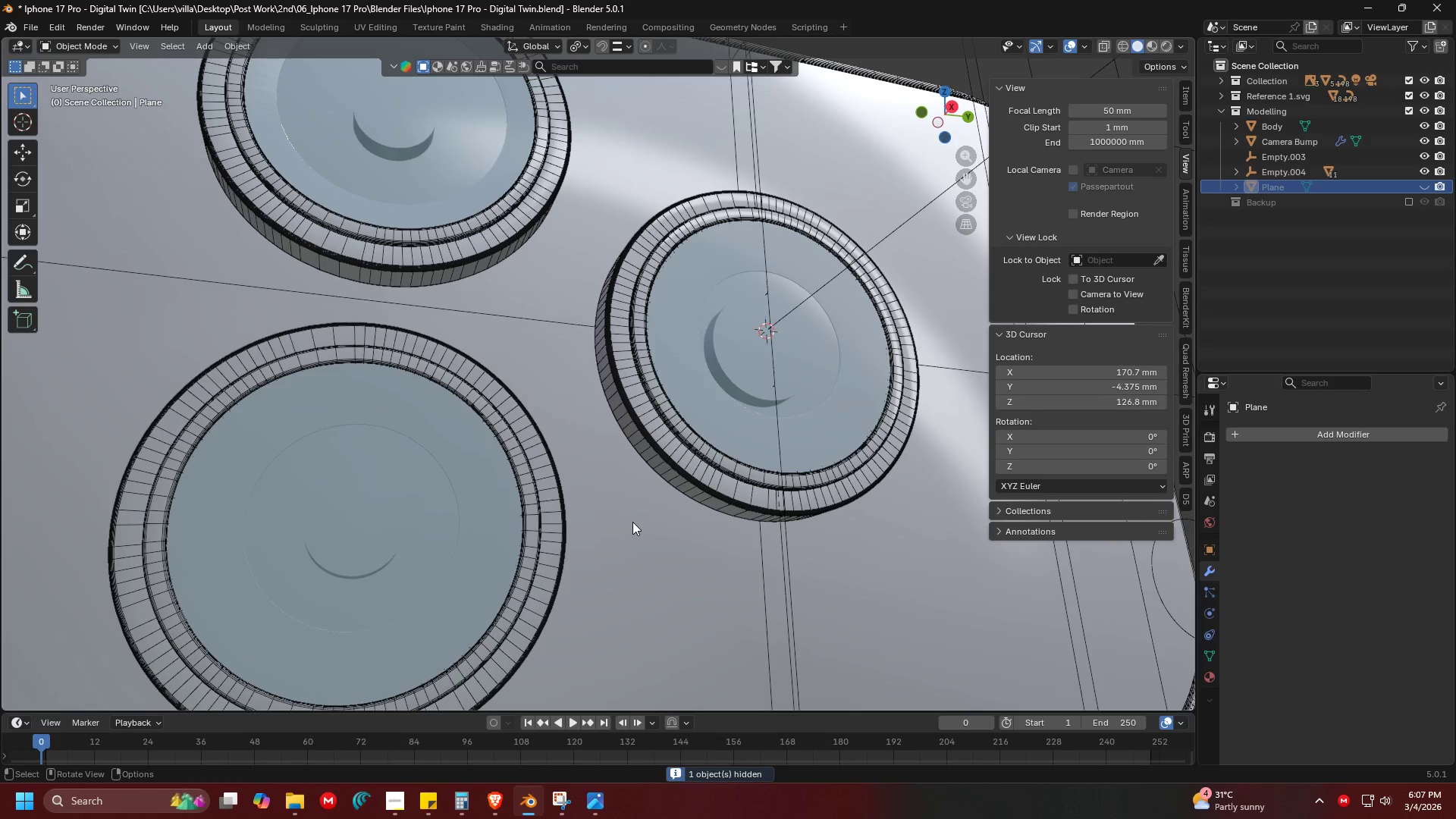 
scroll: coordinate [639, 430], scroll_direction: up, amount: 2.0
 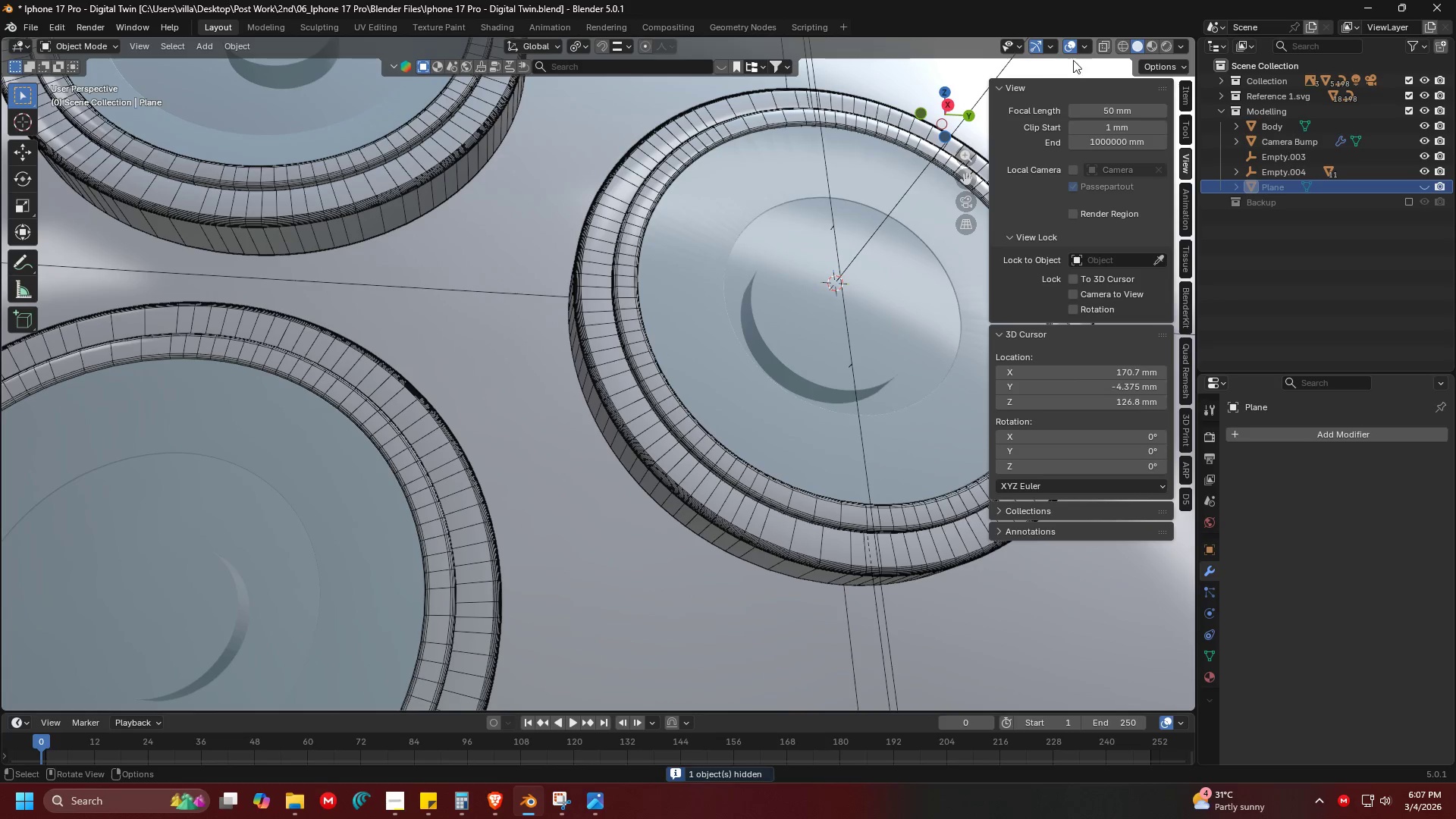 
left_click([1086, 44])
 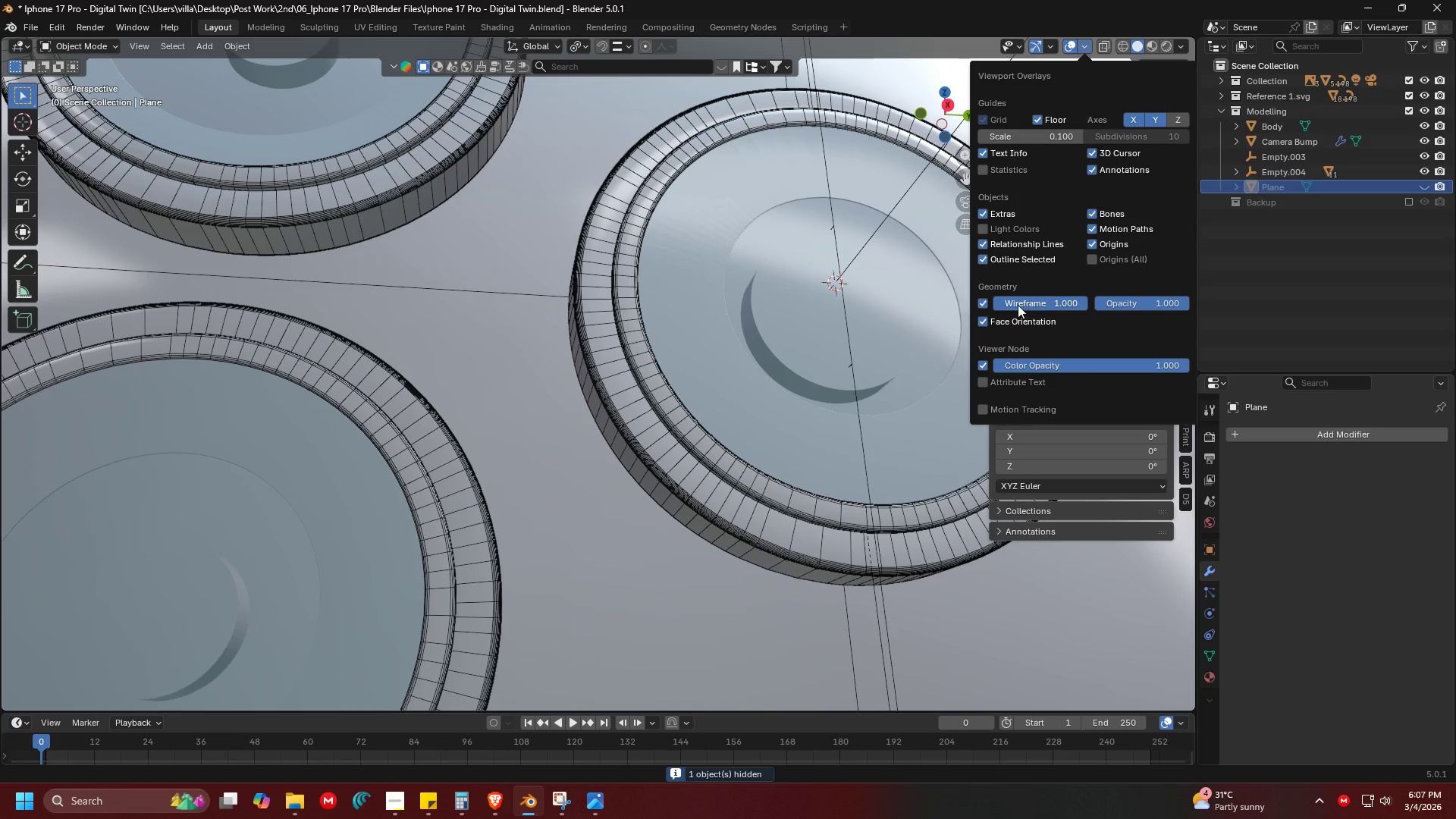 
left_click([984, 301])
 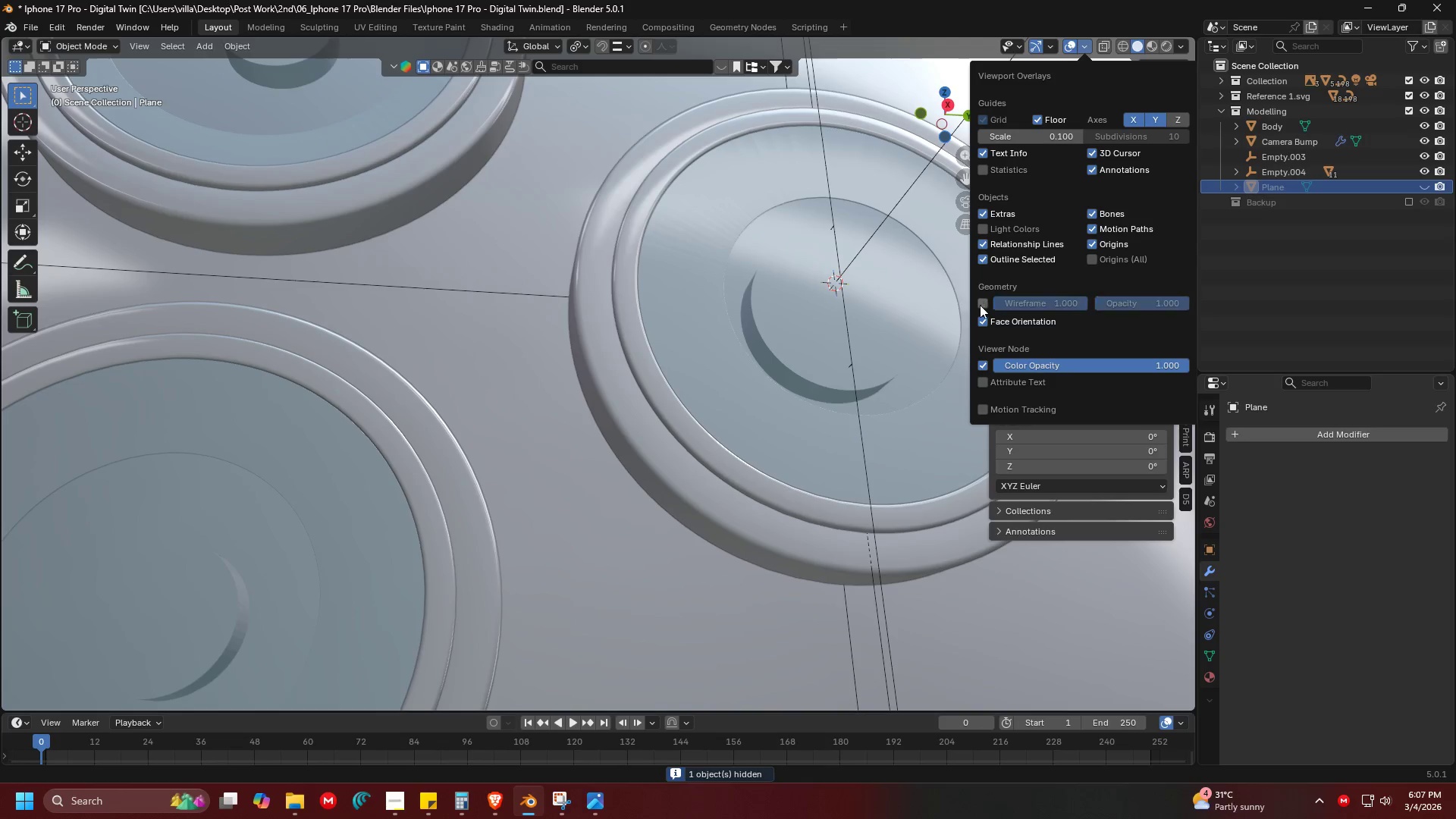 
key(Shift+ShiftLeft)
 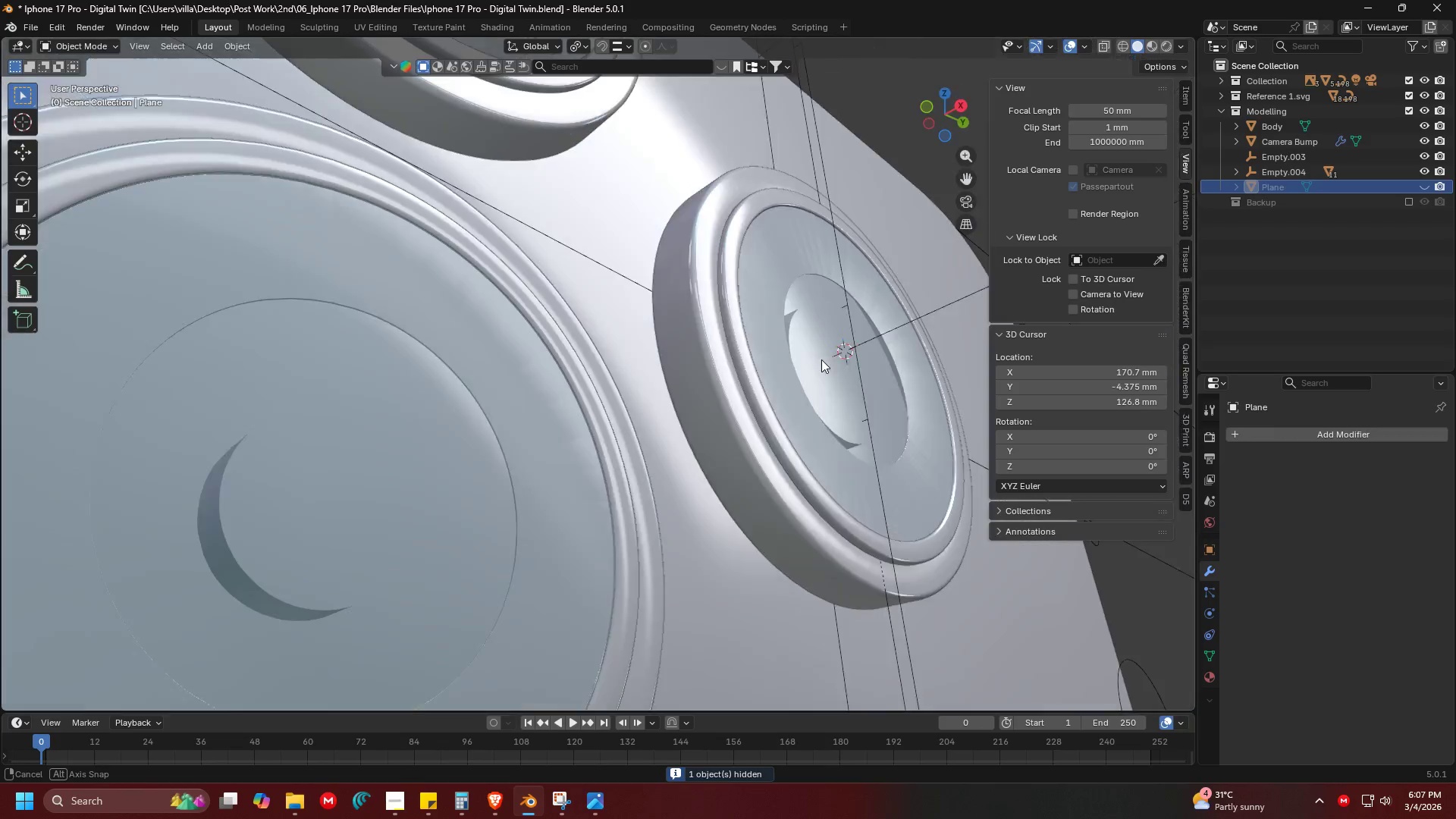 
key(Shift+ShiftLeft)
 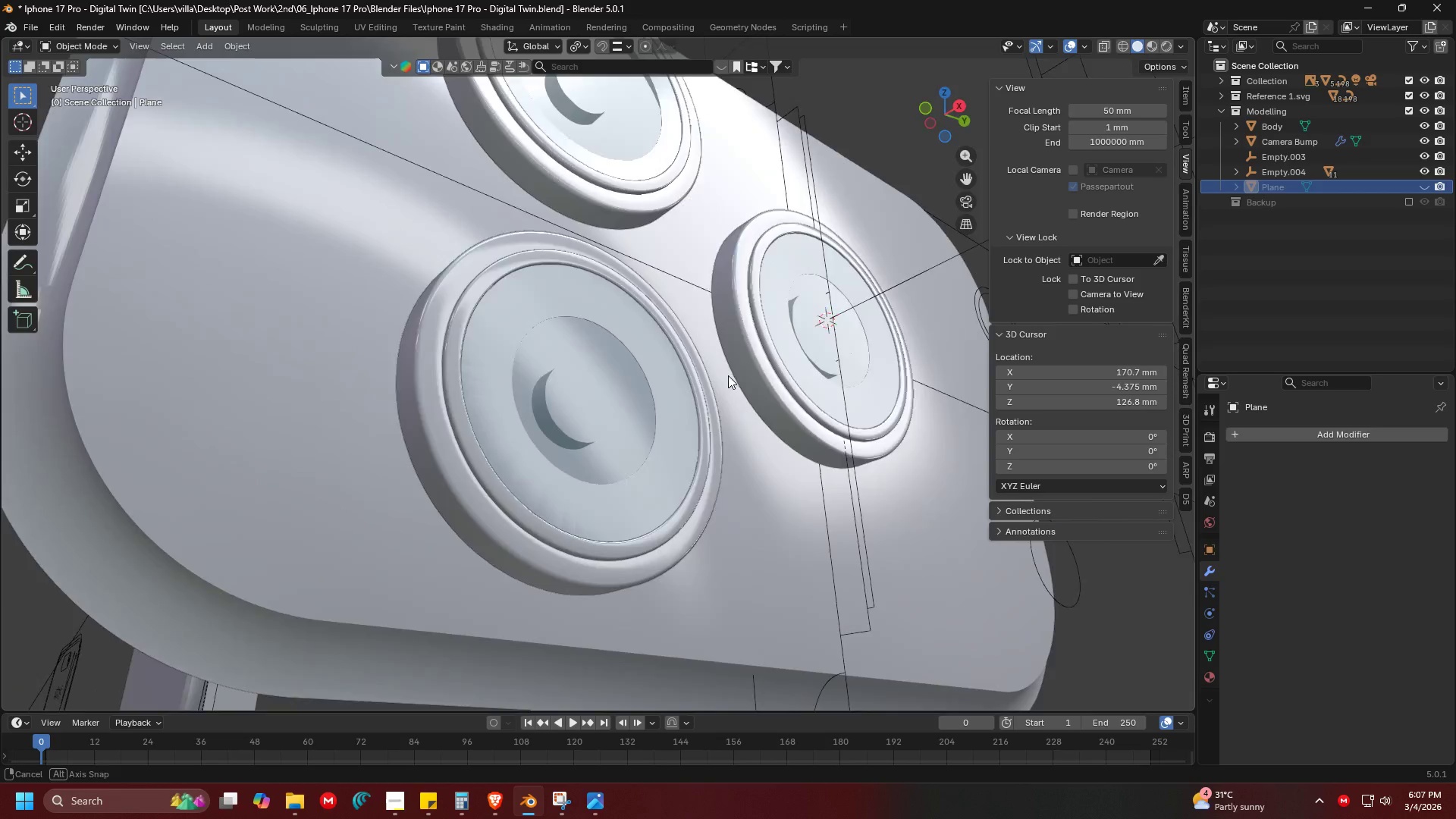 
scroll: coordinate [673, 413], scroll_direction: down, amount: 3.0
 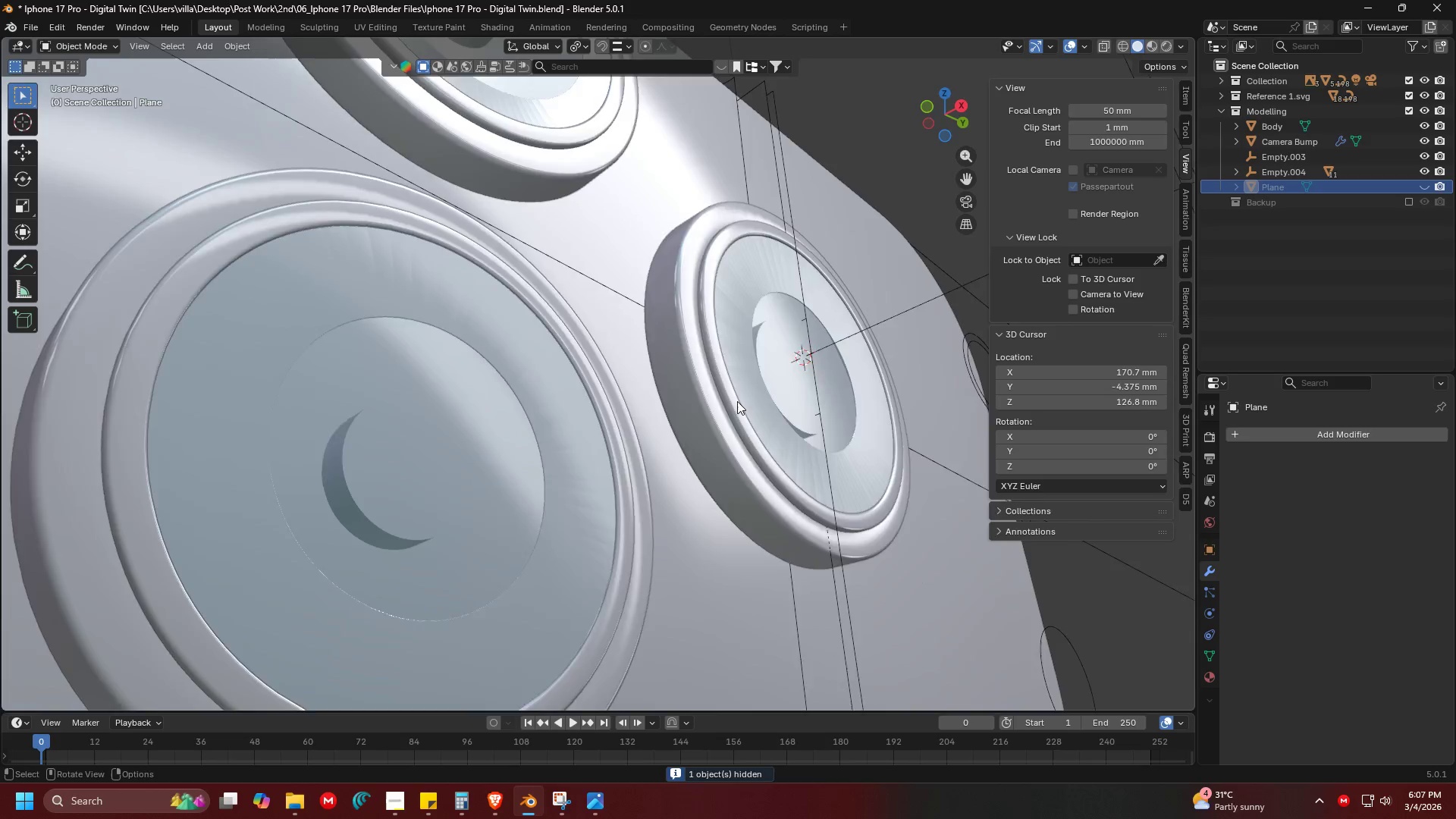 
left_click([466, 471])
 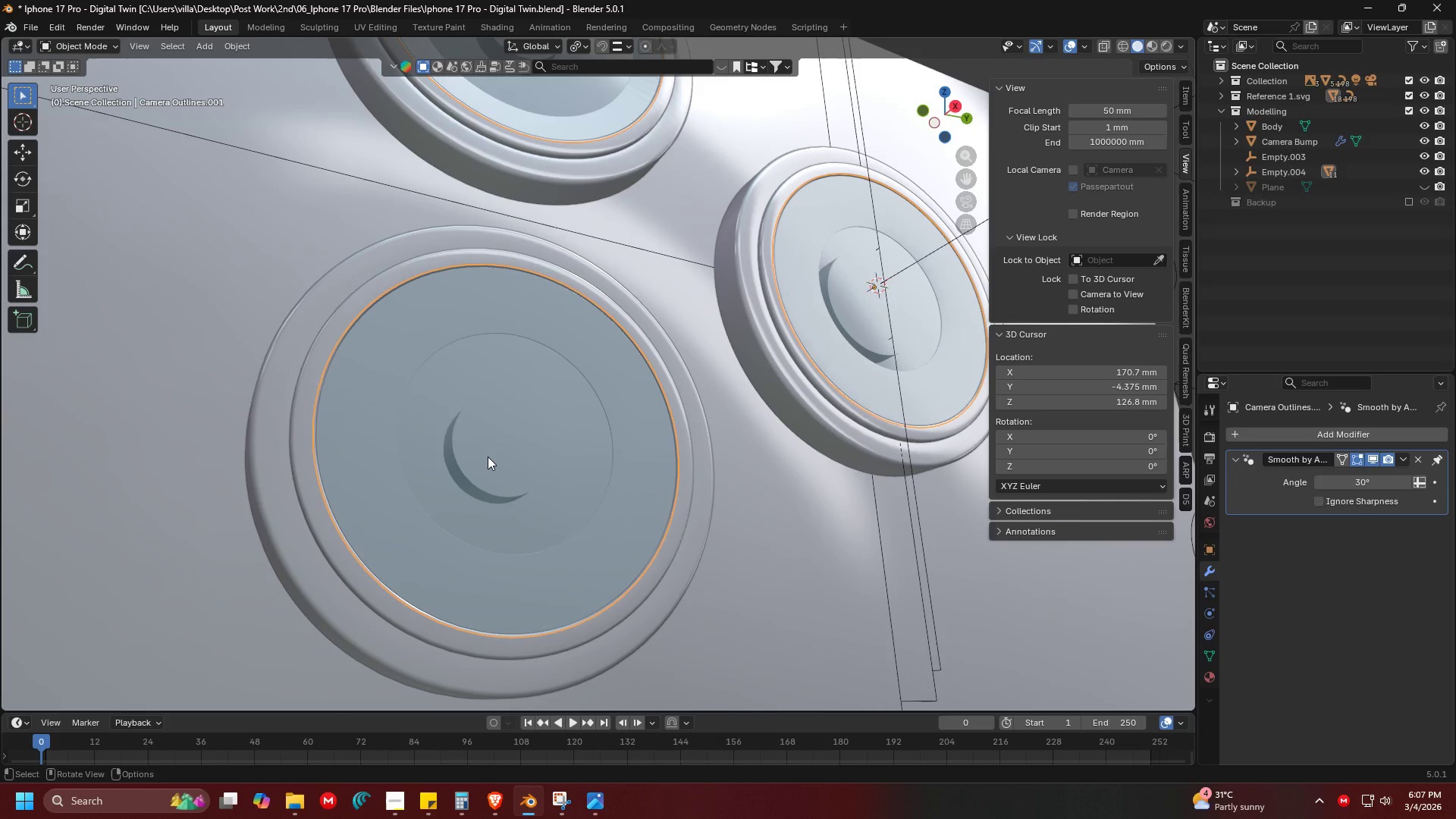 
scroll: coordinate [686, 386], scroll_direction: up, amount: 1.0
 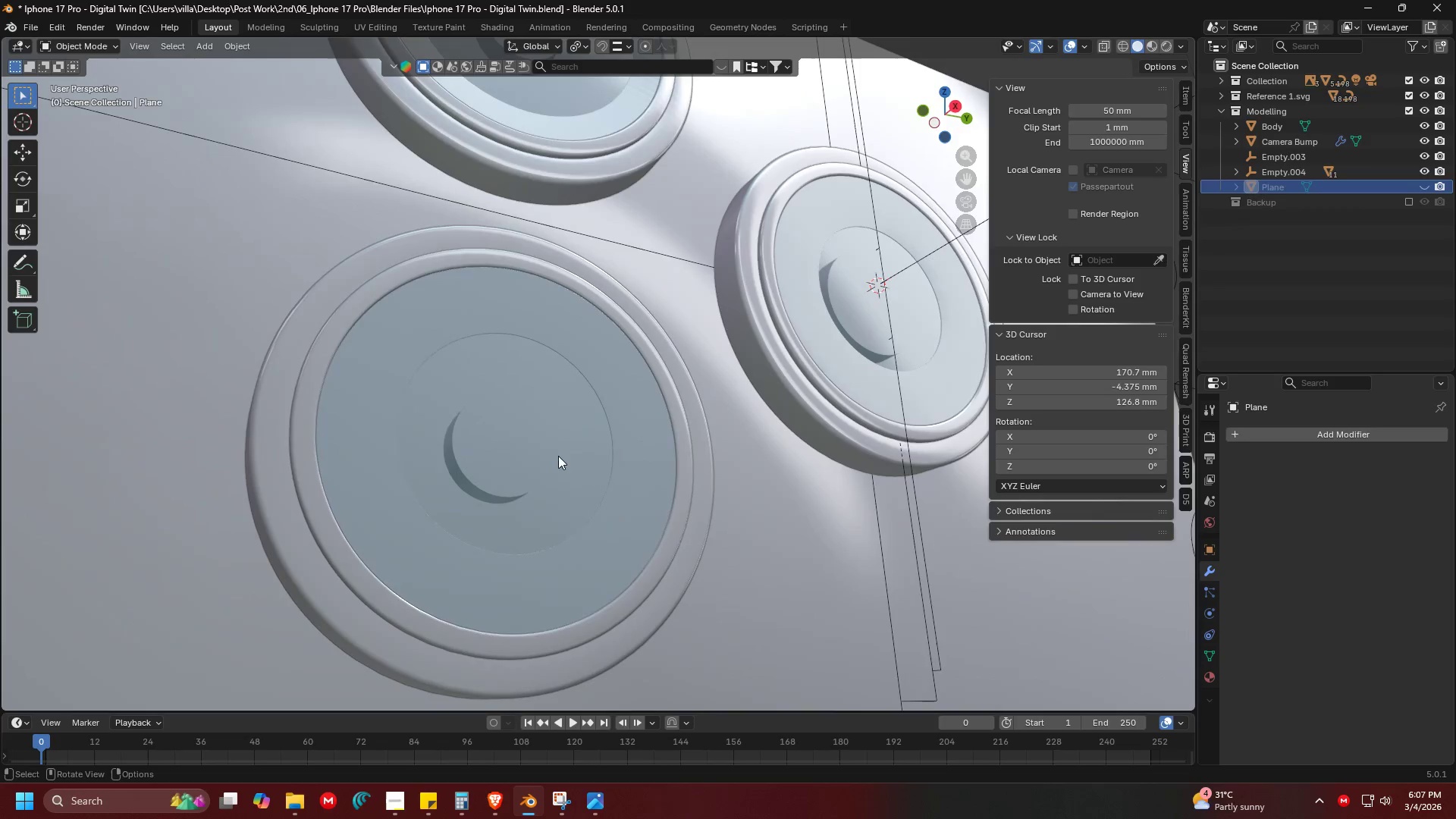 
key(H)
 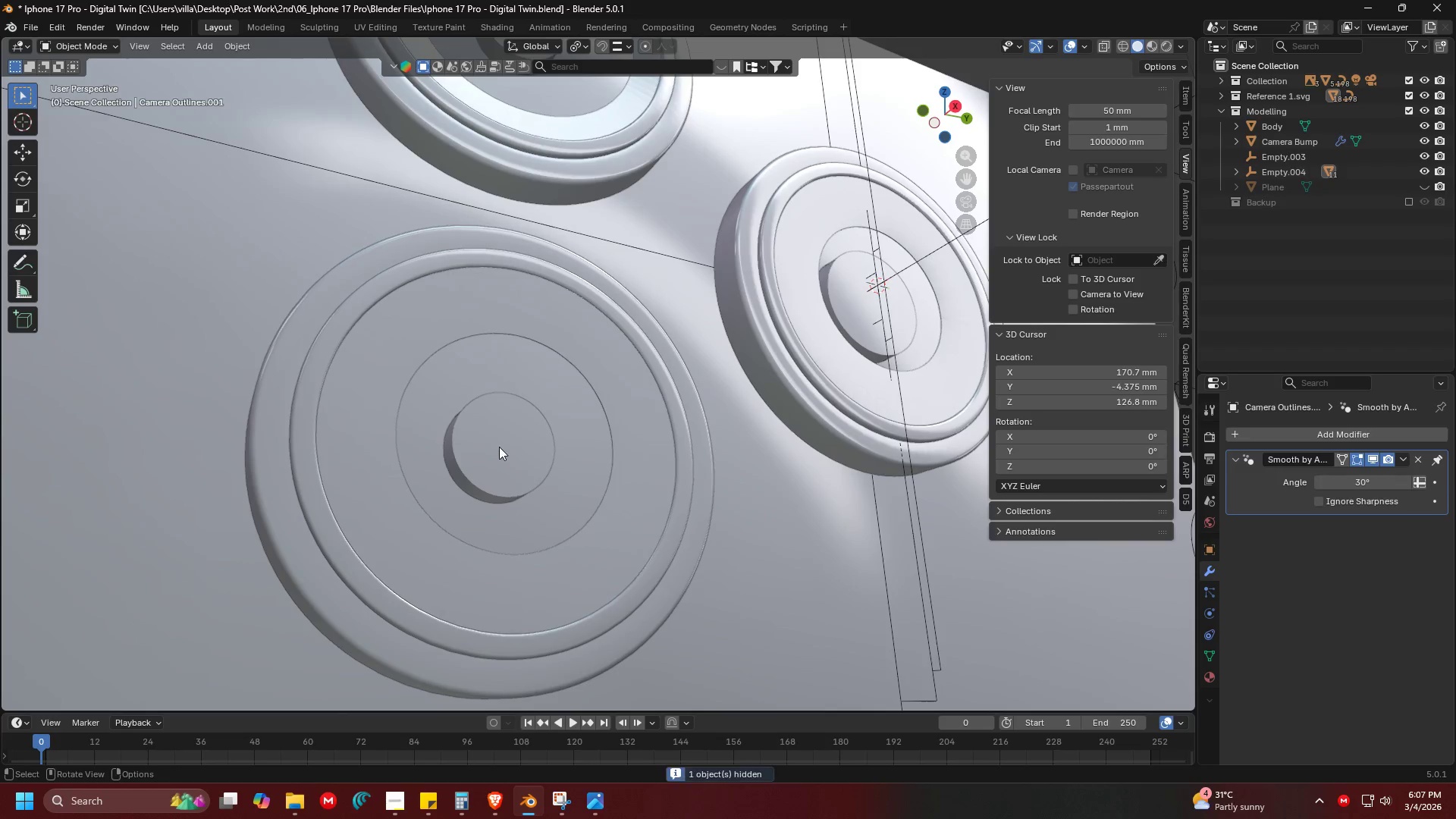 
left_click([499, 447])
 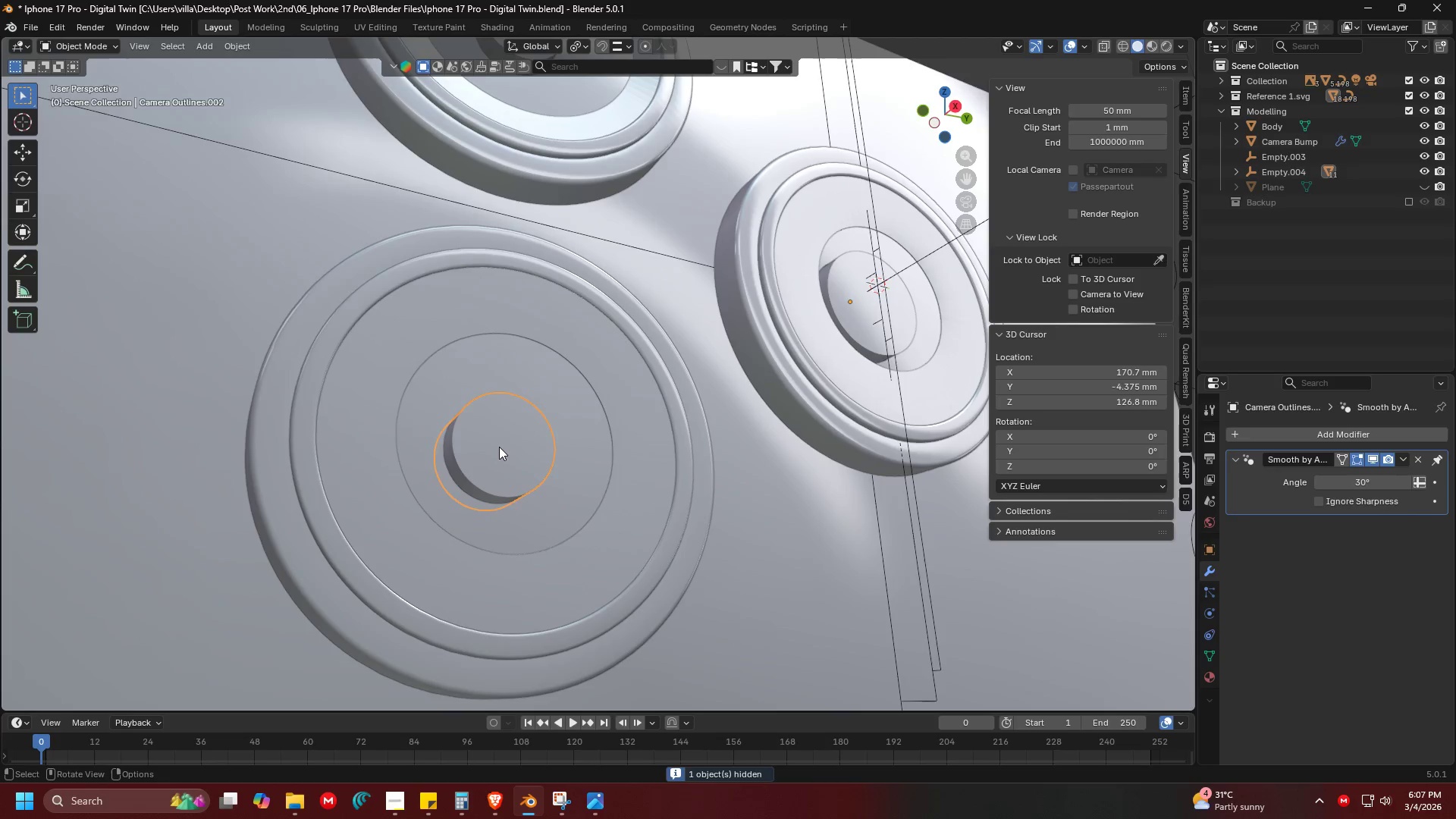 
hold_key(key=ShiftLeft, duration=0.36)
 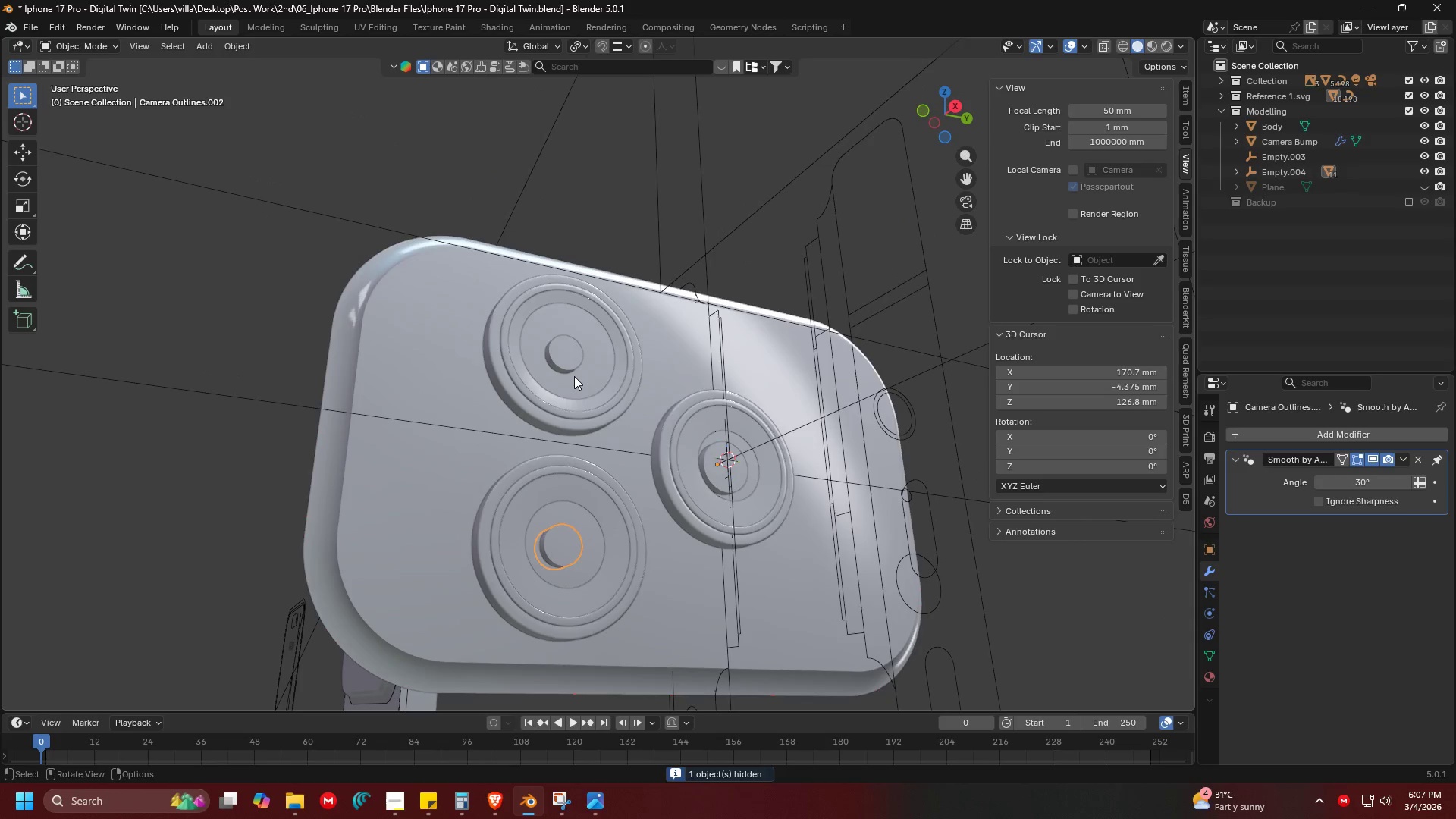 
scroll: coordinate [506, 431], scroll_direction: down, amount: 4.0
 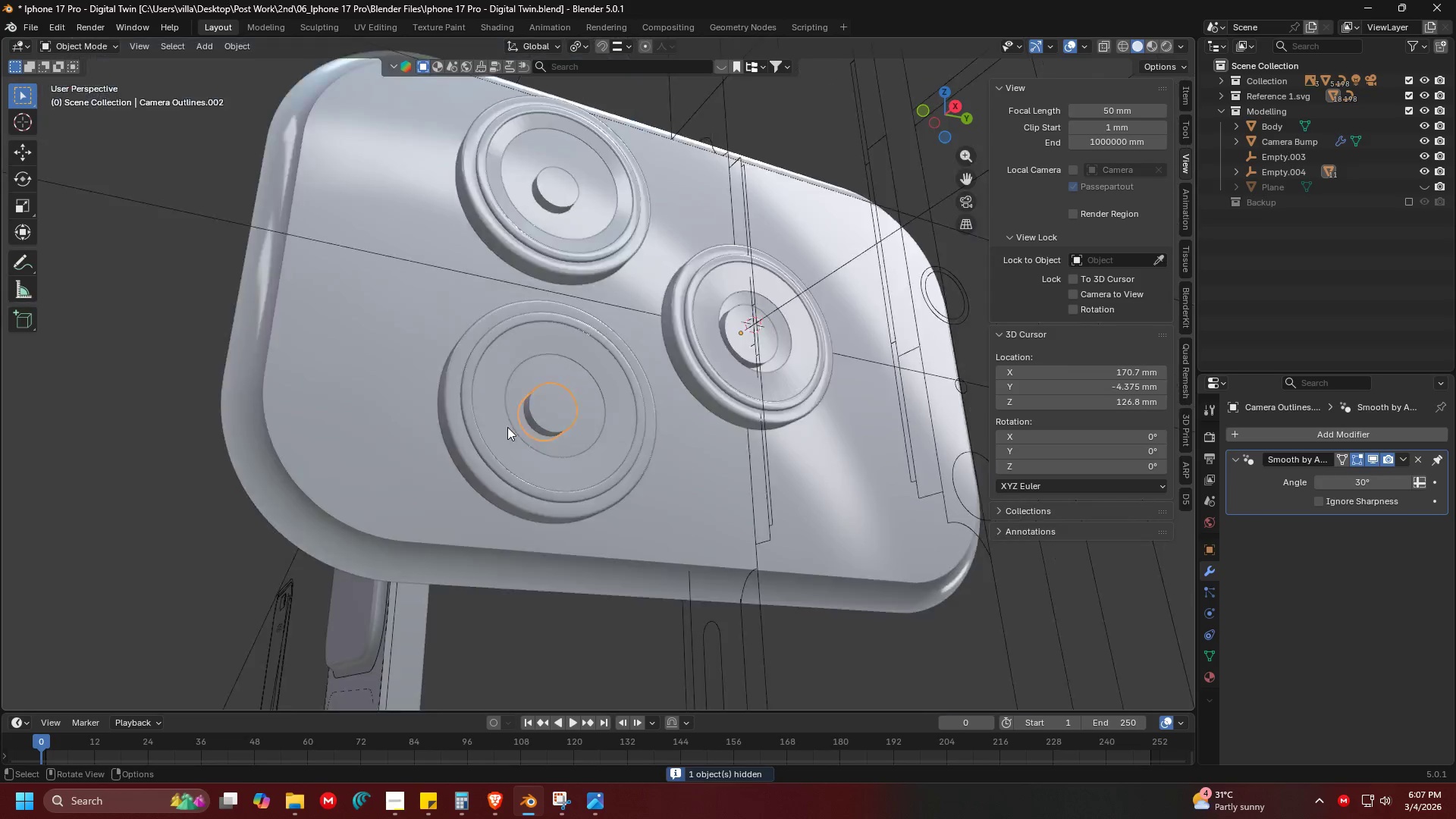 
hold_key(key=ShiftLeft, duration=1.5)
left_click([575, 358])
 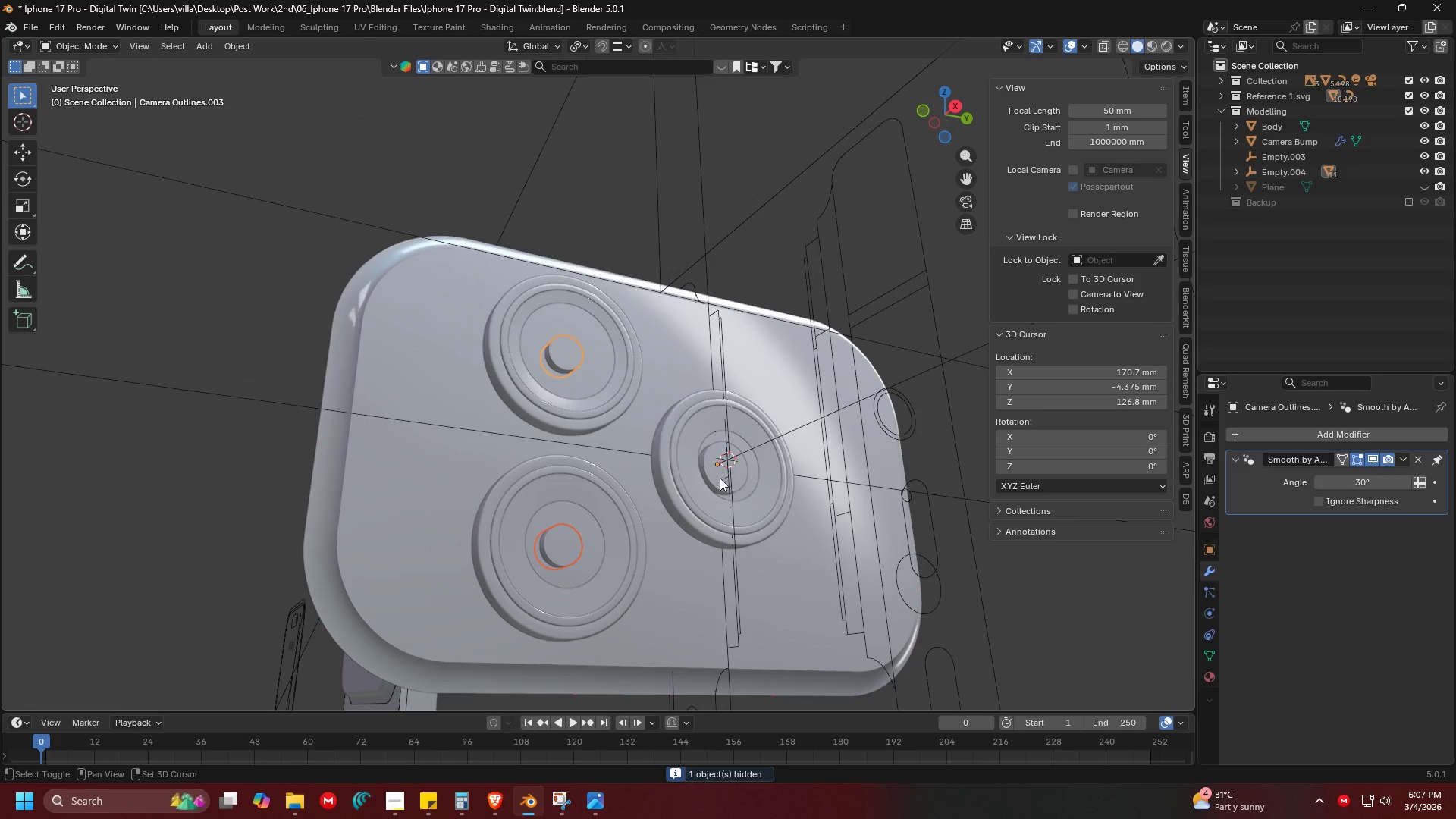 
left_click([718, 478])
 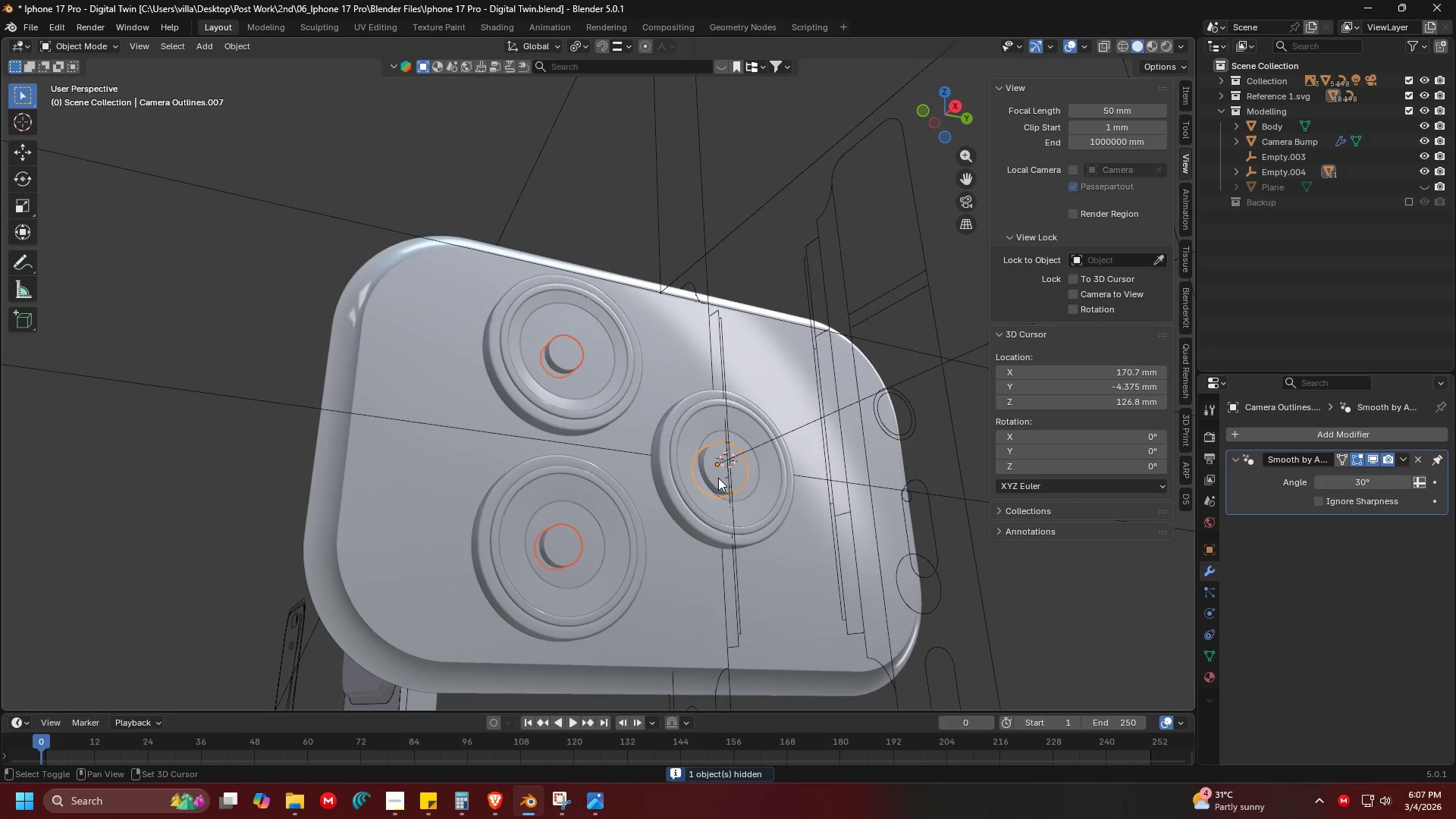 
key(Shift+ShiftLeft)
 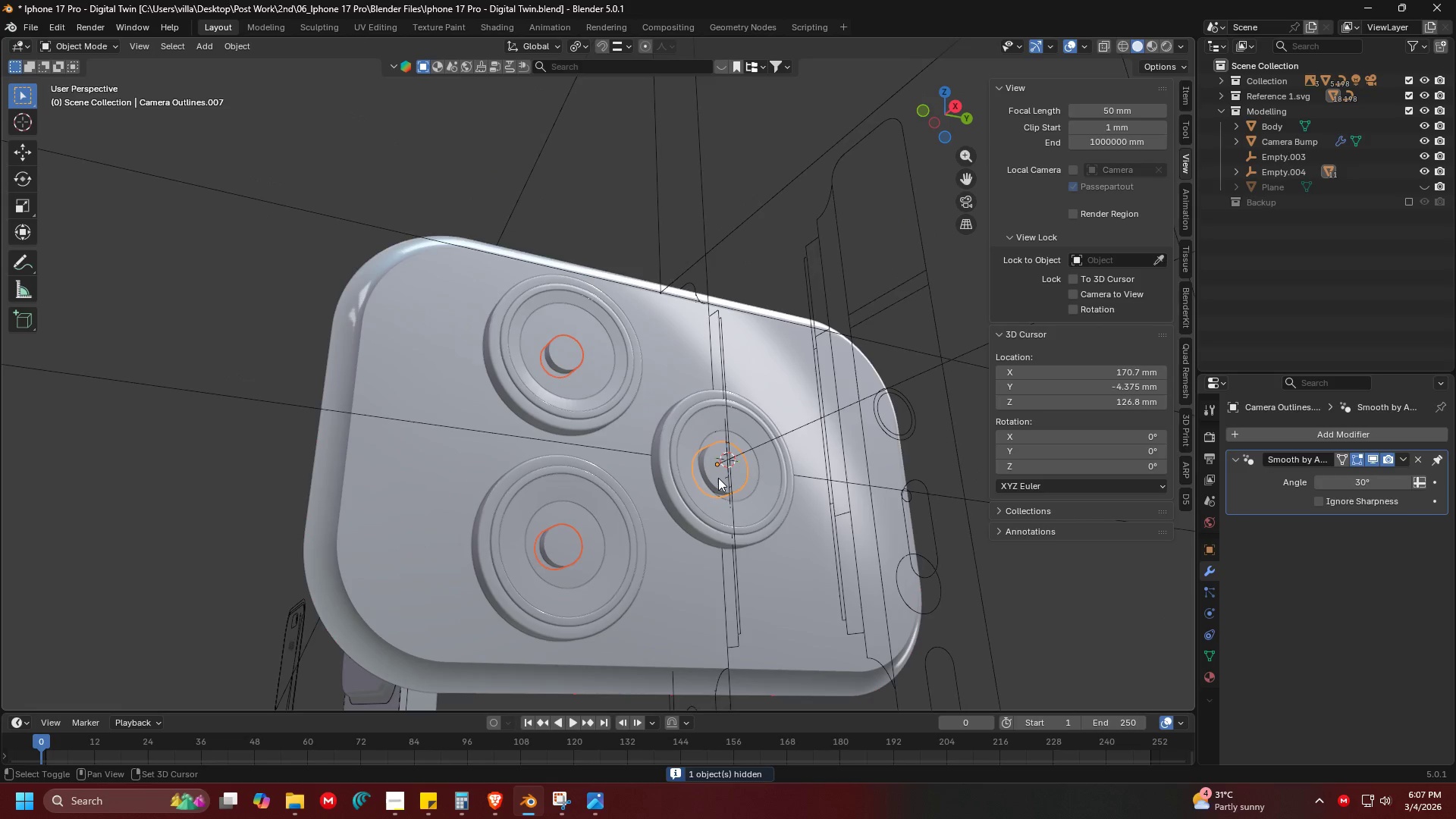 
key(Shift+ShiftLeft)
 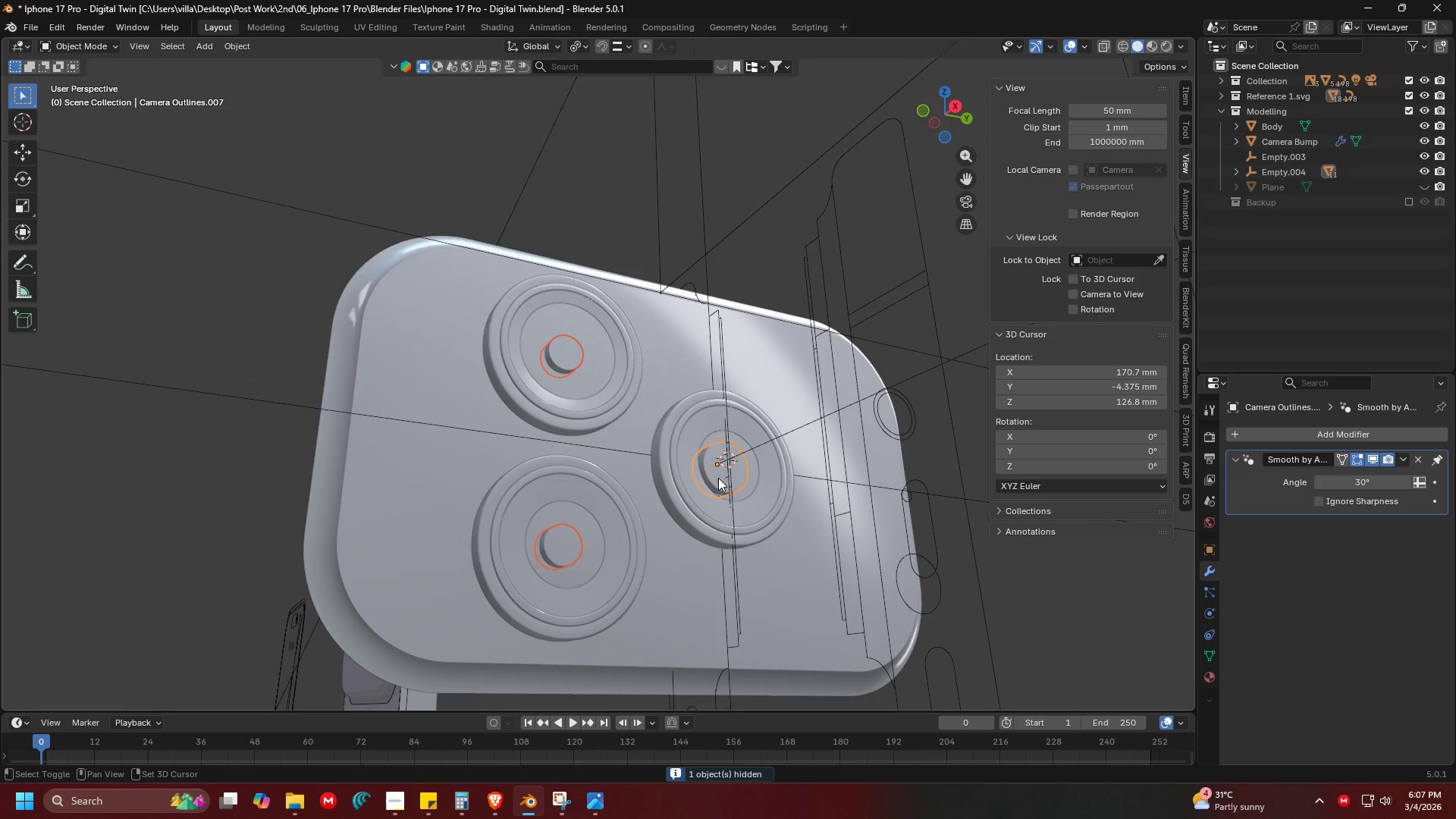 
key(Shift+ShiftLeft)
 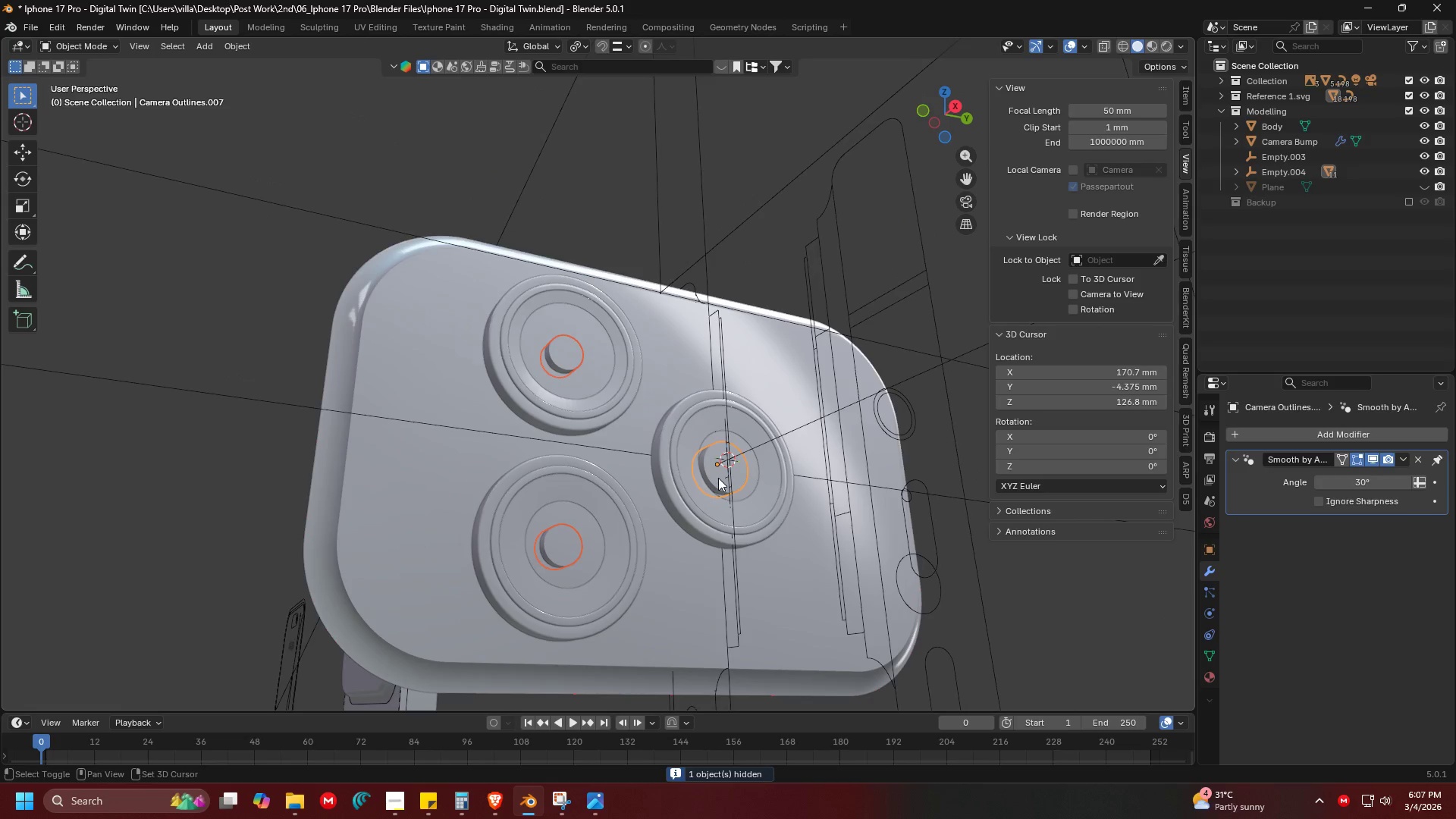 
key(Shift+ShiftLeft)
 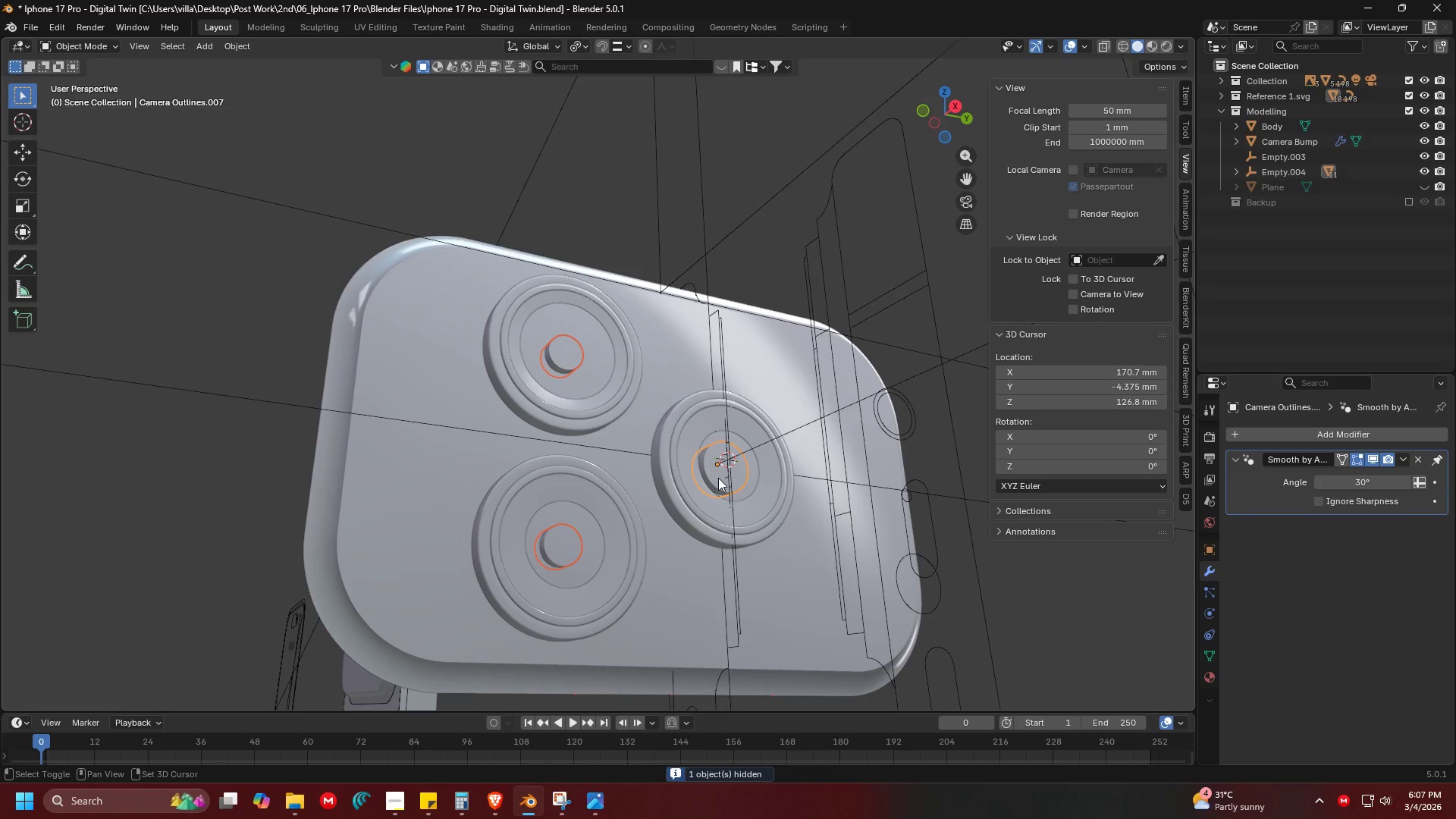 
key(Shift+ShiftLeft)
 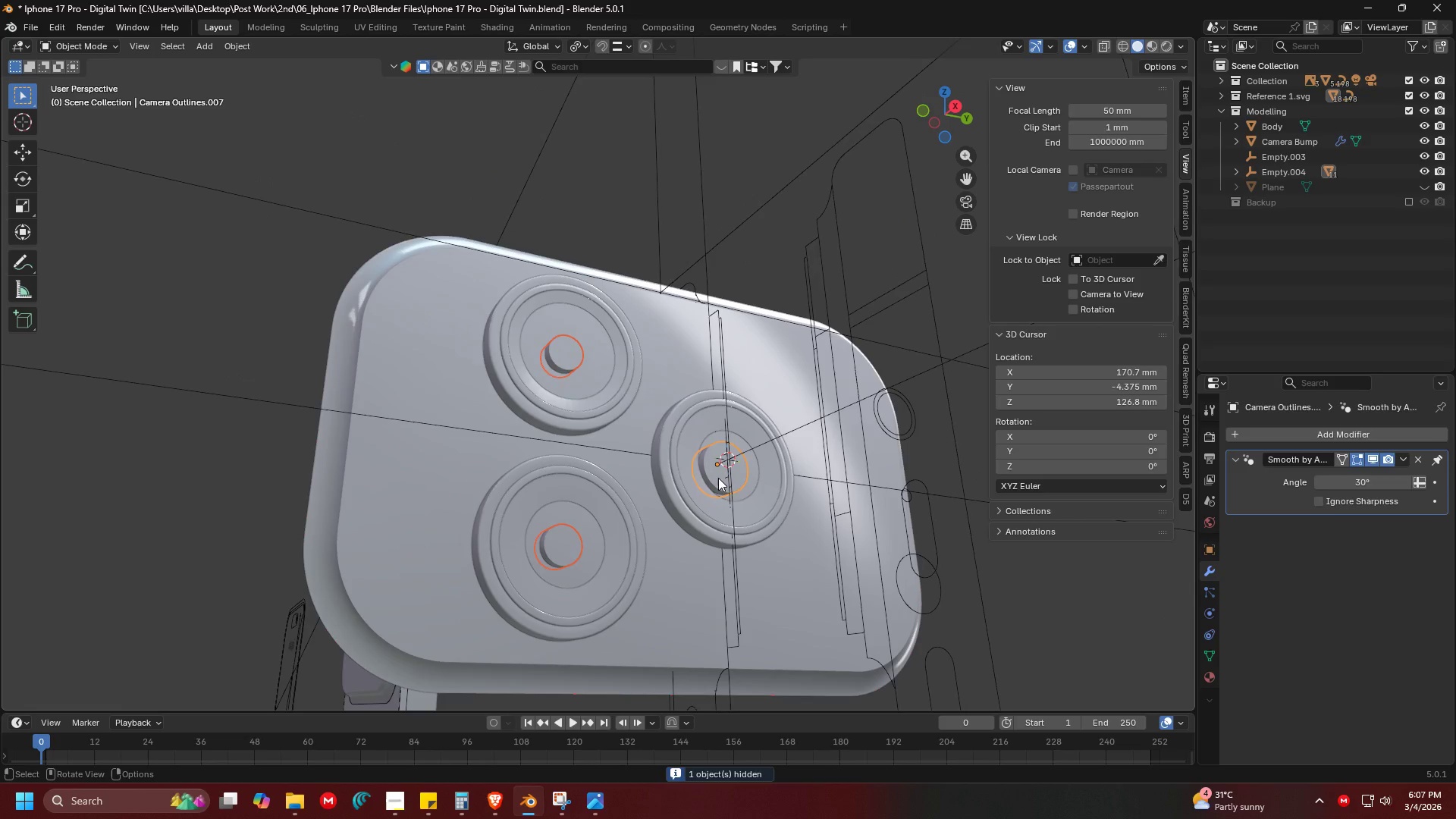 
key(Delete)
 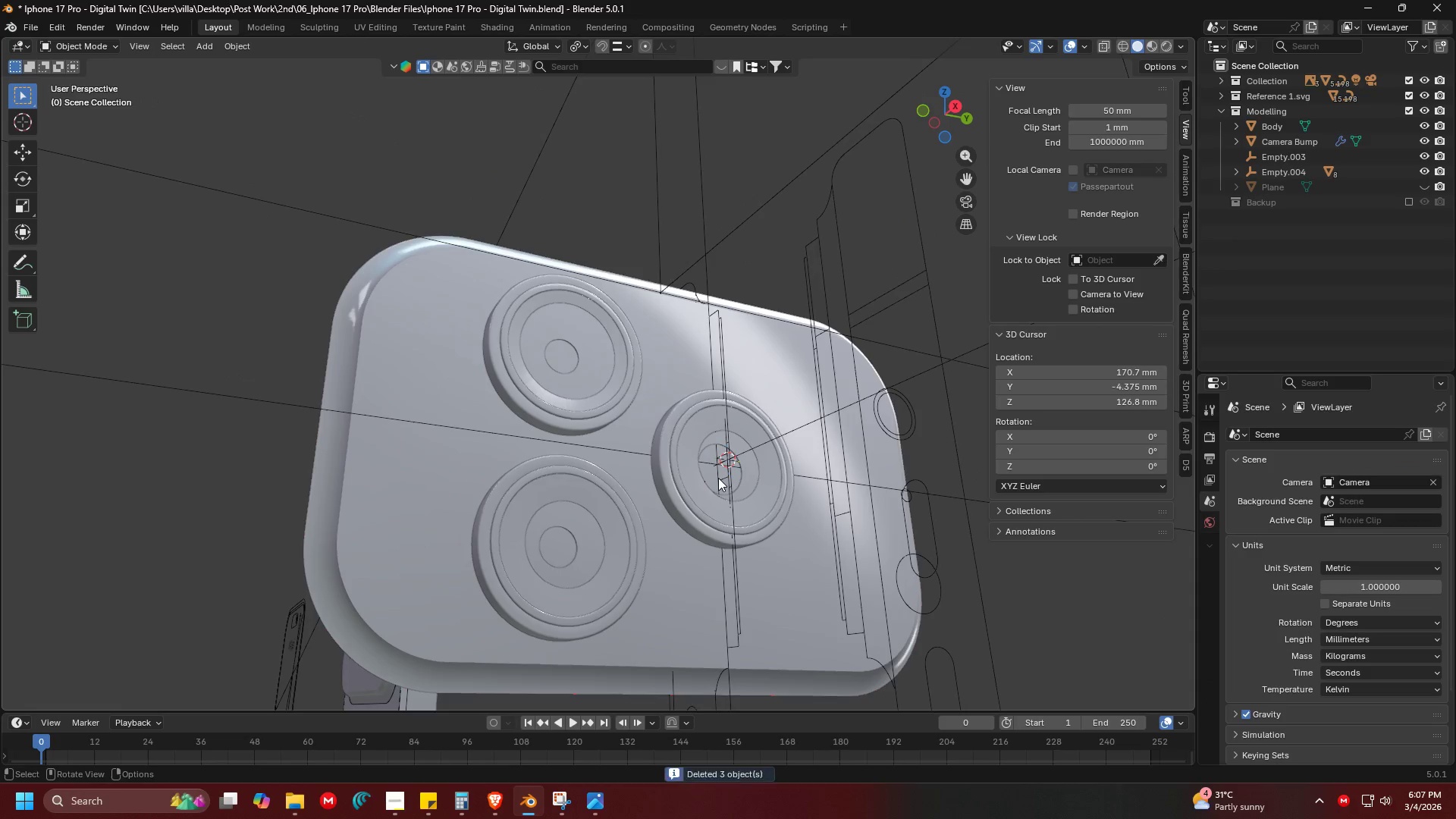 
key(Backspace)
 